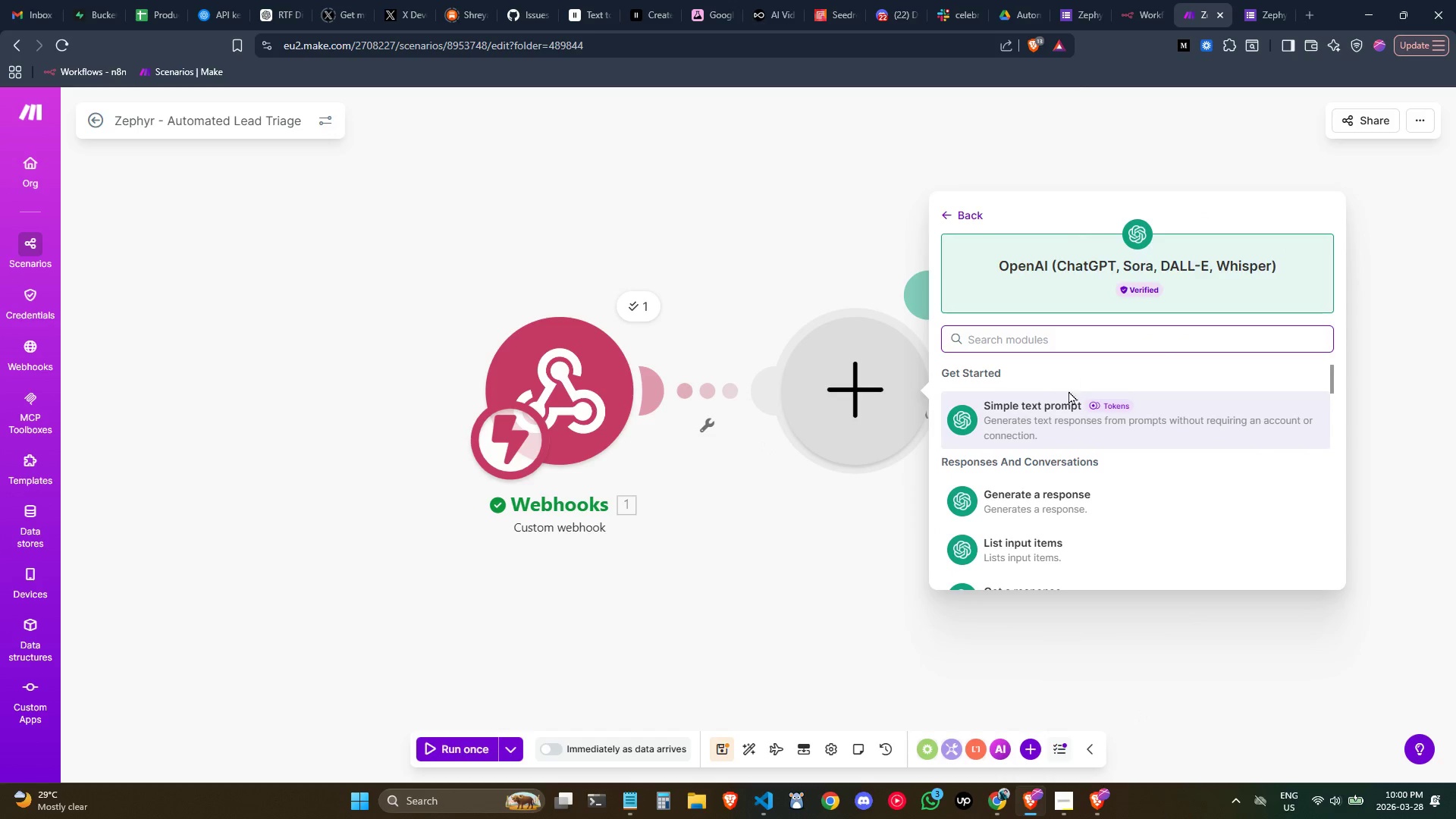 
left_click([1062, 419])
 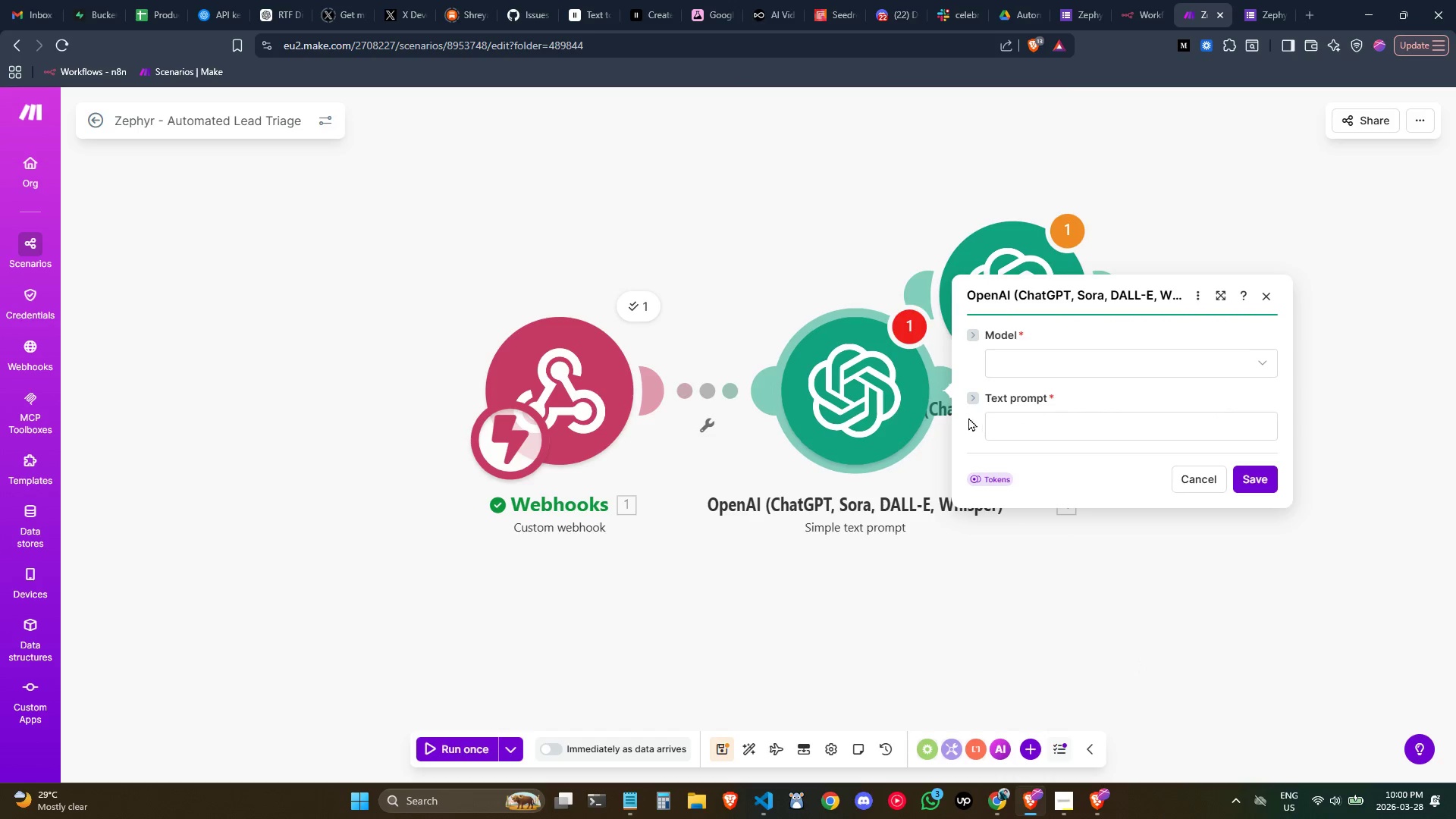 
left_click([1050, 357])
 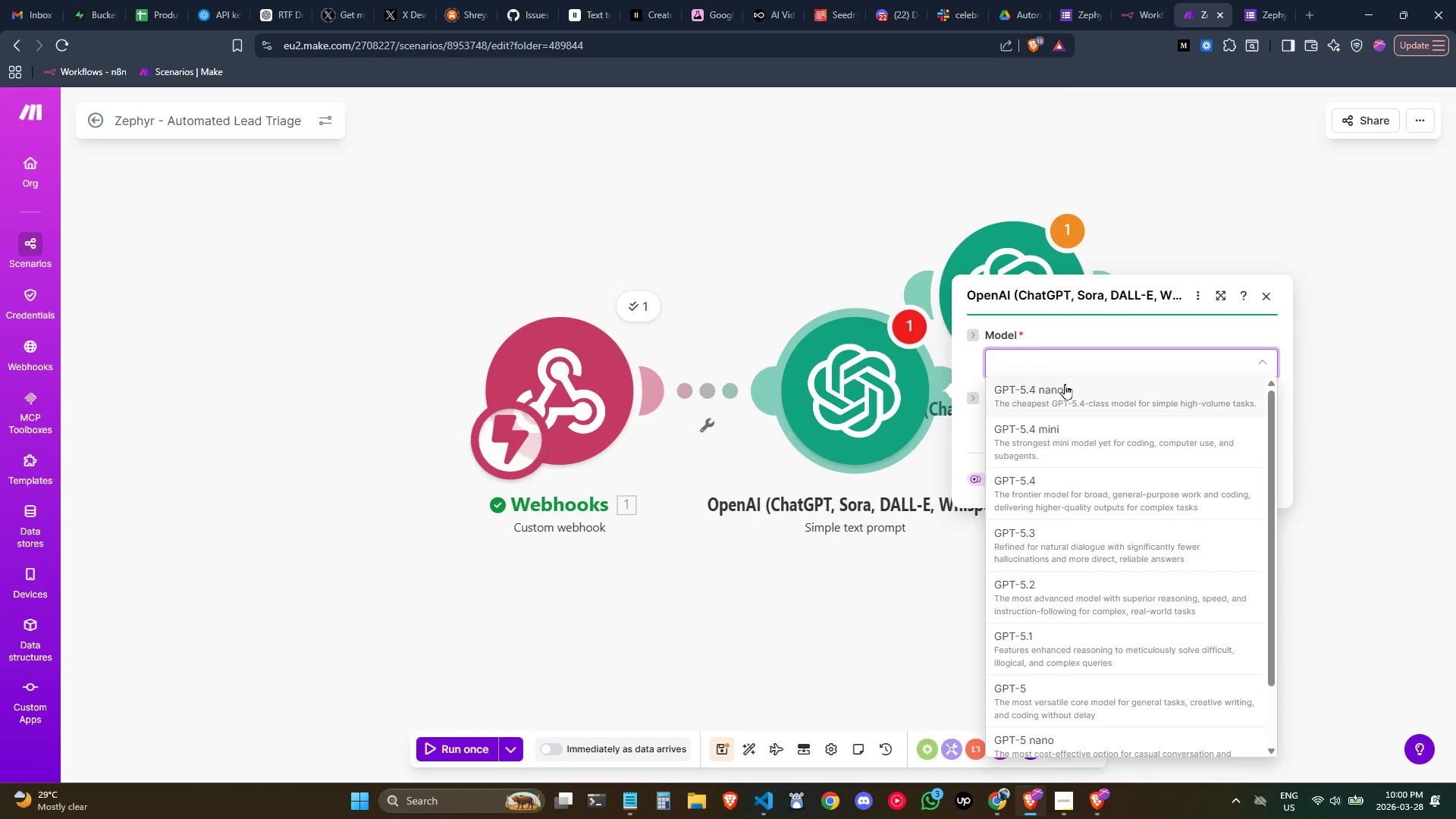 
key(4)
 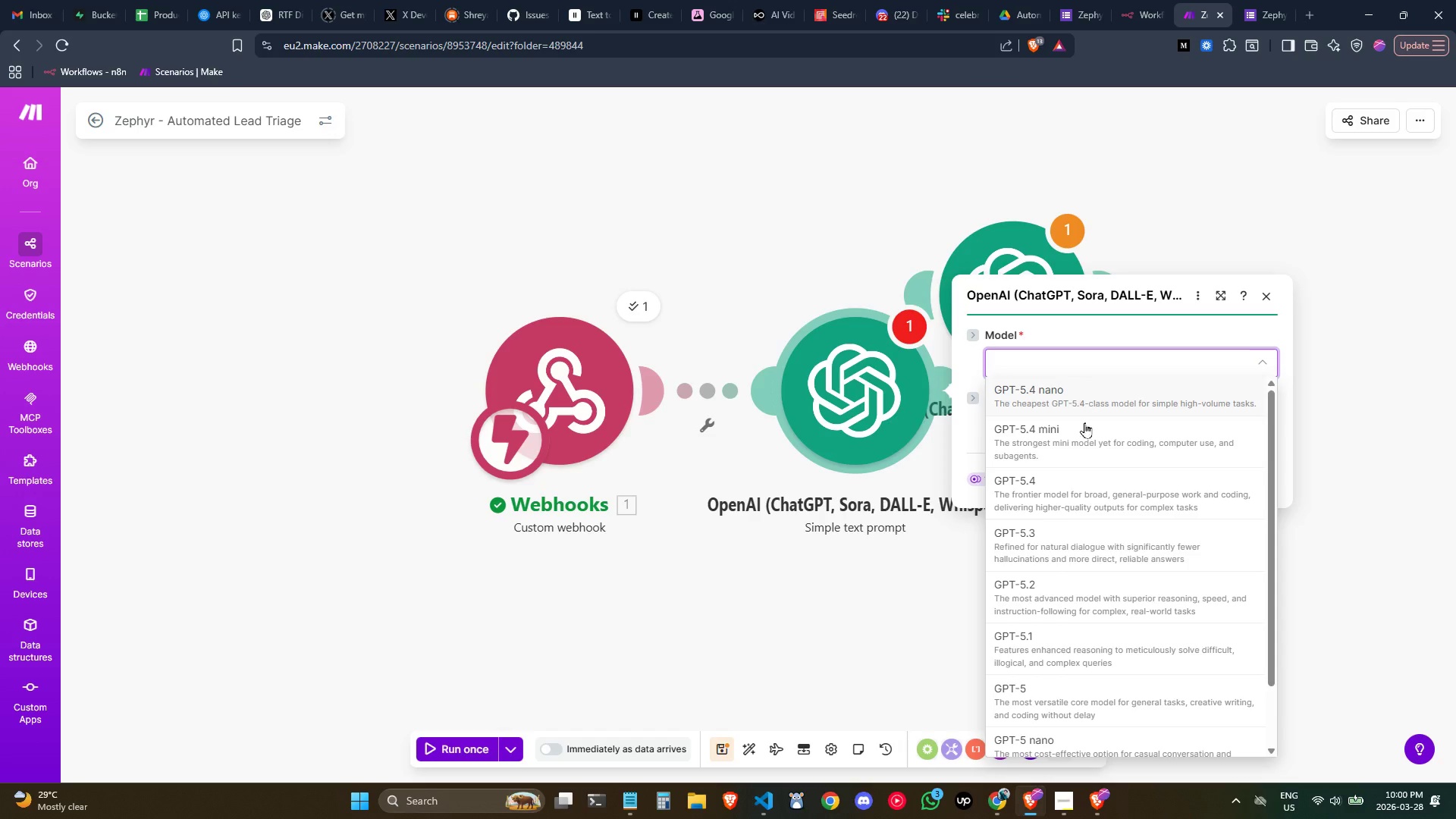 
scroll: coordinate [1091, 523], scroll_direction: down, amount: 8.0
 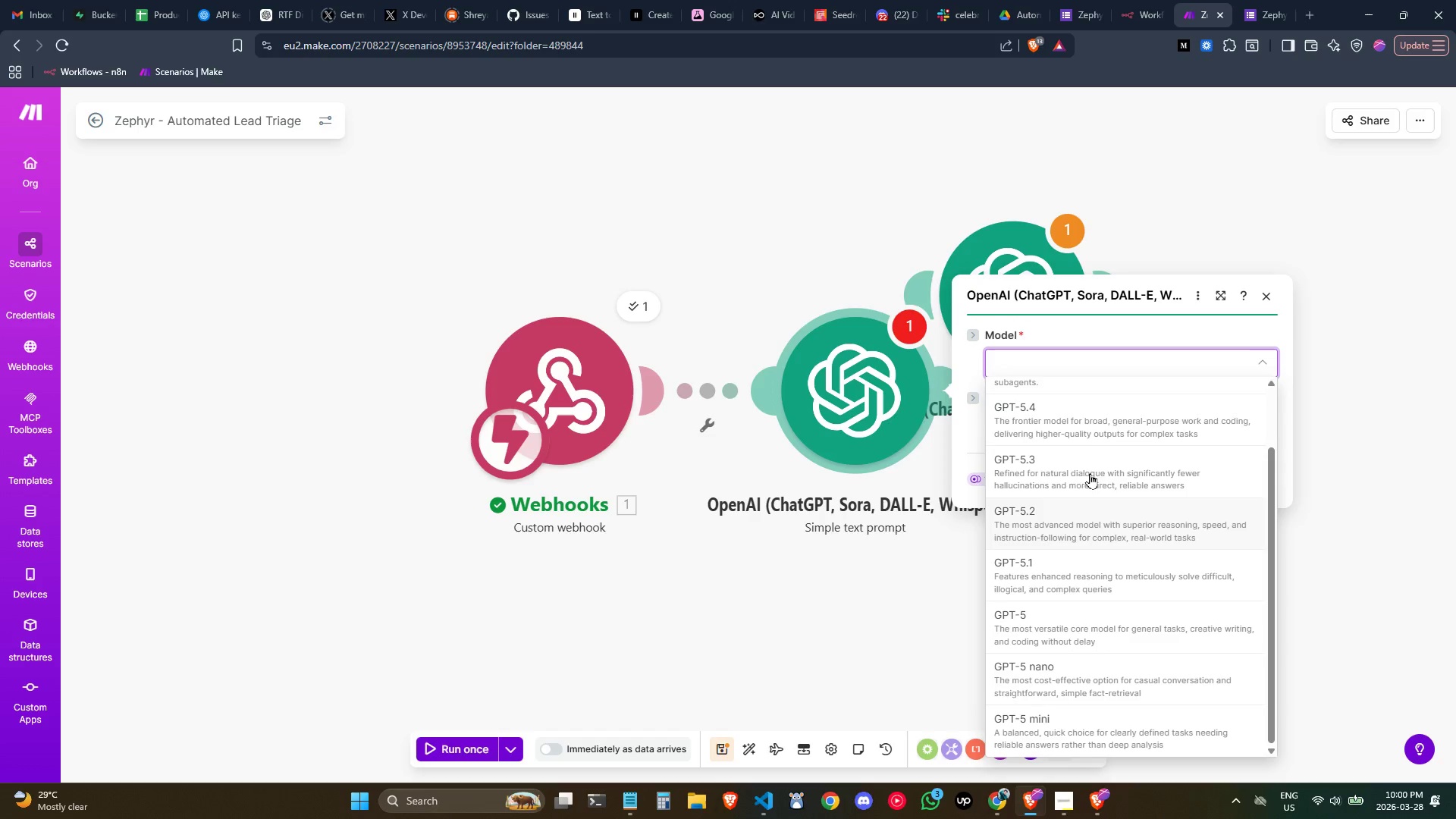 
left_click([1074, 402])
 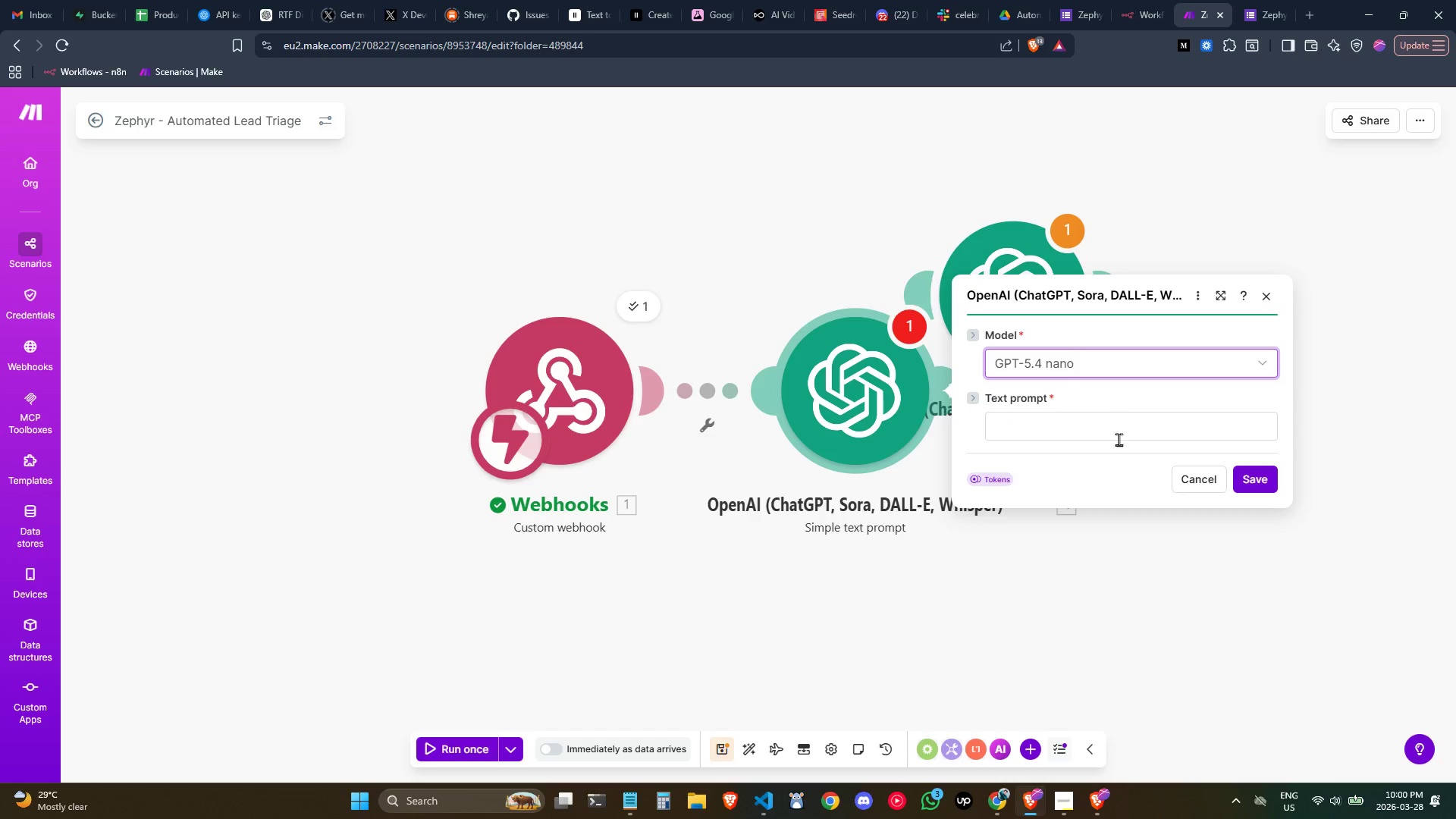 
scroll: coordinate [1080, 435], scroll_direction: up, amount: 4.0
 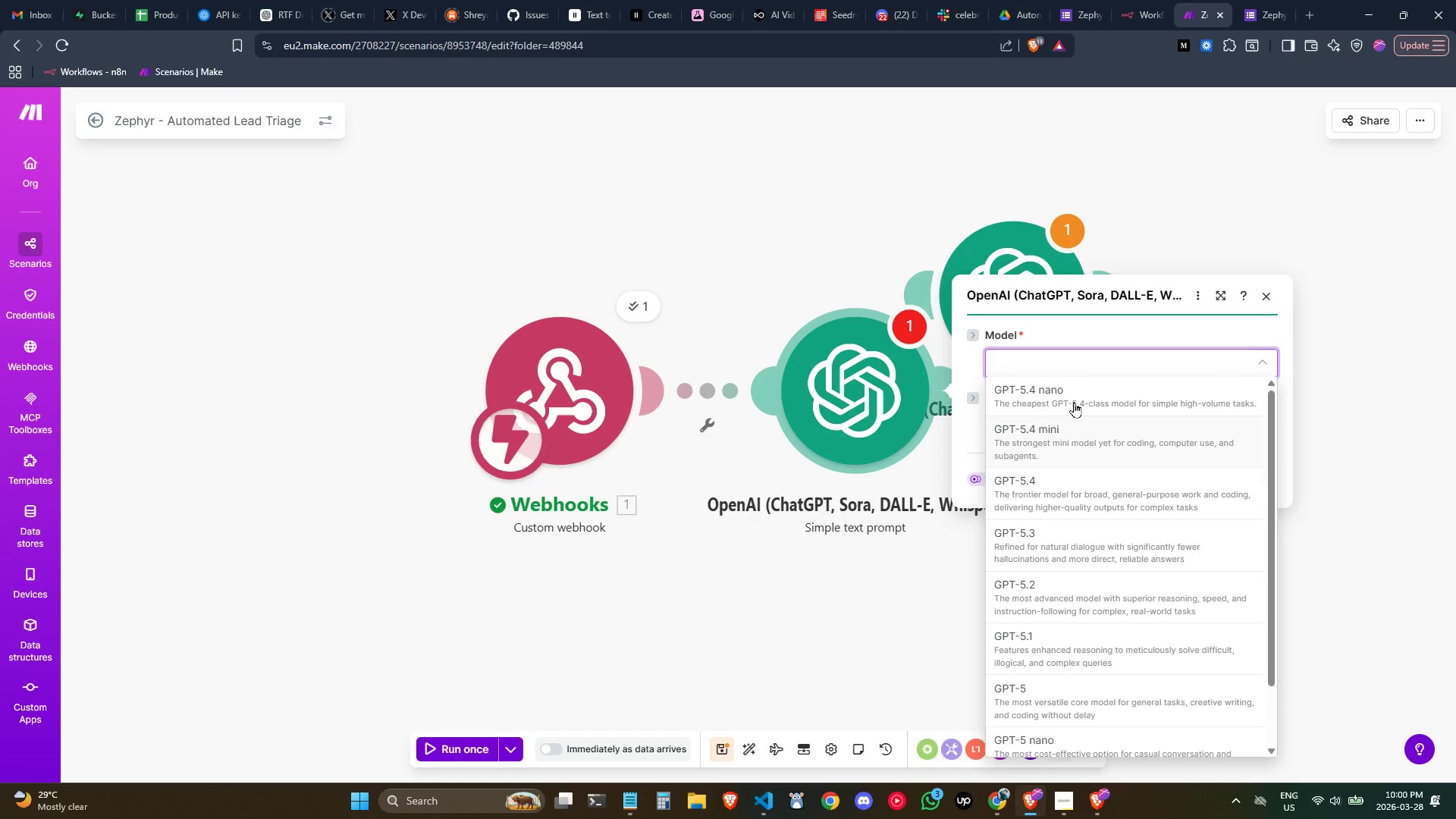 
left_click([1111, 437])
 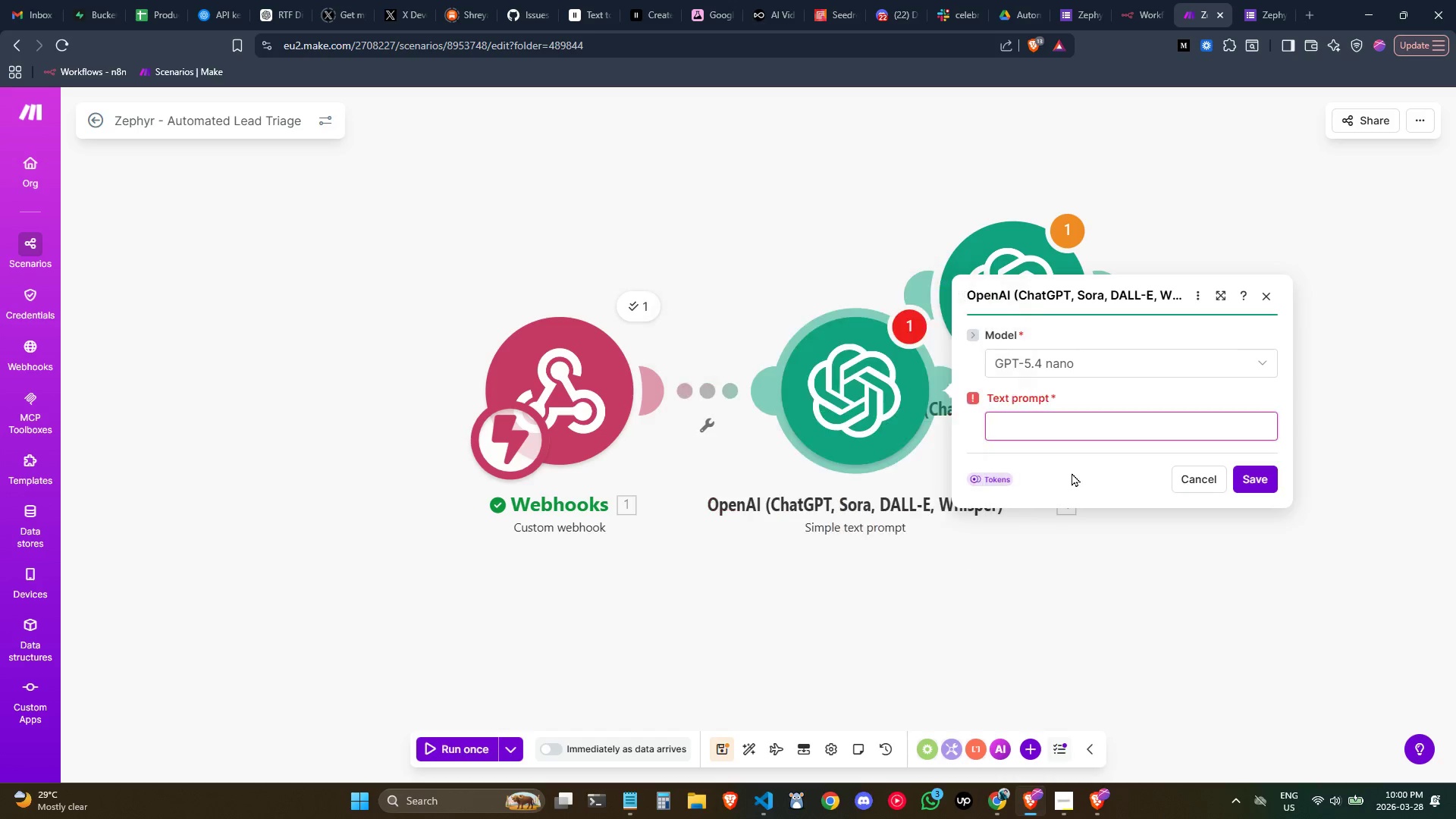 
left_click([996, 500])
 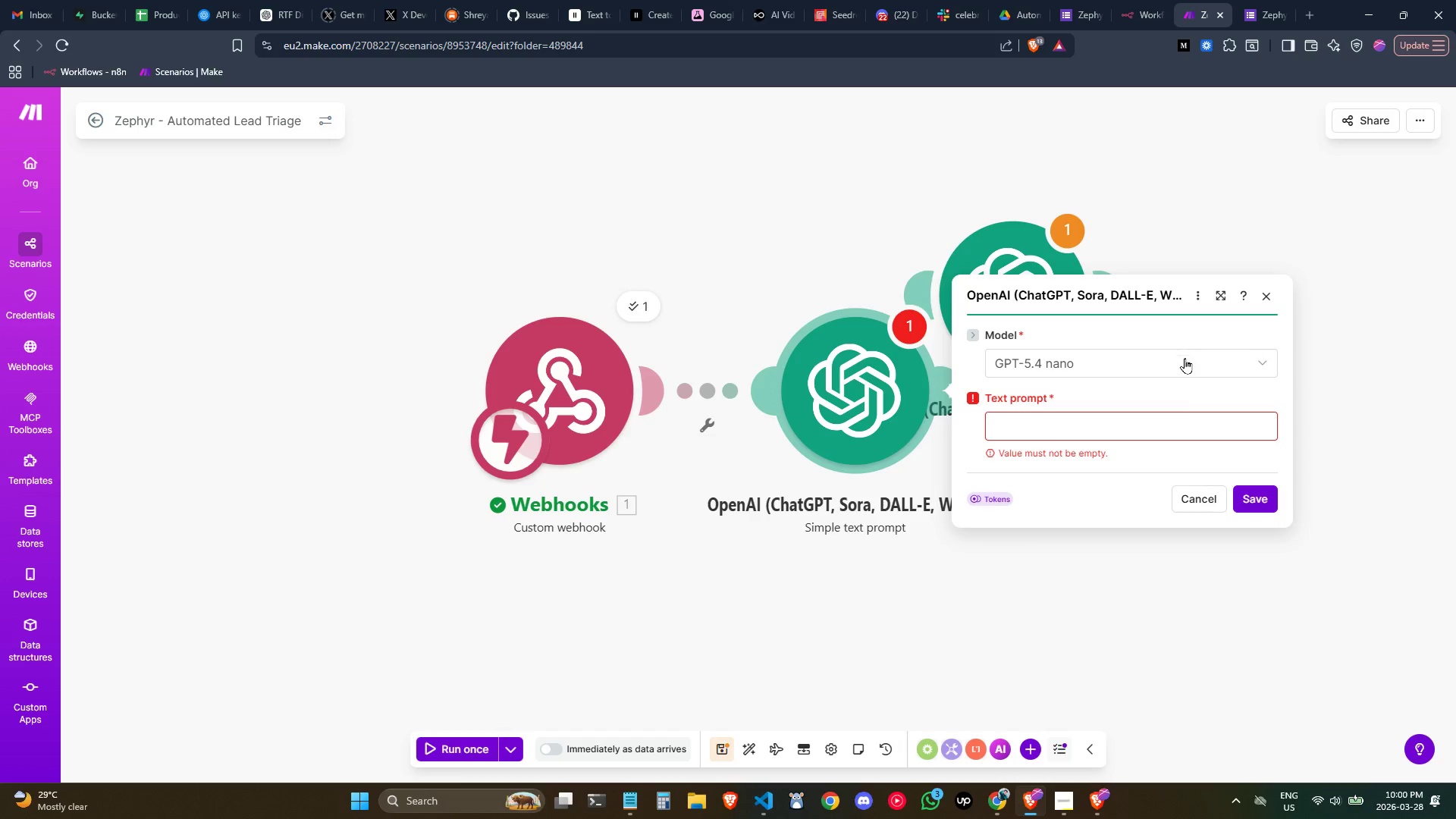 
left_click([1263, 292])
 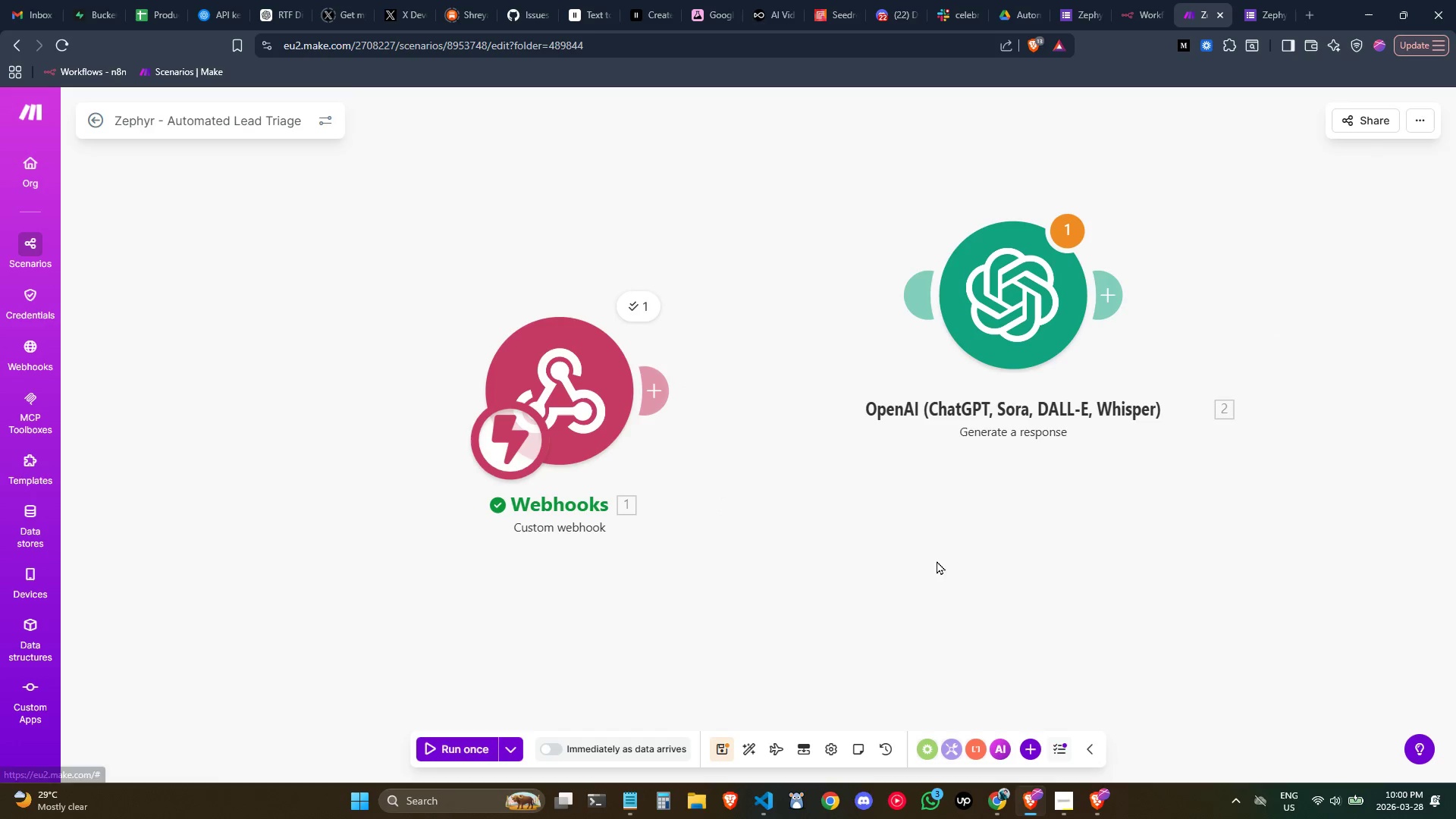 
left_click_drag(start_coordinate=[648, 394], to_coordinate=[908, 275])
 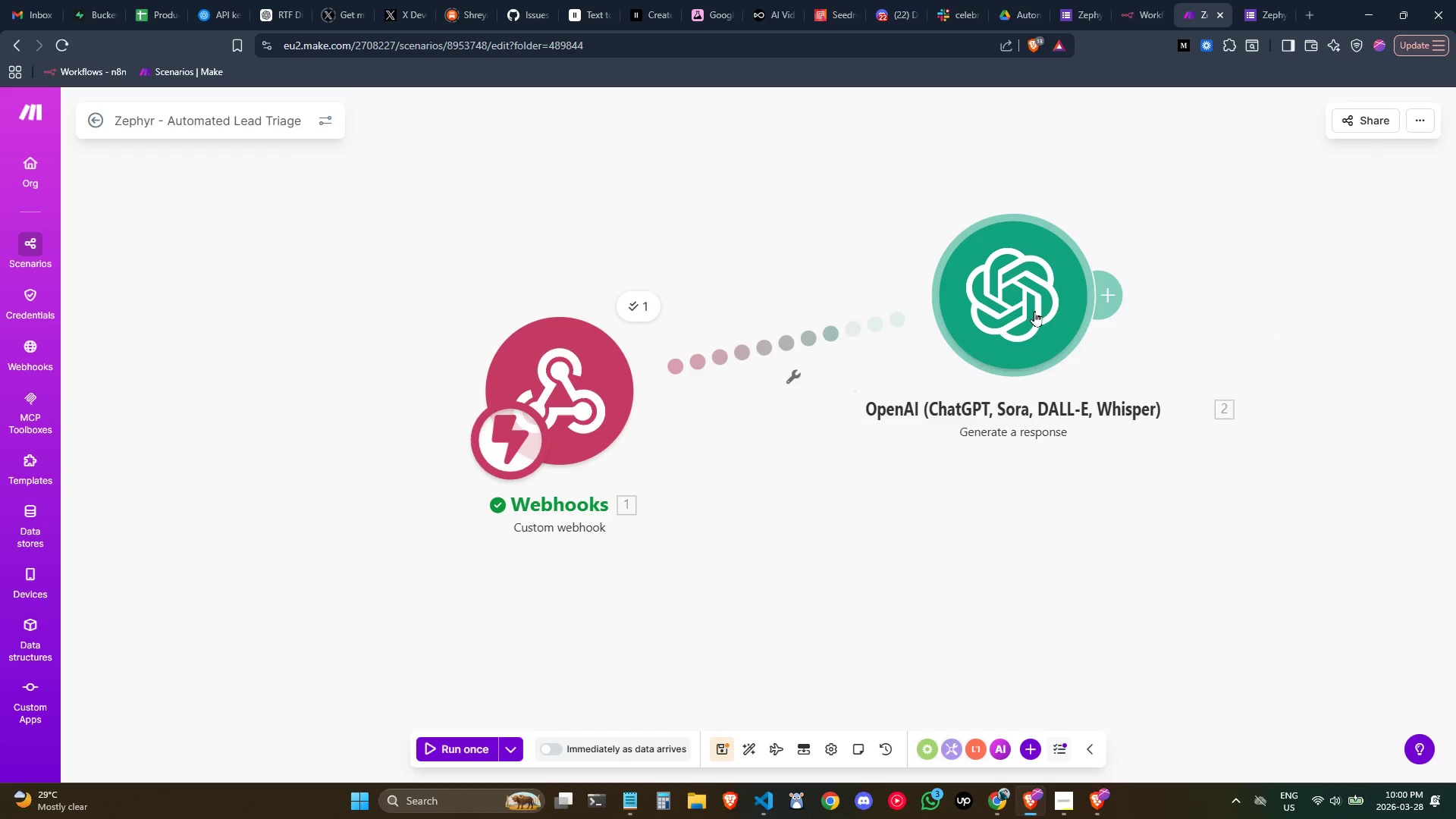 
left_click_drag(start_coordinate=[1040, 312], to_coordinate=[927, 391])
 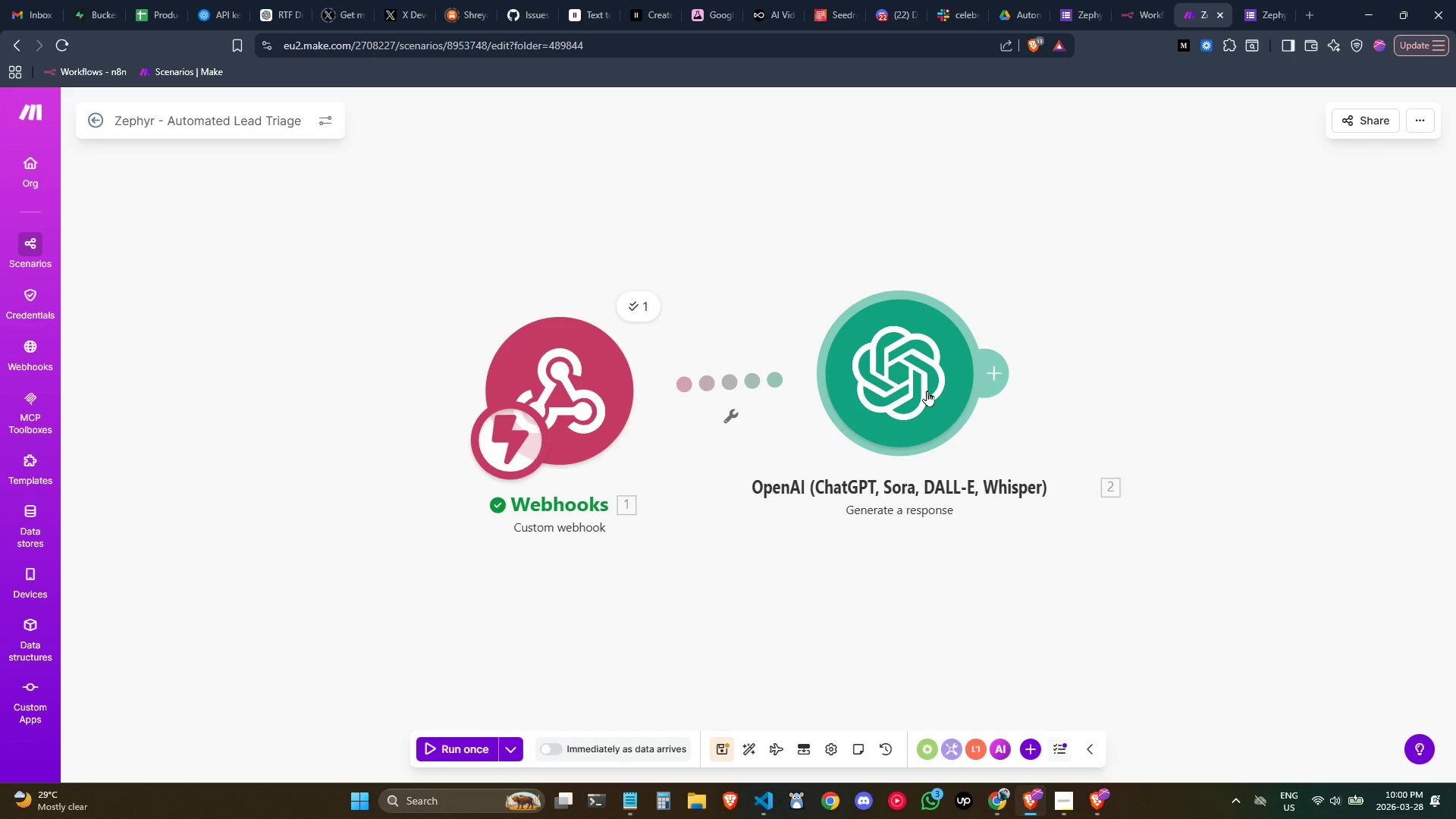 
left_click([927, 391])
 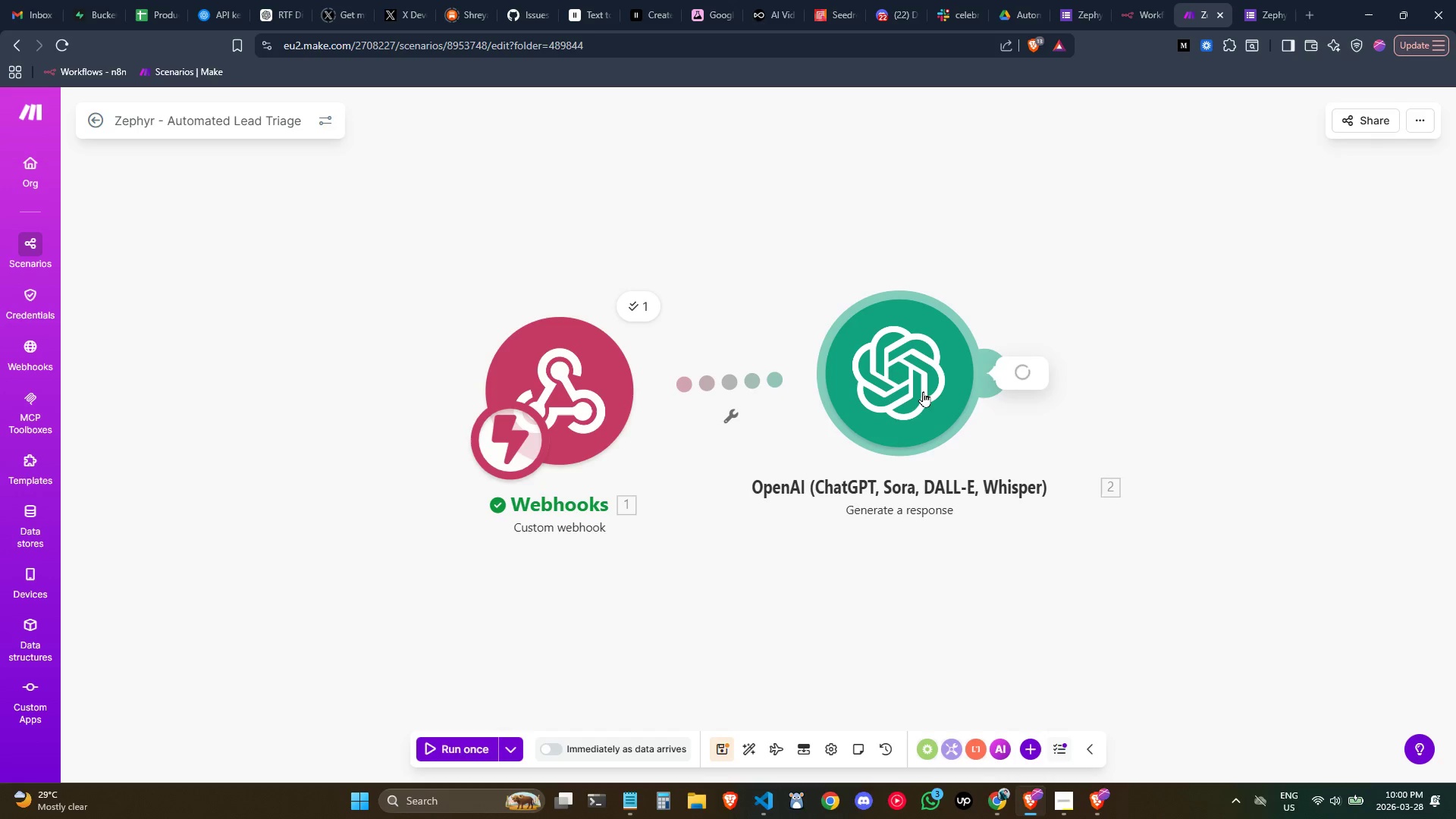 
left_click_drag(start_coordinate=[921, 391], to_coordinate=[918, 407])
 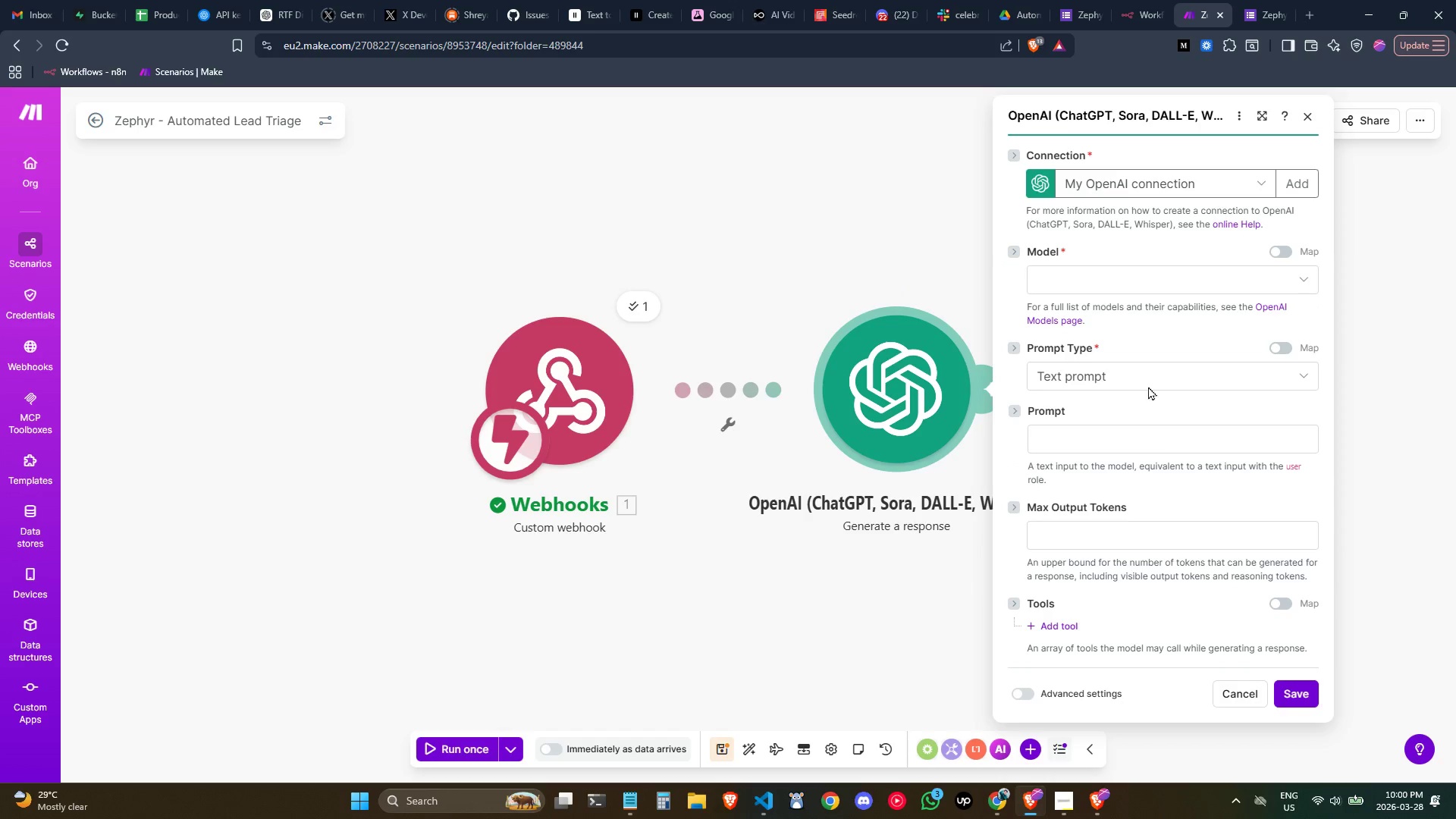 
left_click([1153, 275])
 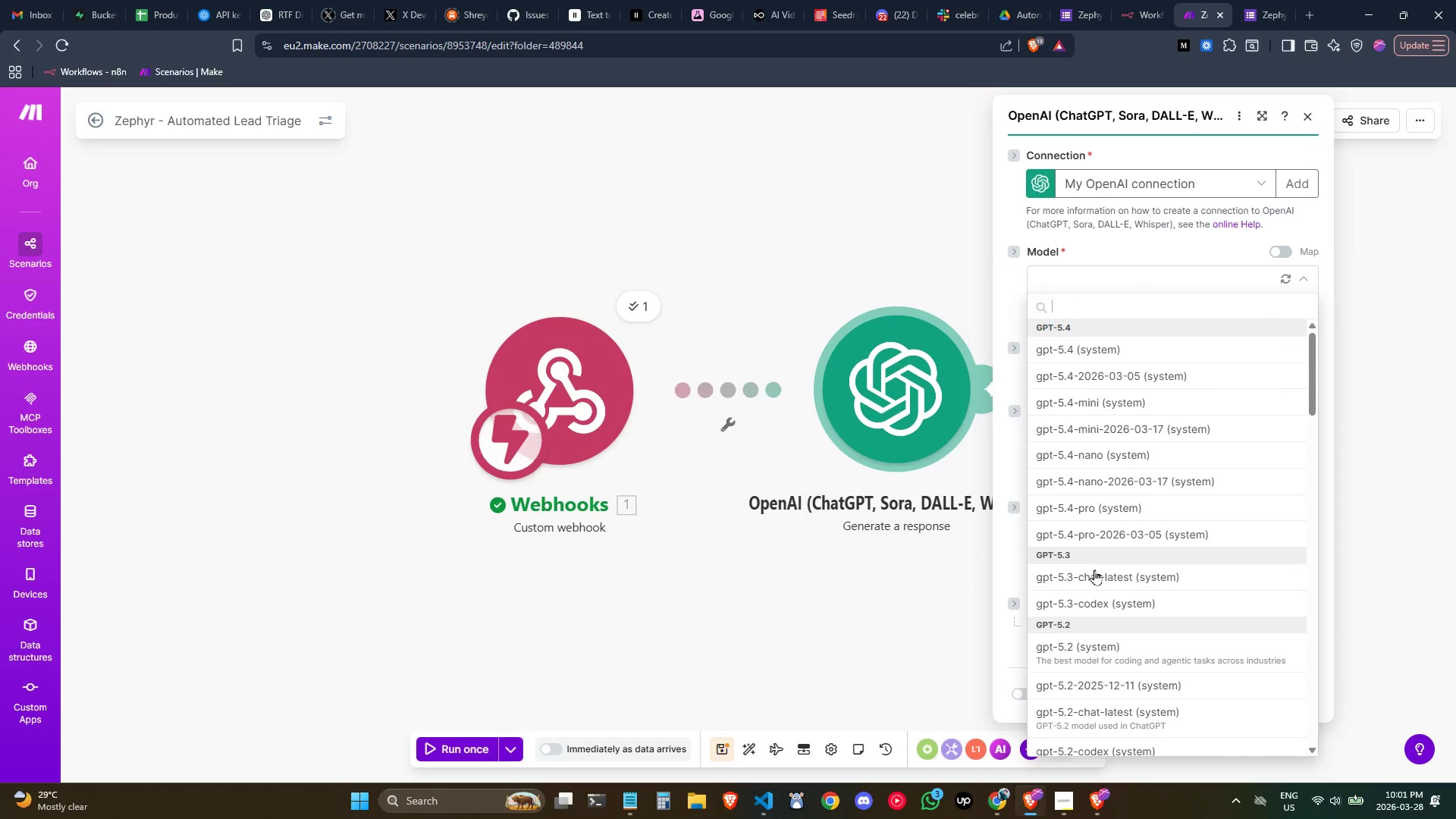 
scroll: coordinate [1115, 669], scroll_direction: down, amount: 5.0
 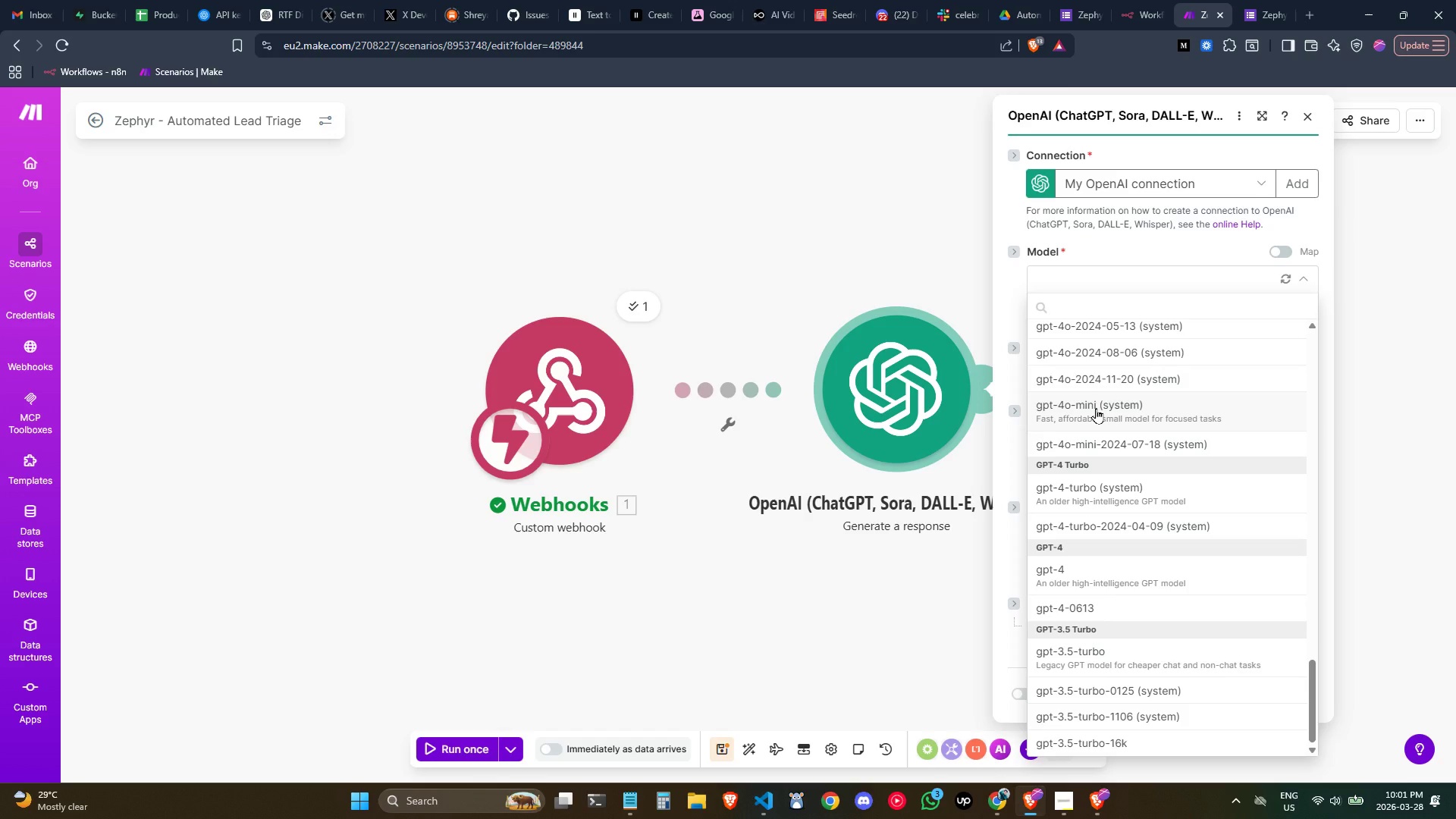 
left_click([1096, 408])
 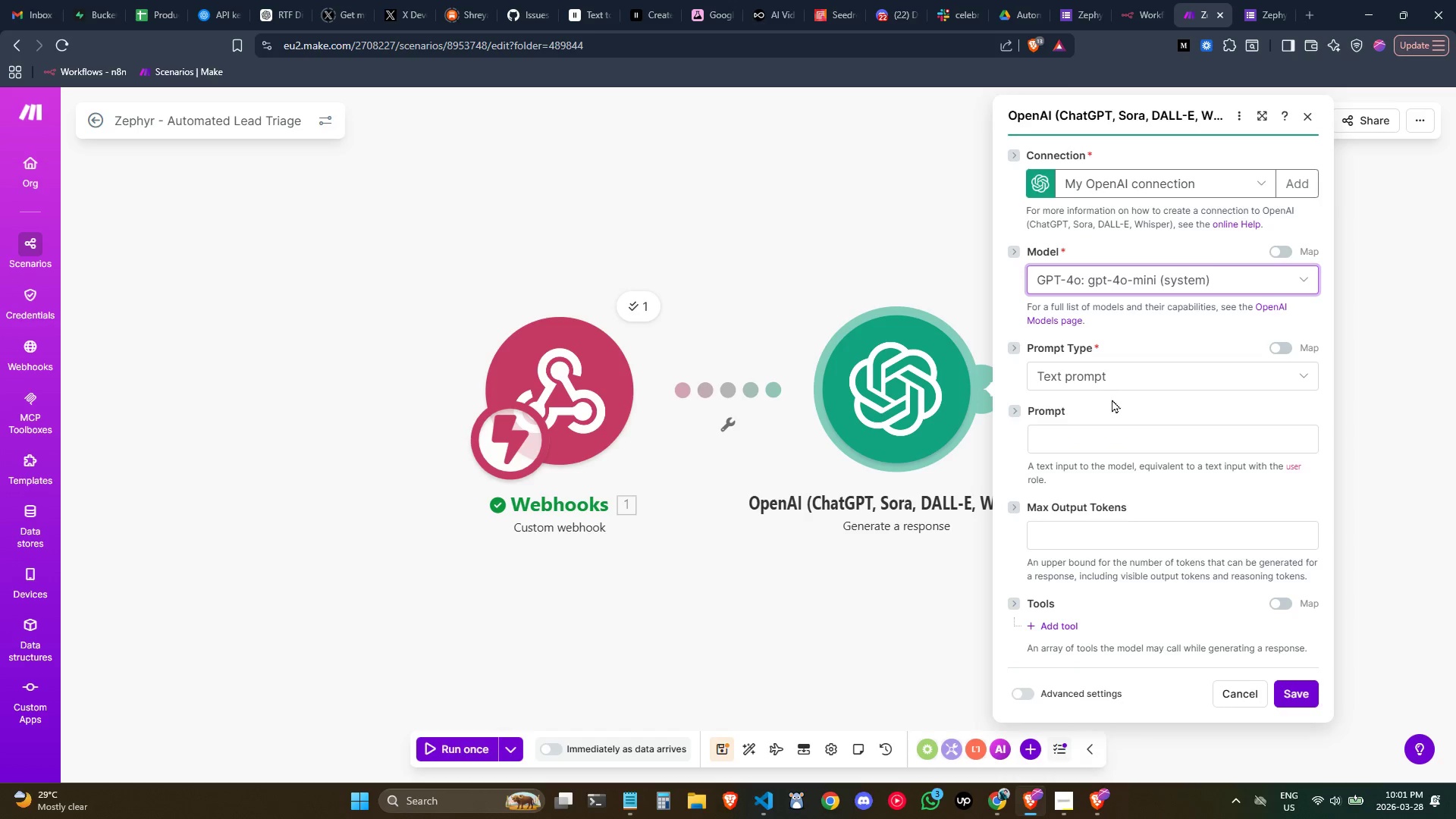 
left_click([1103, 378])
 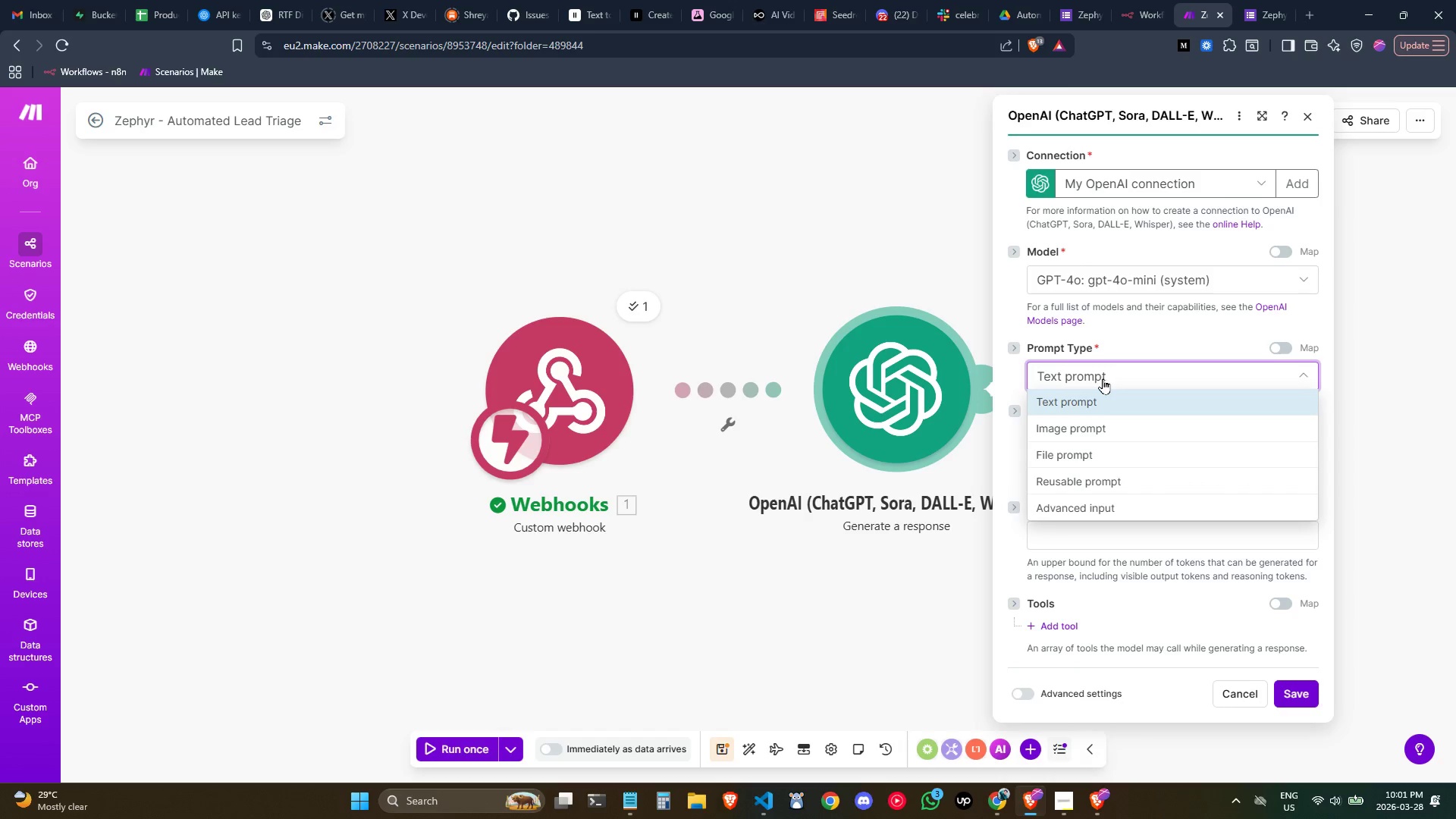 
scroll: coordinate [1122, 447], scroll_direction: down, amount: 2.0
 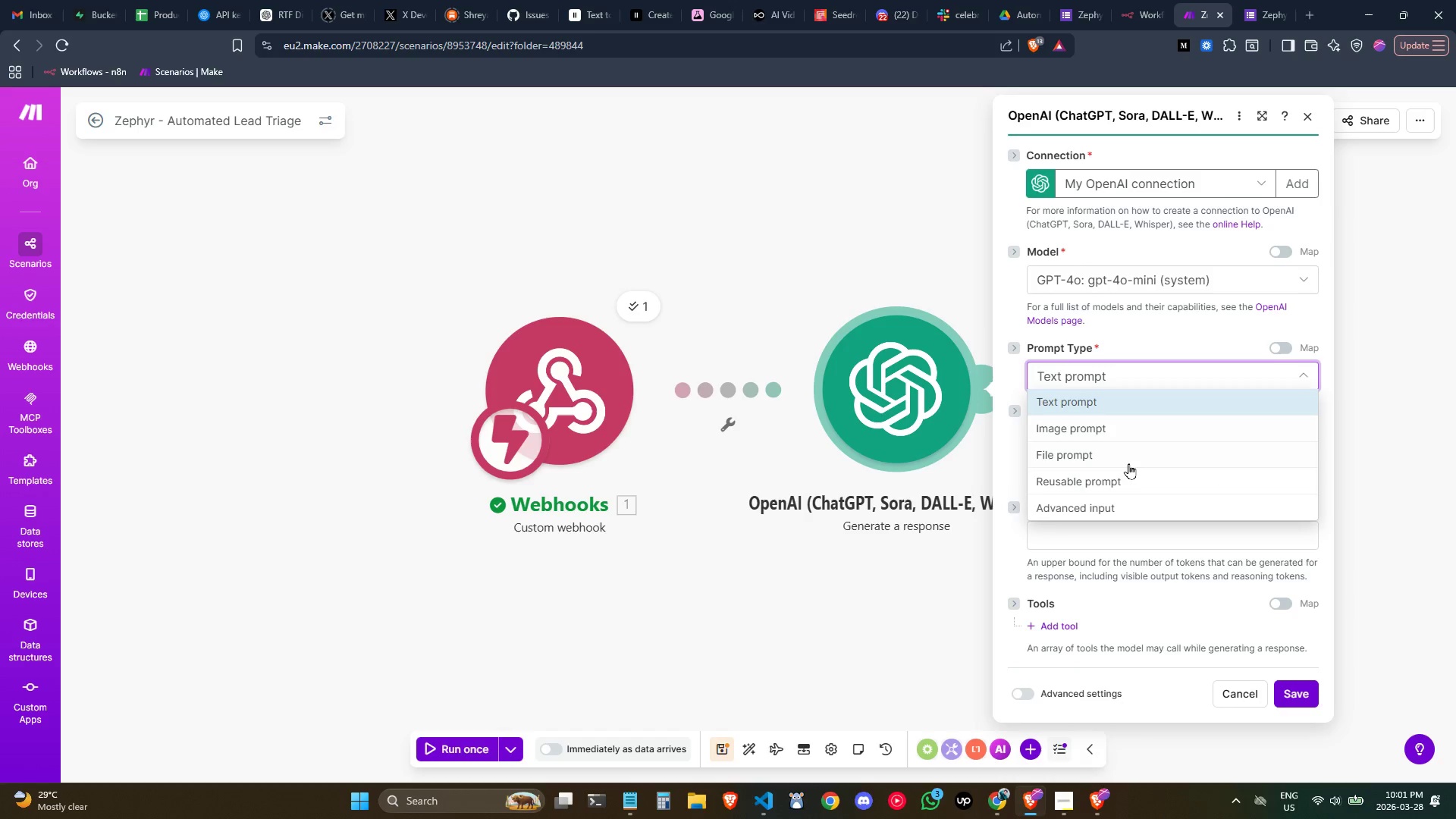 
left_click([1127, 479])
 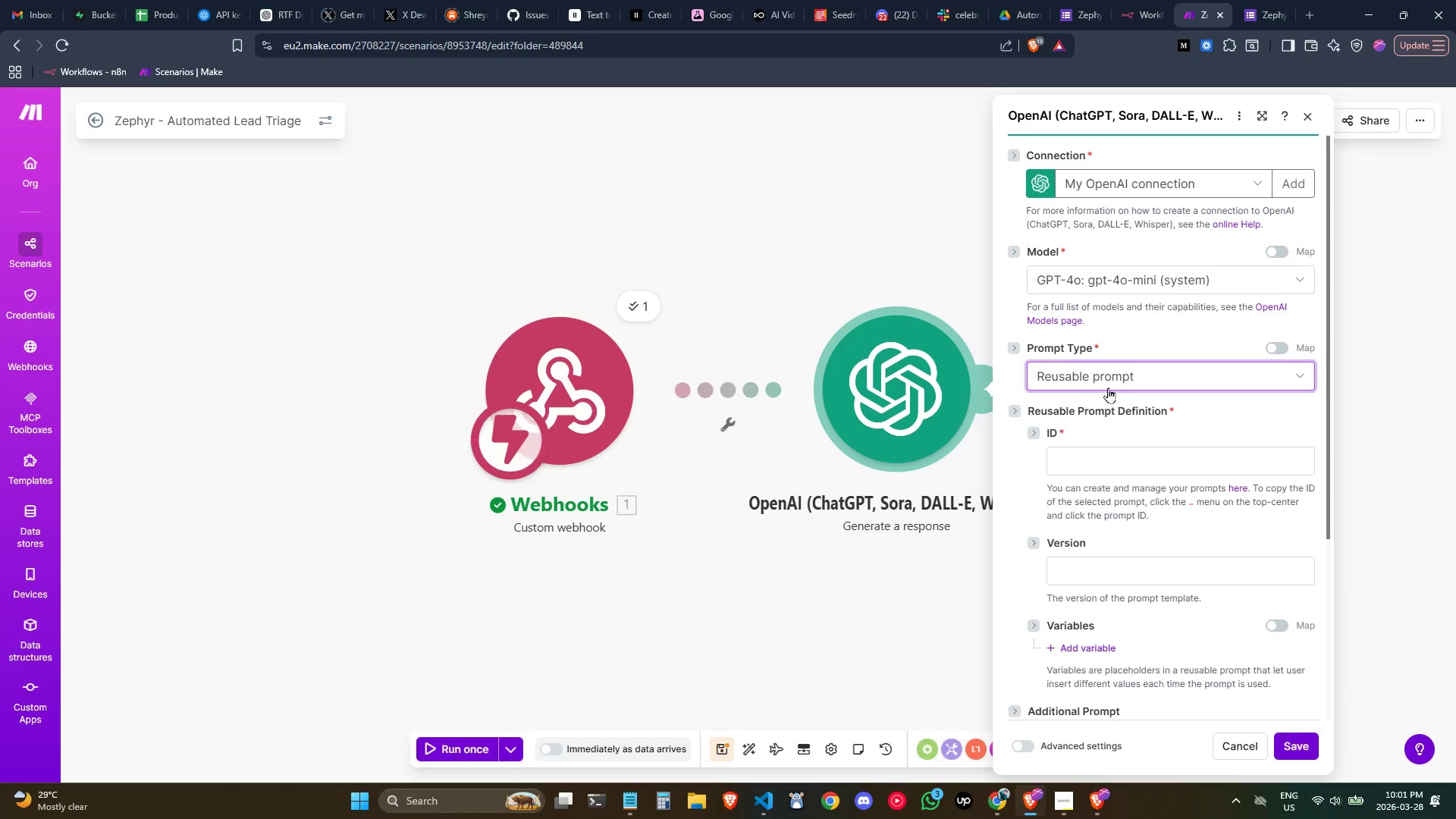 
left_click([1106, 385])
 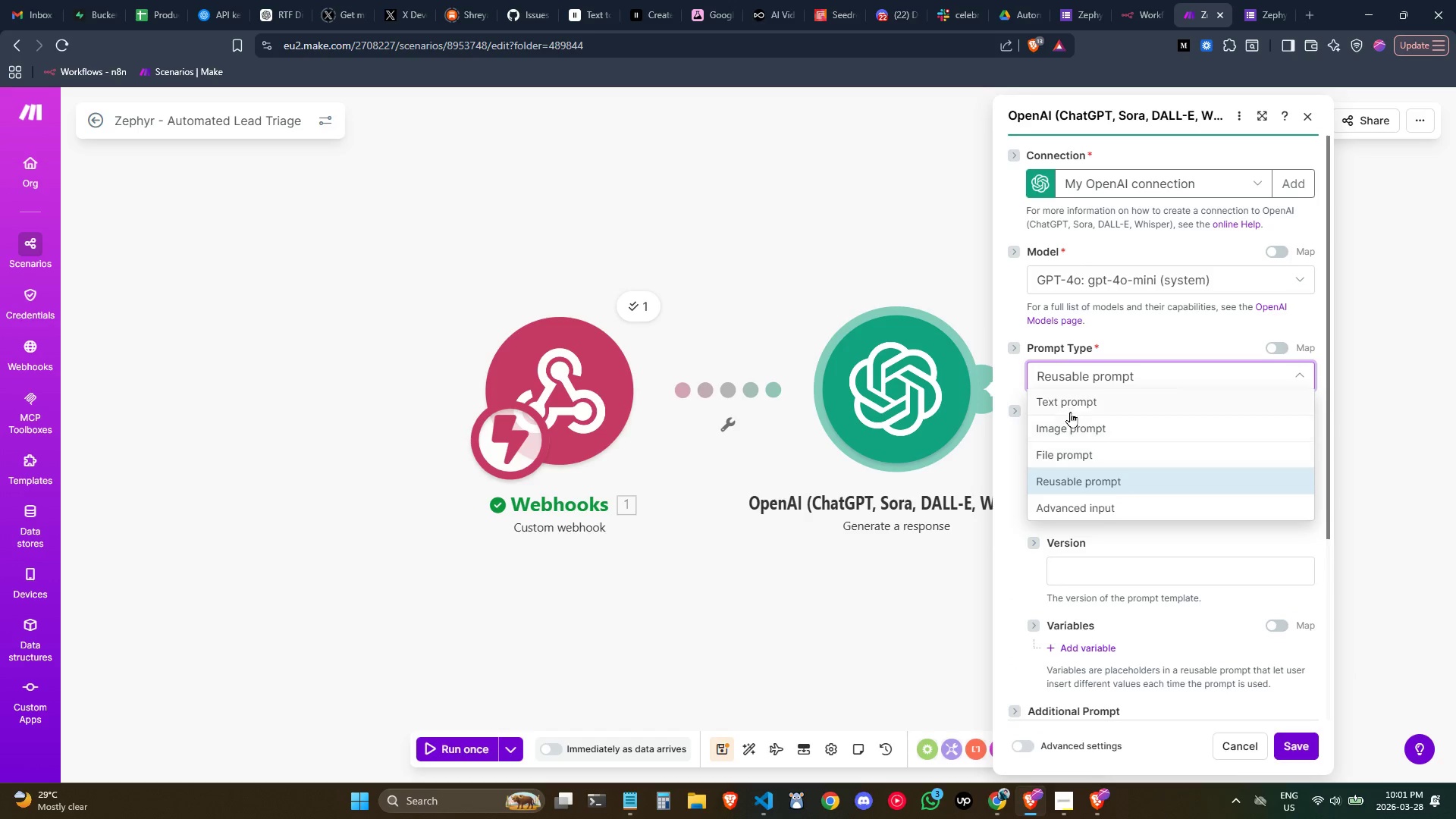 
left_click([1069, 410])
 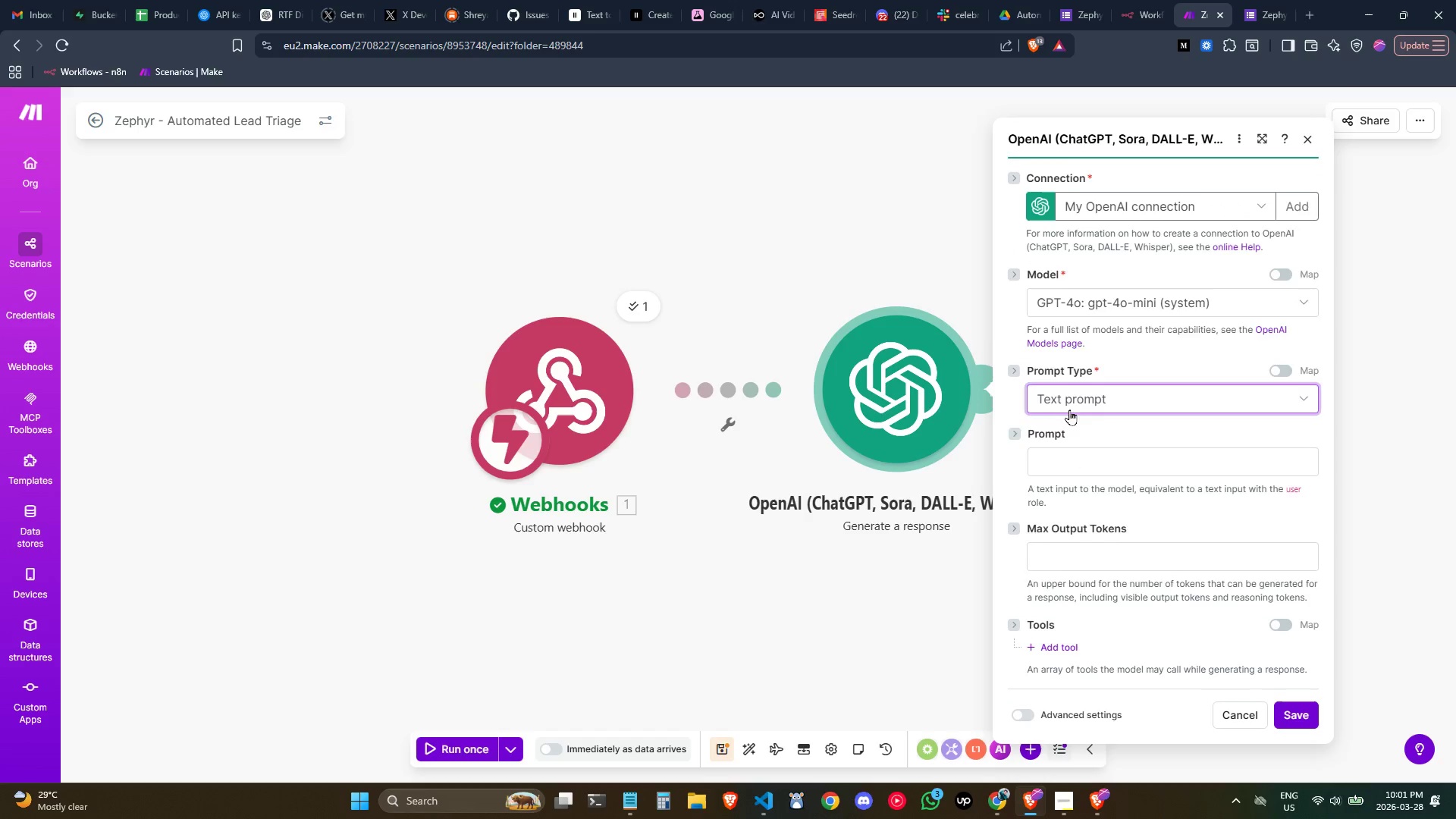 
scroll: coordinate [1132, 570], scroll_direction: down, amount: 3.0
 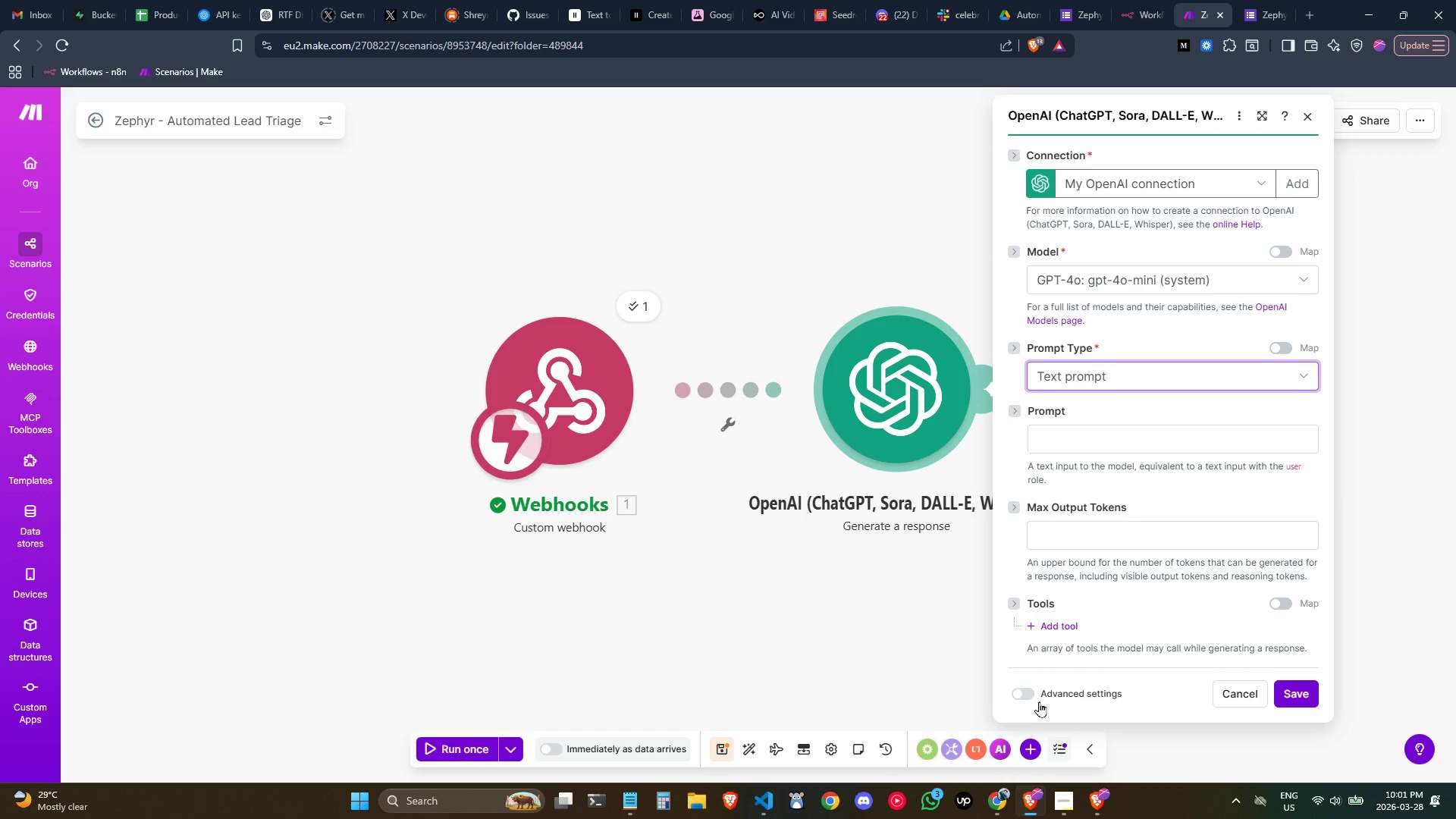 
left_click([1032, 700])
 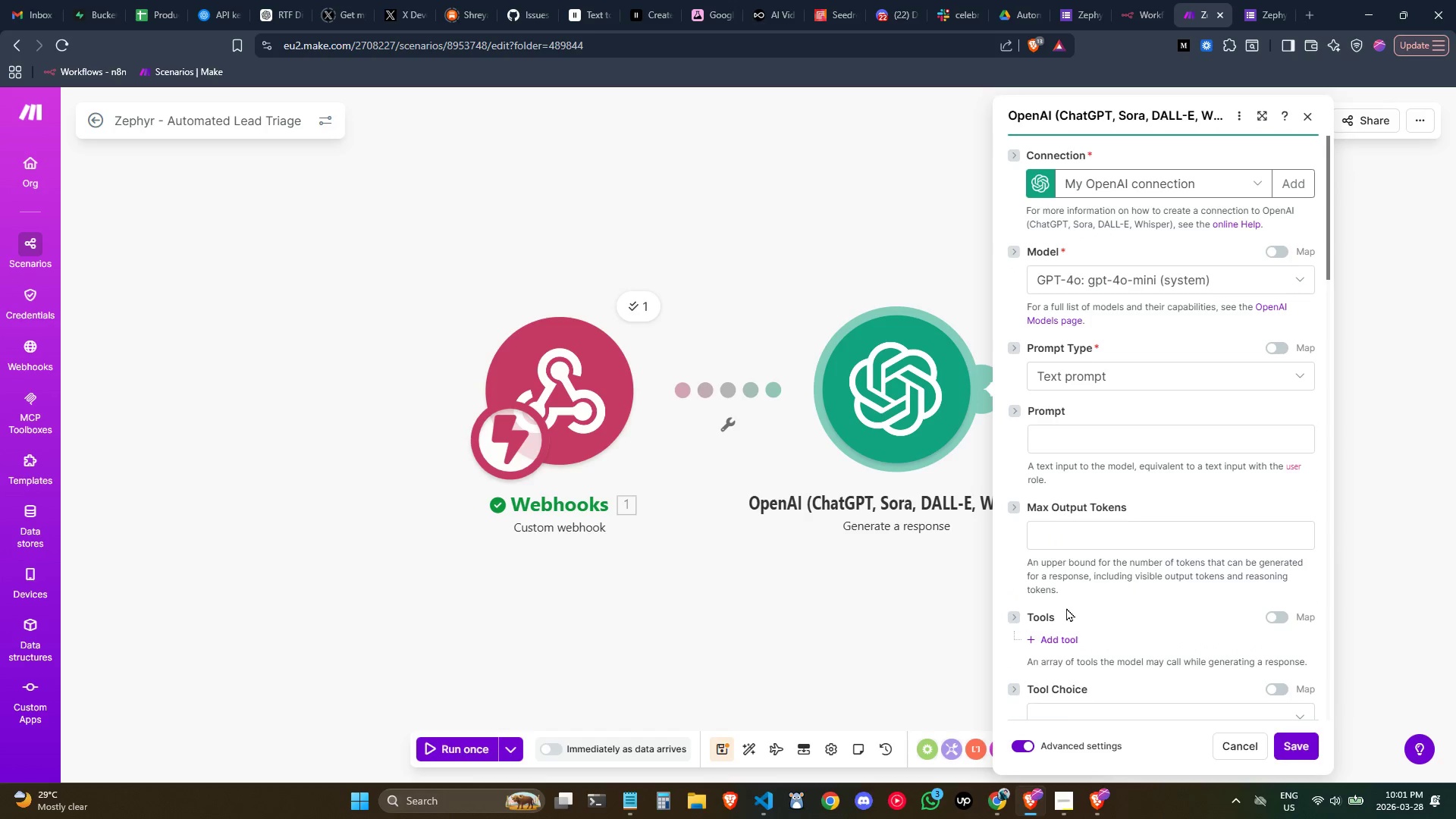 
scroll: coordinate [1087, 593], scroll_direction: down, amount: 4.0
 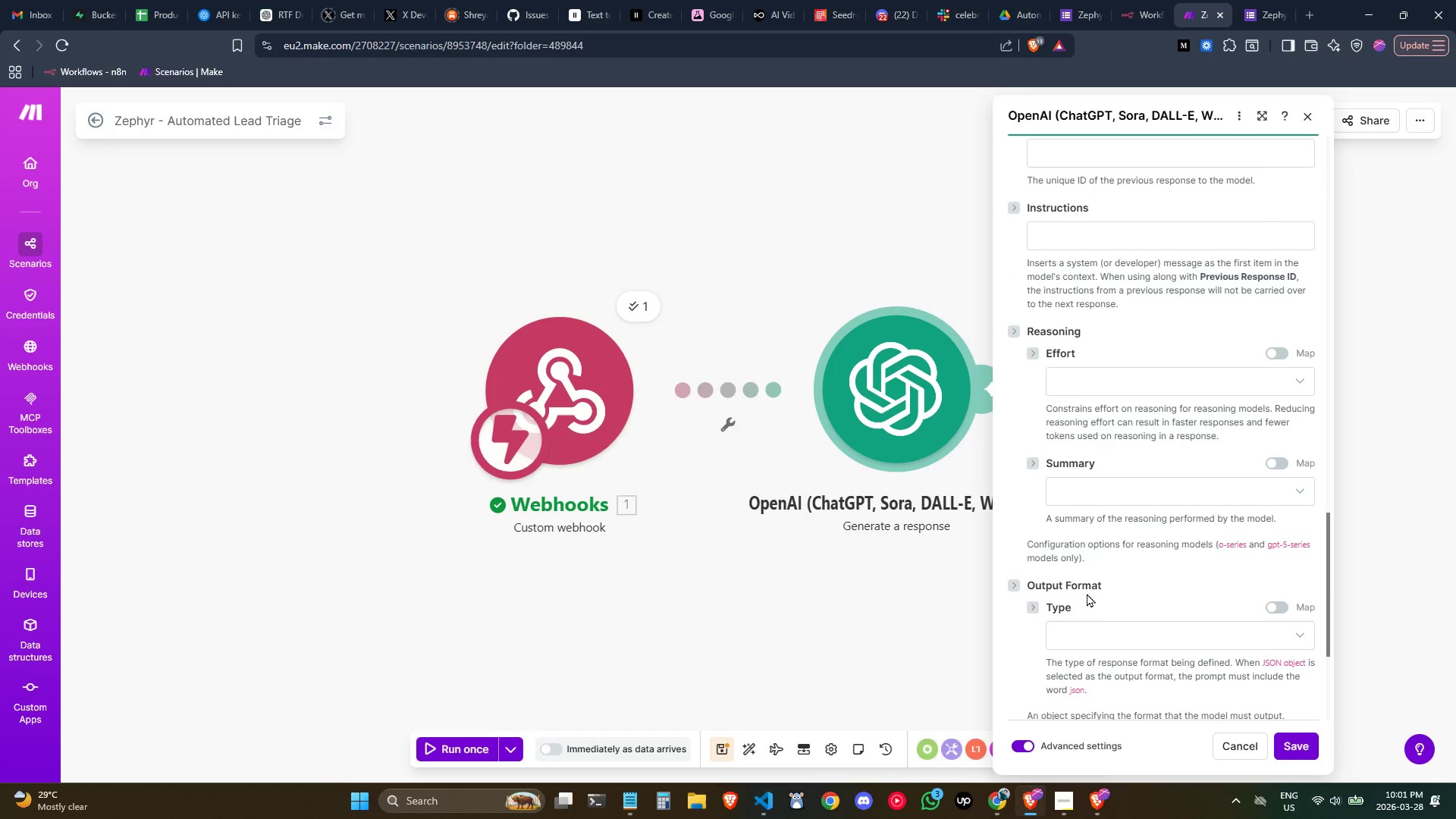 
wait(5.02)
 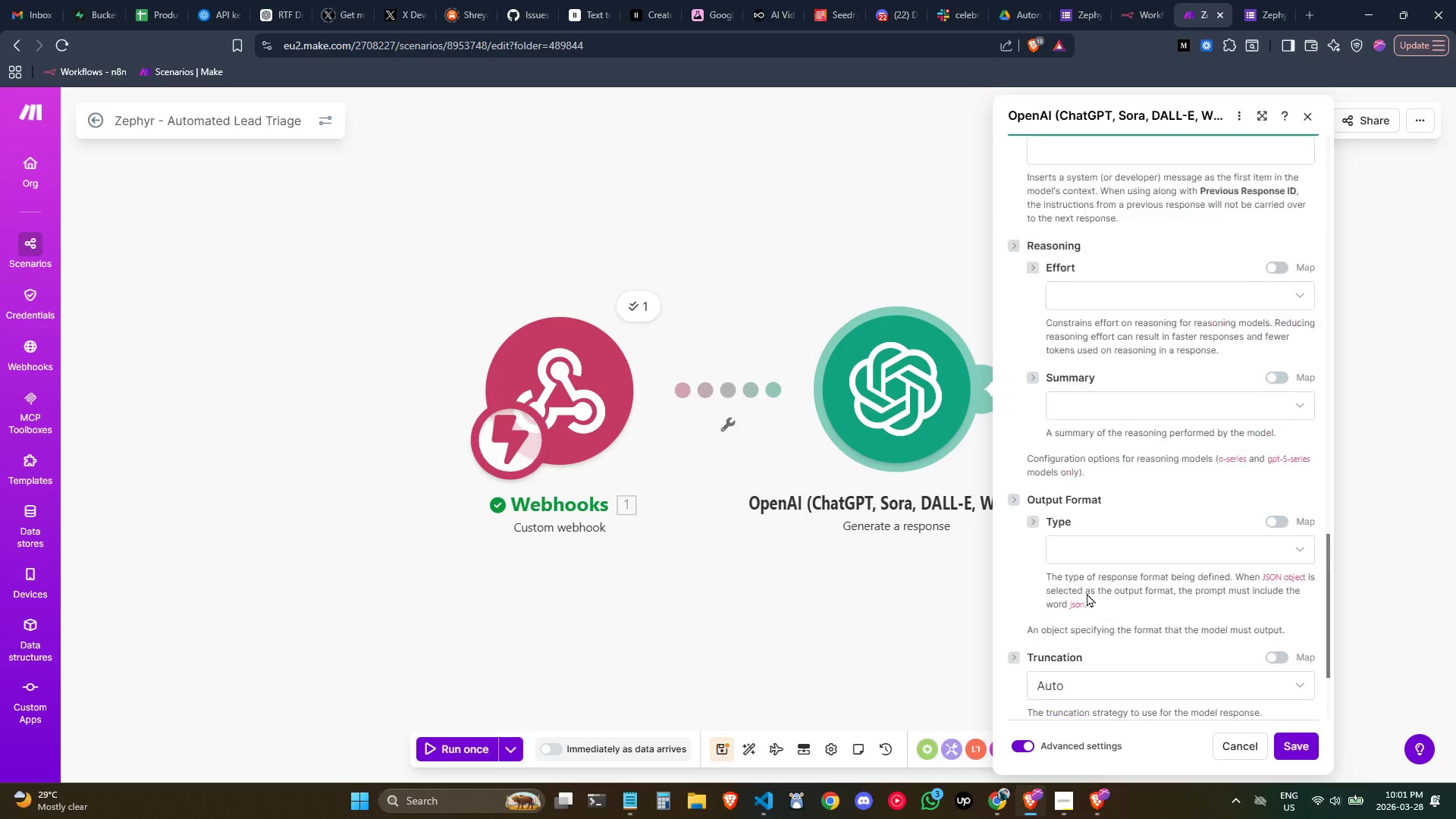 
scroll: coordinate [1222, 413], scroll_direction: up, amount: 2.0
 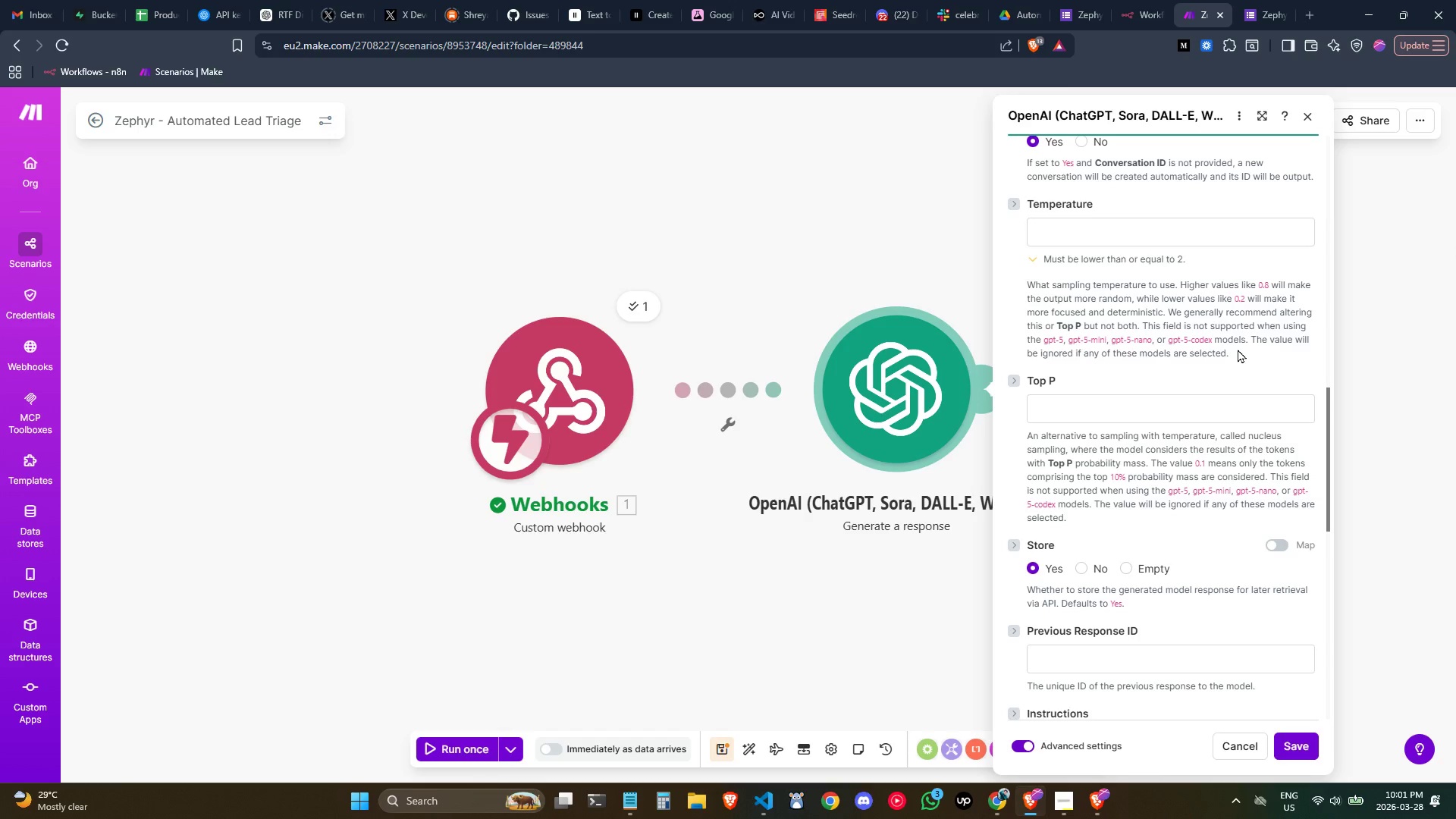 
wait(18.06)
 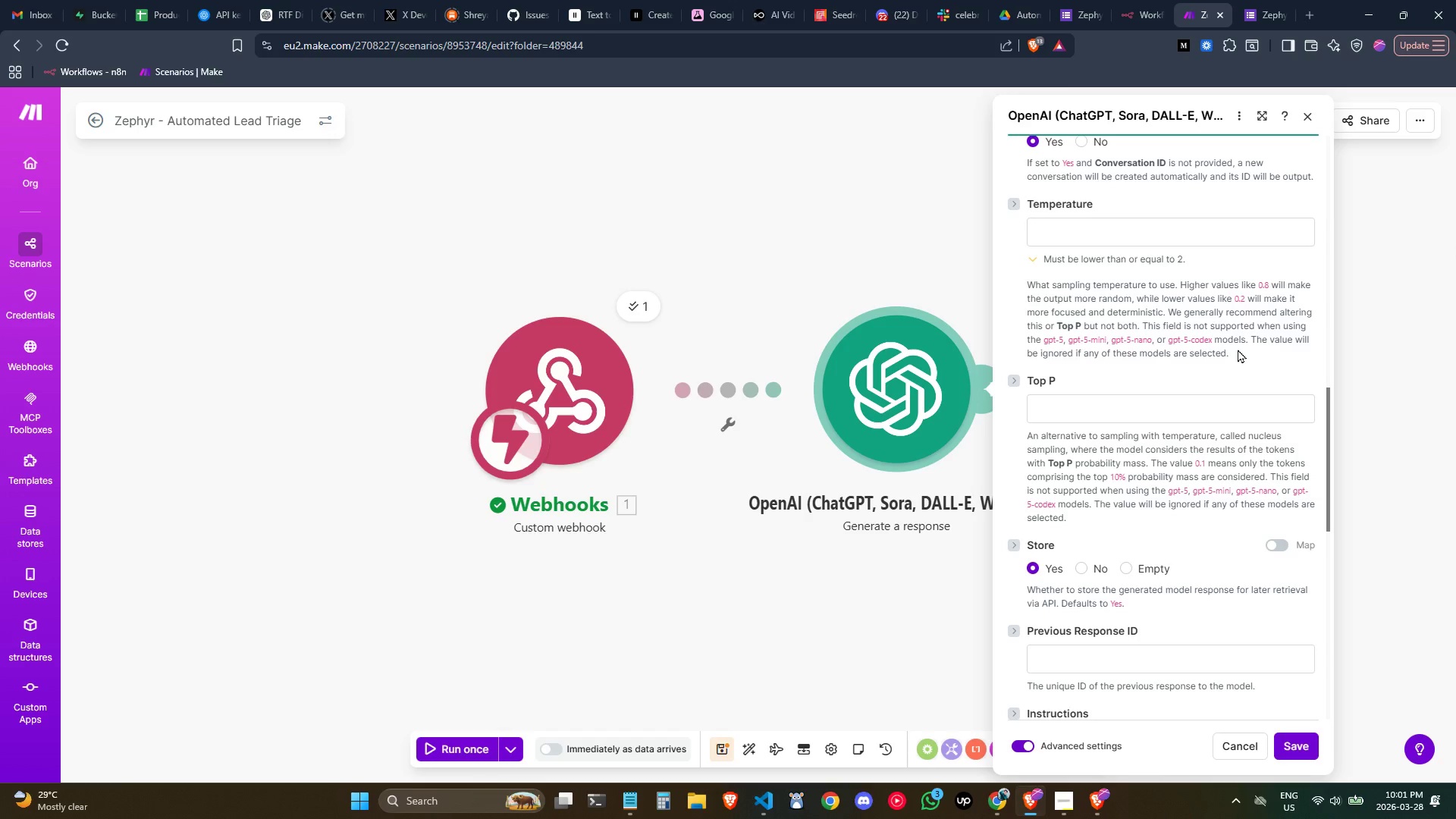 
scroll: coordinate [1134, 375], scroll_direction: up, amount: 5.0
 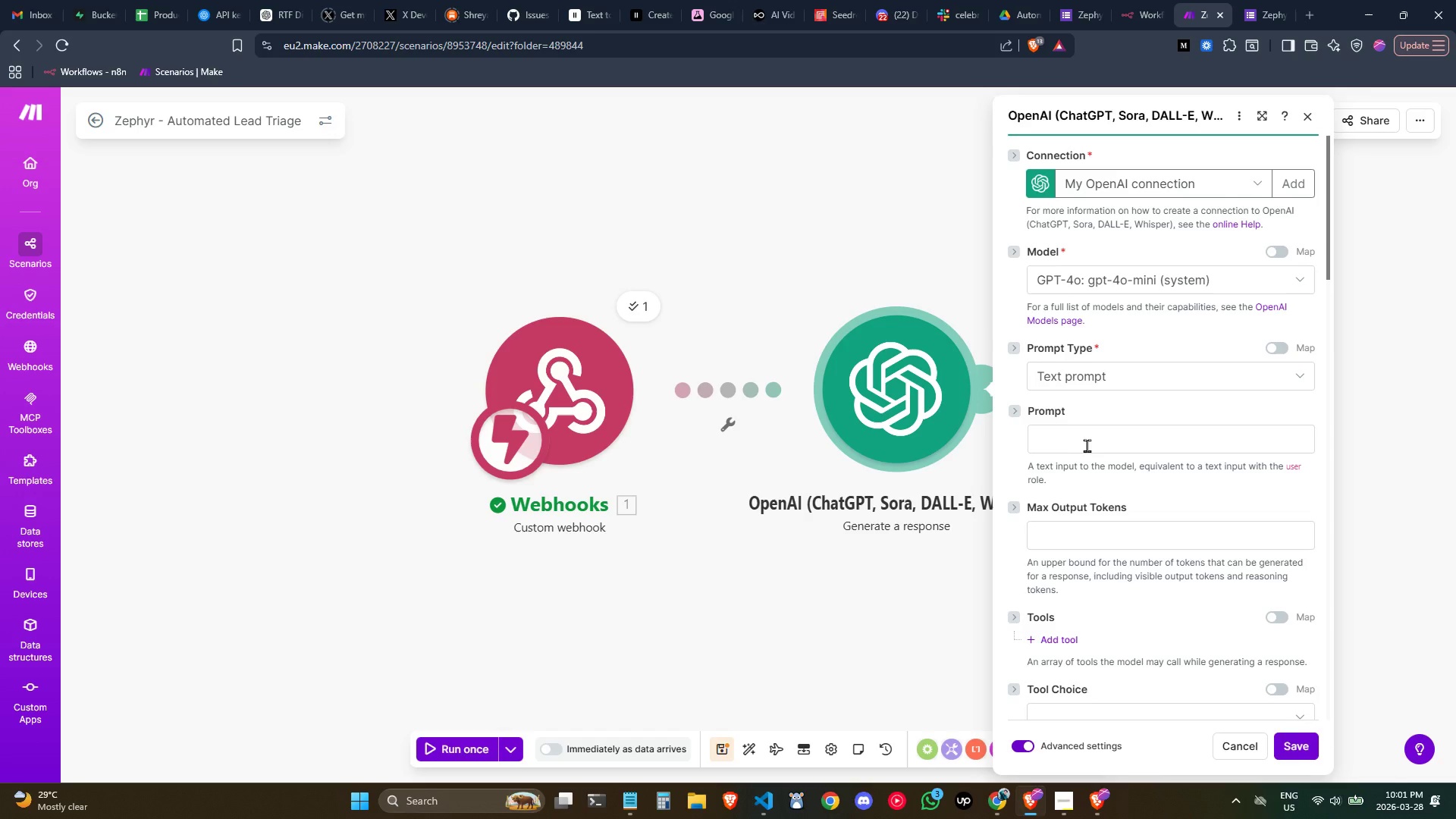 
left_click([1084, 442])
 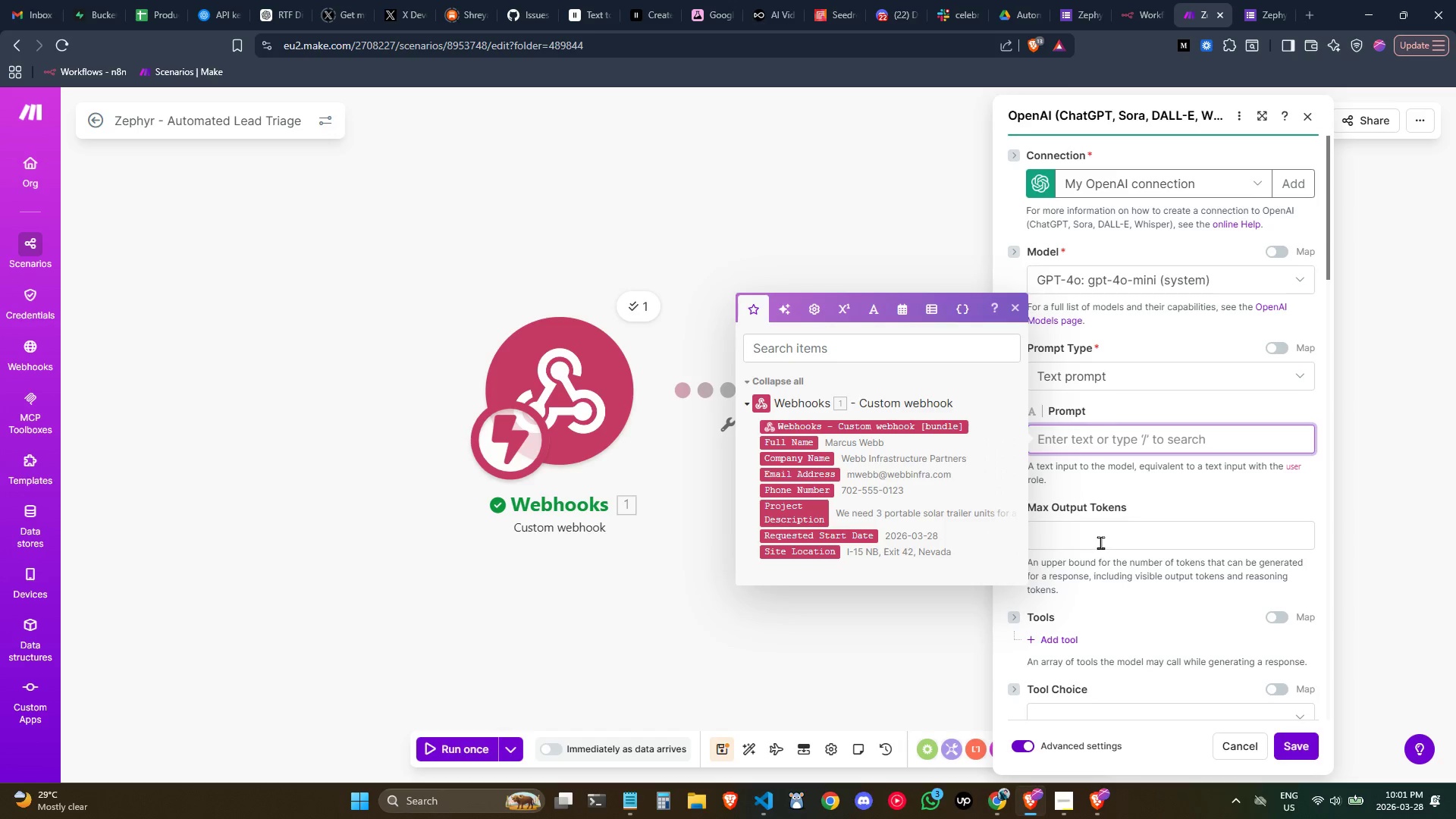 
left_click([1094, 535])
 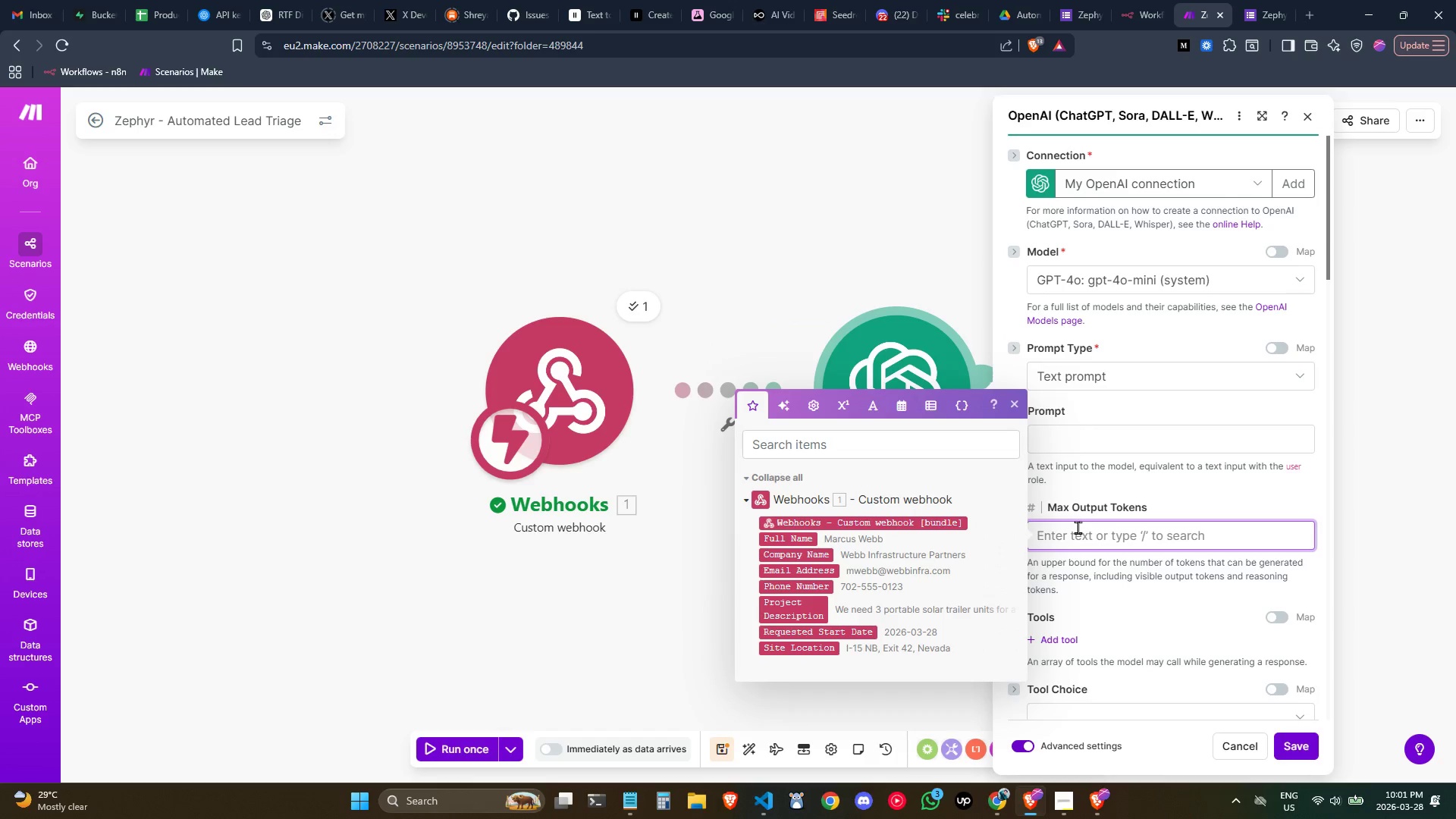 
type(400)
 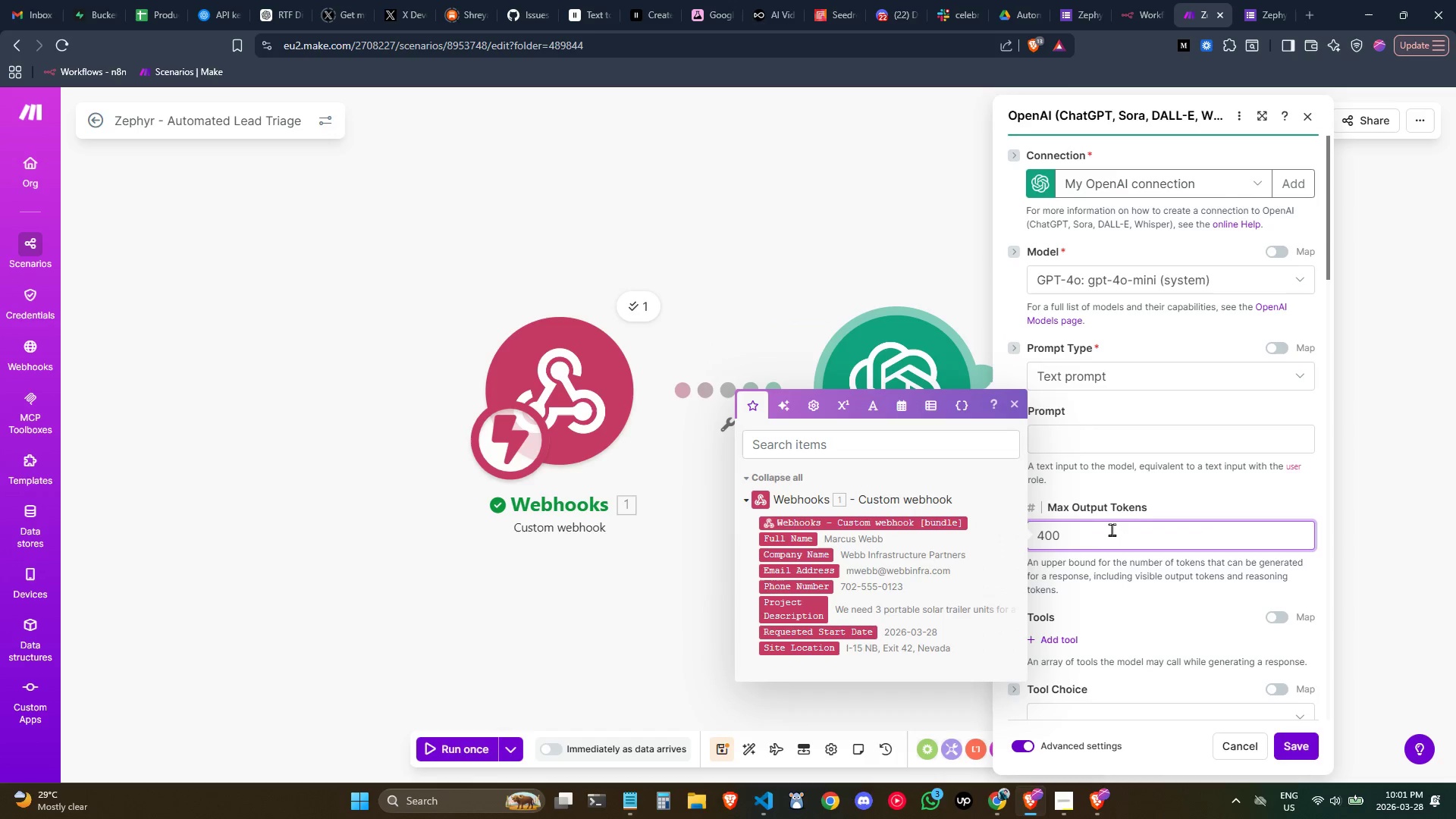 
left_click([1119, 509])
 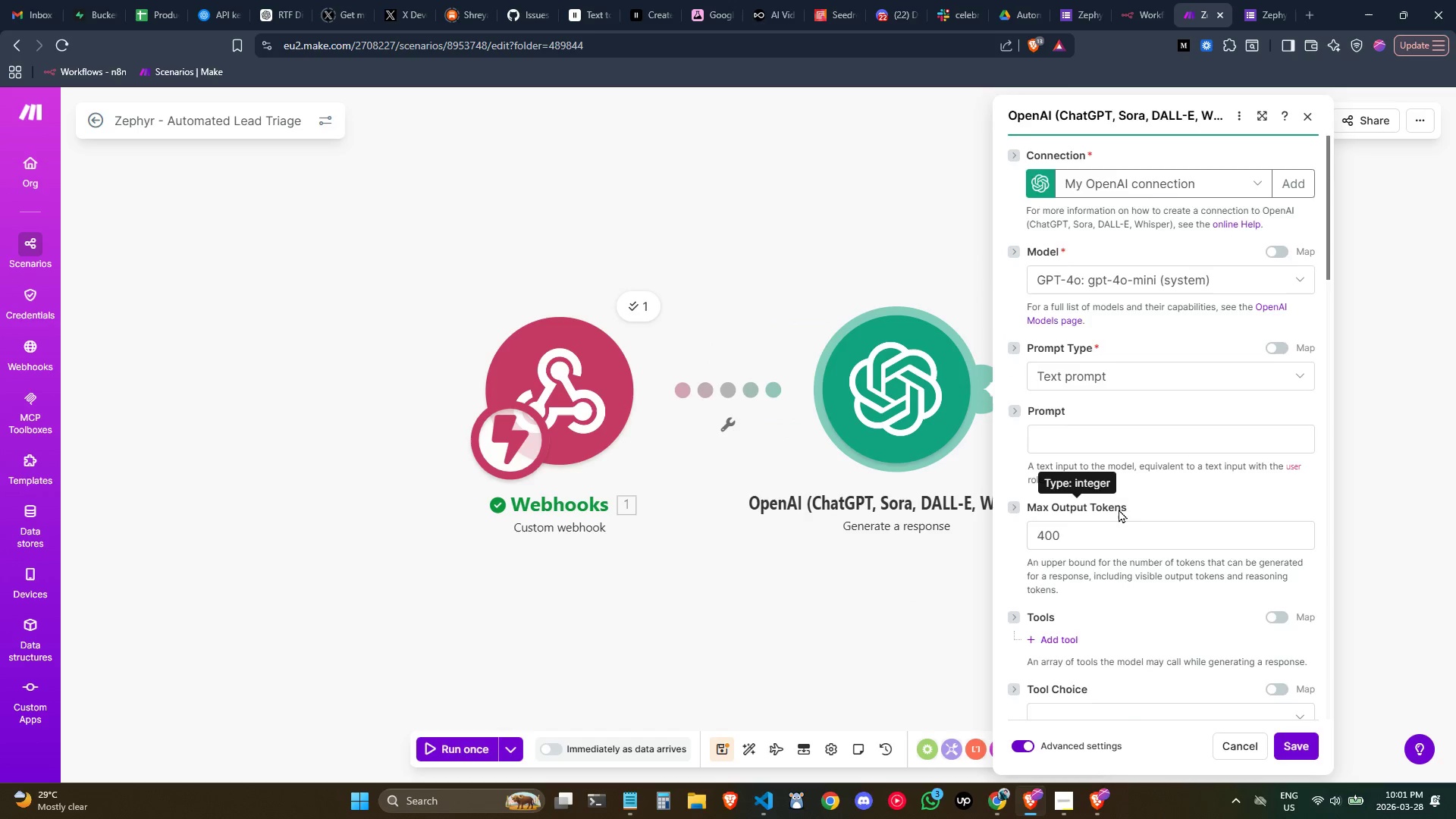 
scroll: coordinate [1119, 509], scroll_direction: down, amount: 1.0
 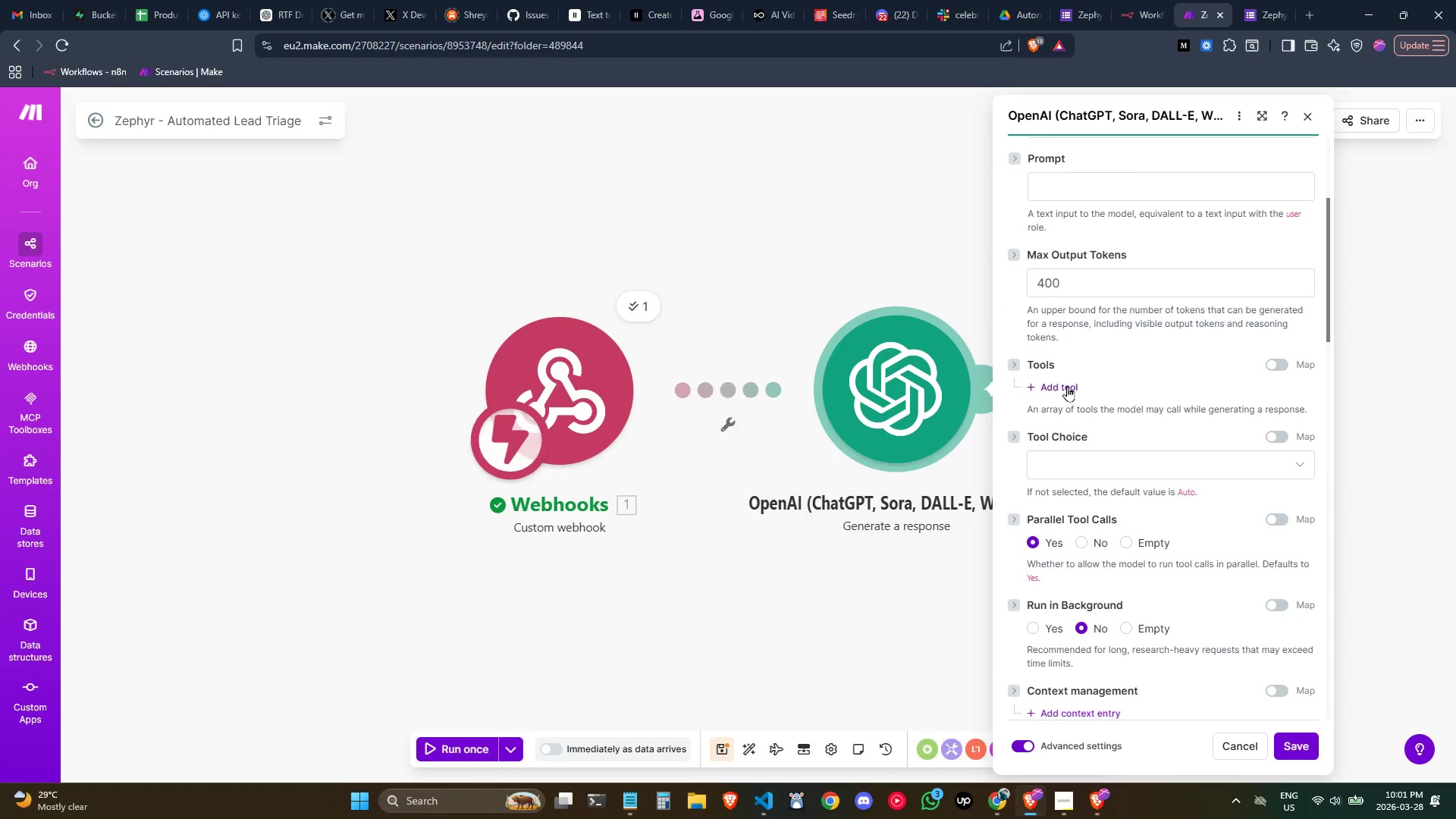 
left_click([1067, 386])
 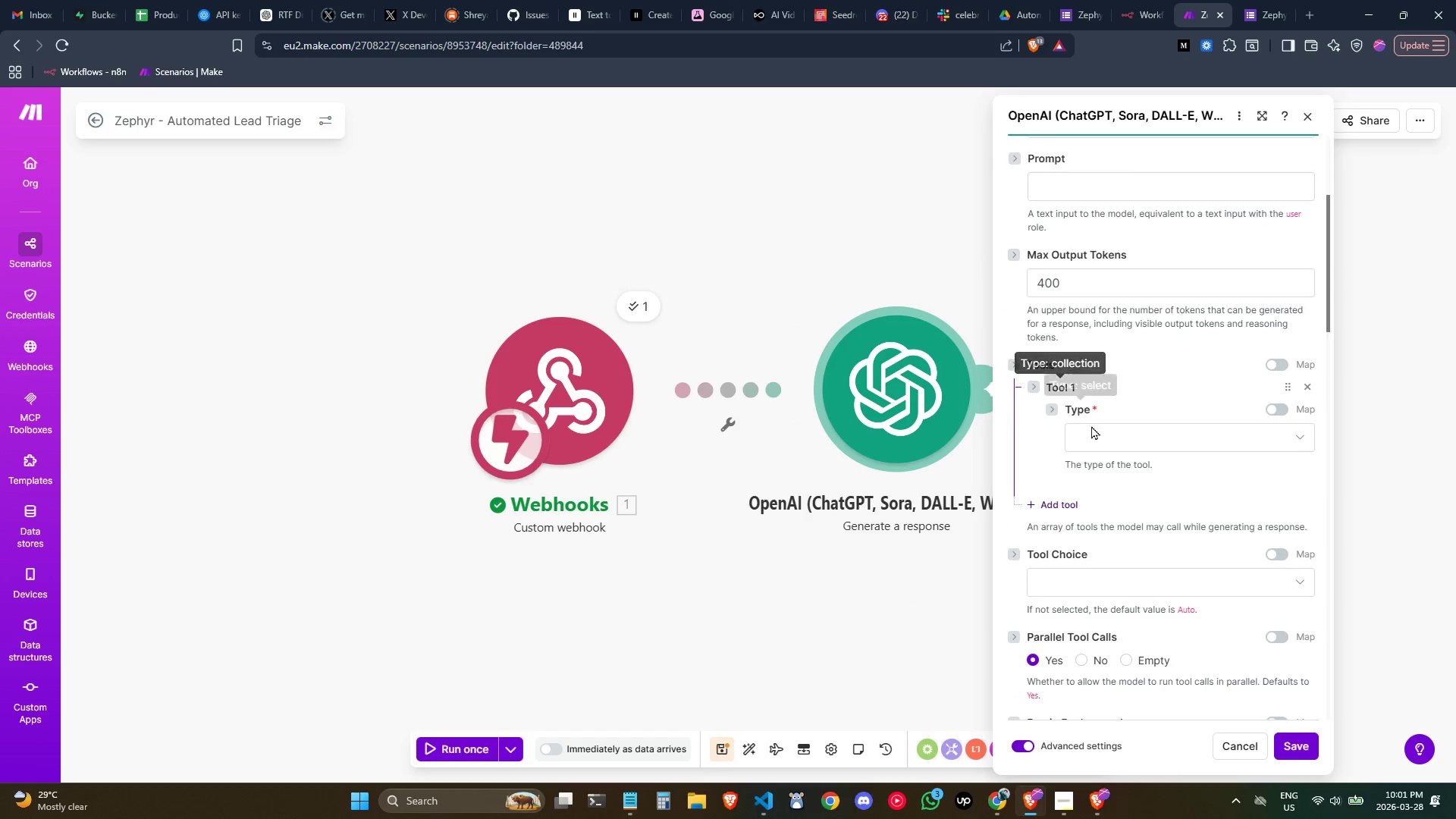 
left_click([1100, 449])
 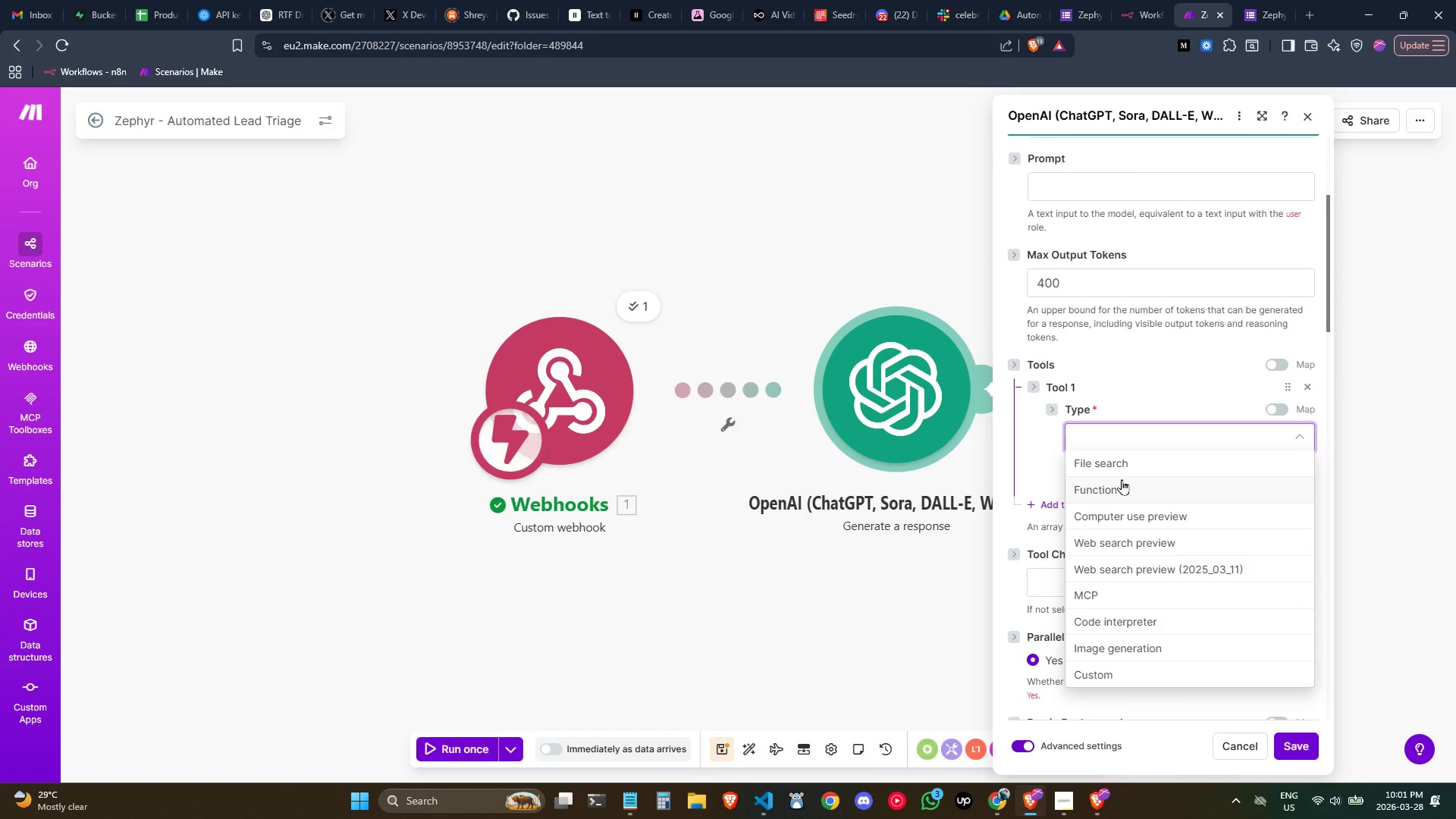 
left_click([1122, 482])
 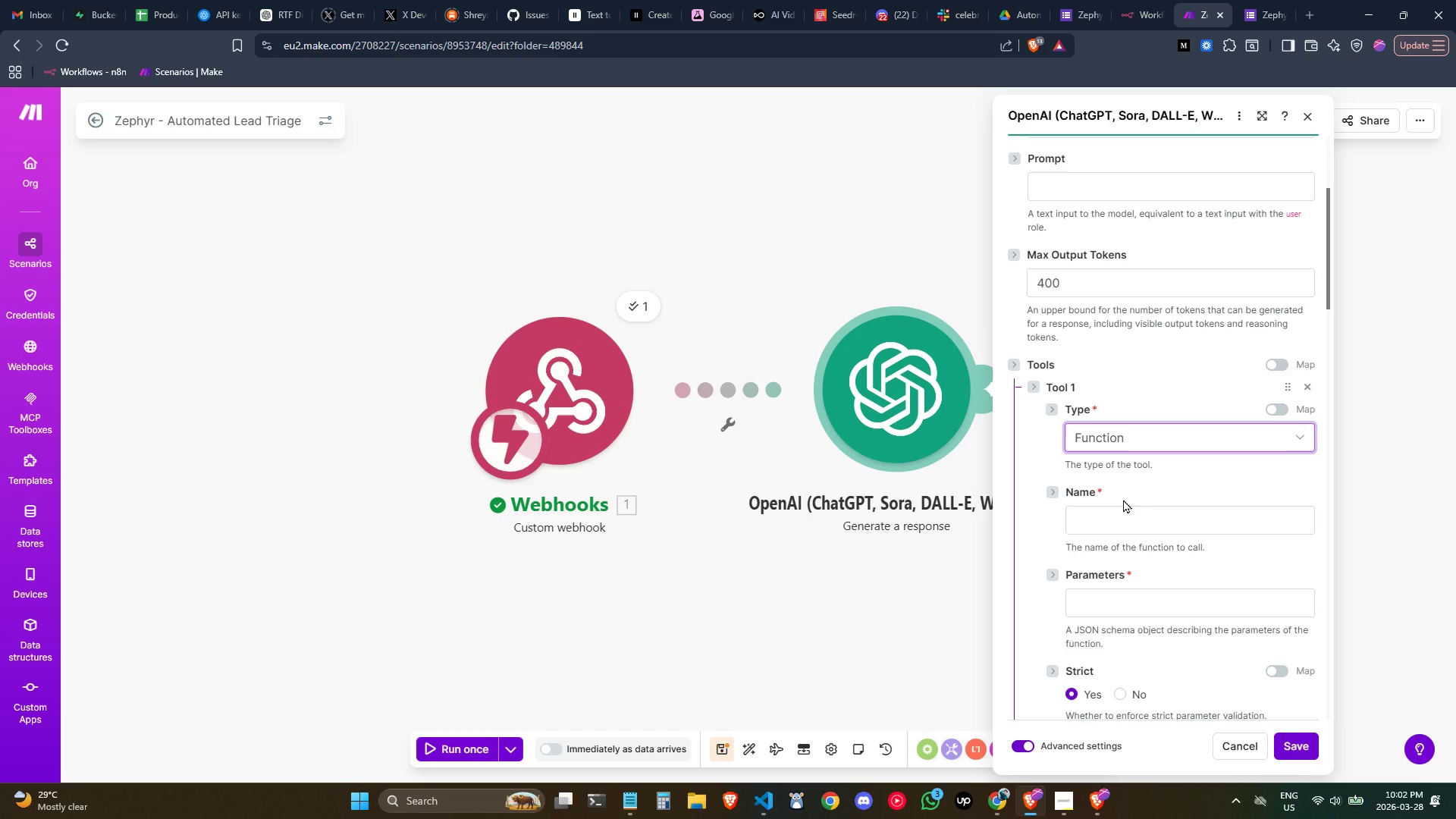 
left_click([1118, 520])
 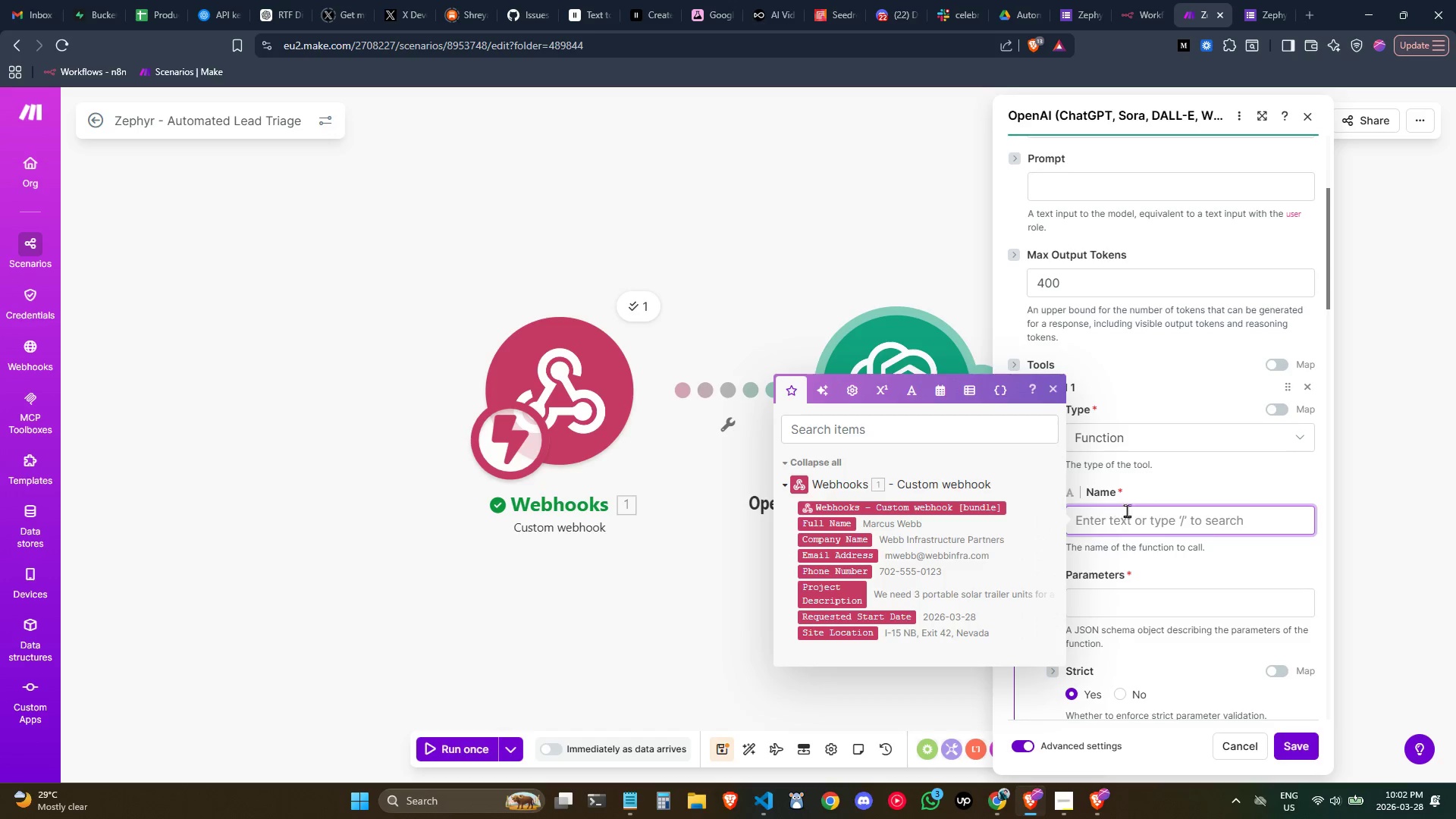 
left_click([1189, 488])
 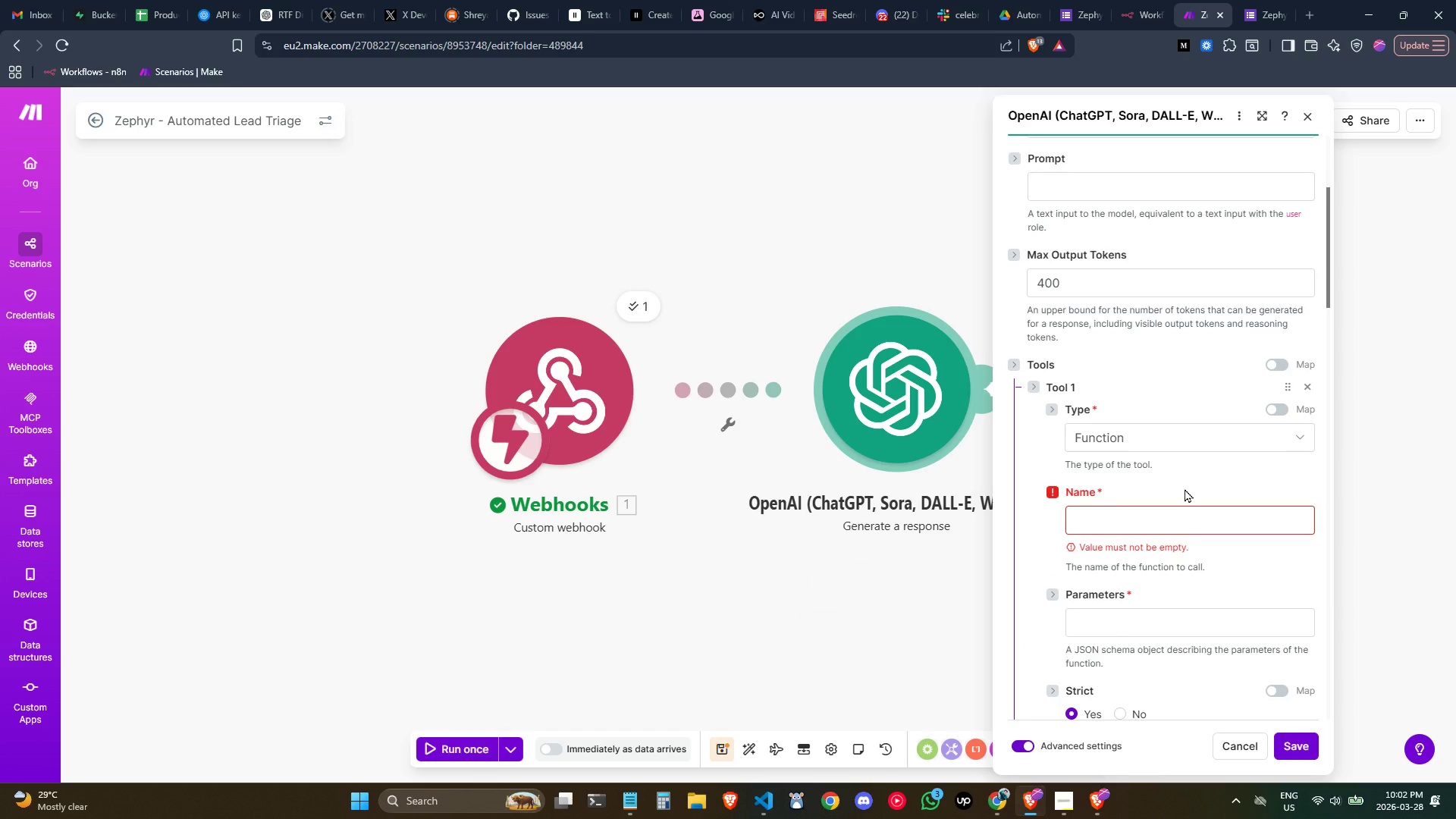 
scroll: coordinate [1185, 488], scroll_direction: down, amount: 1.0
 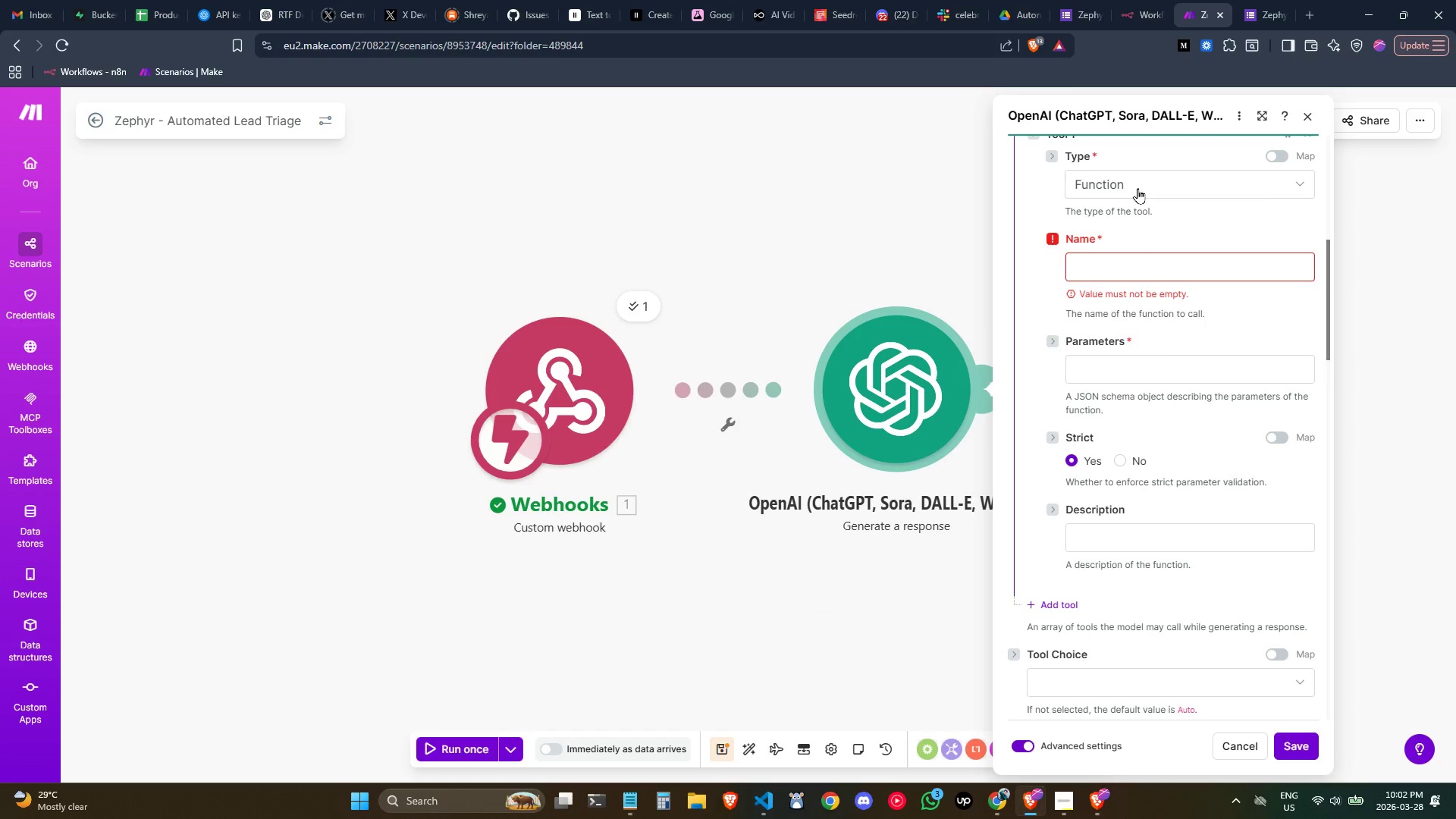 
left_click([1138, 184])
 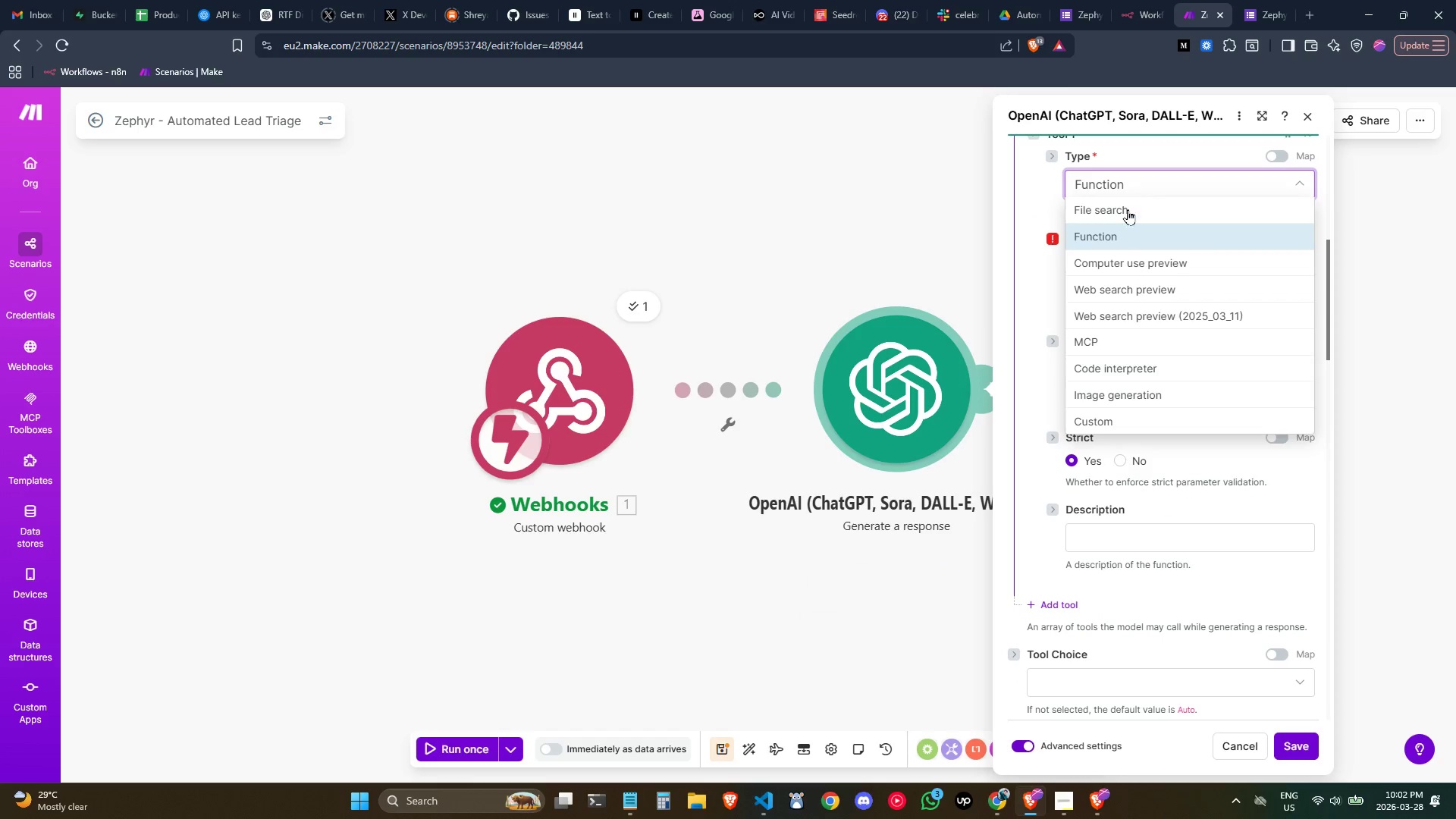 
scroll: coordinate [1119, 286], scroll_direction: down, amount: 1.0
 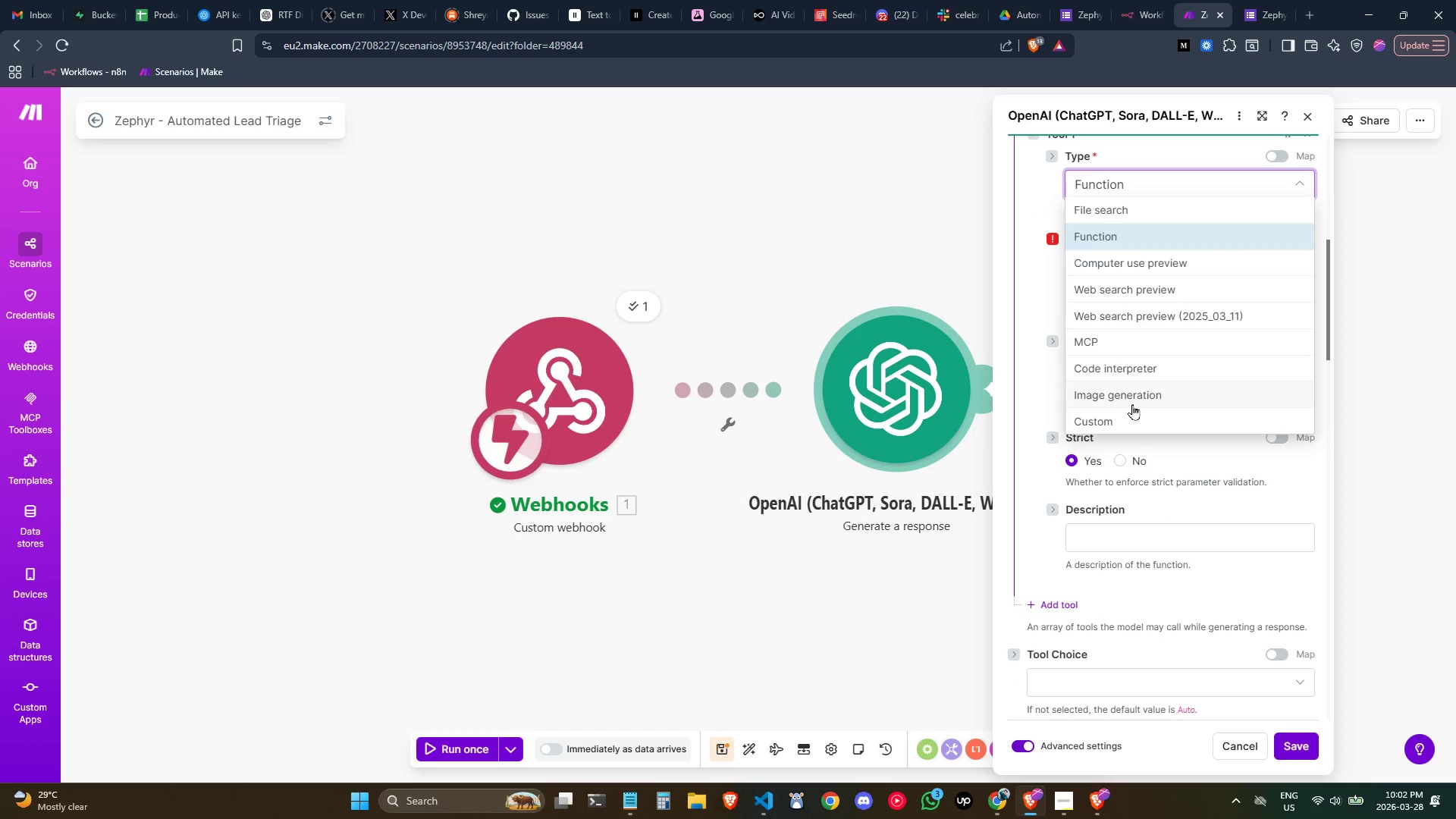 
left_click([1133, 417])
 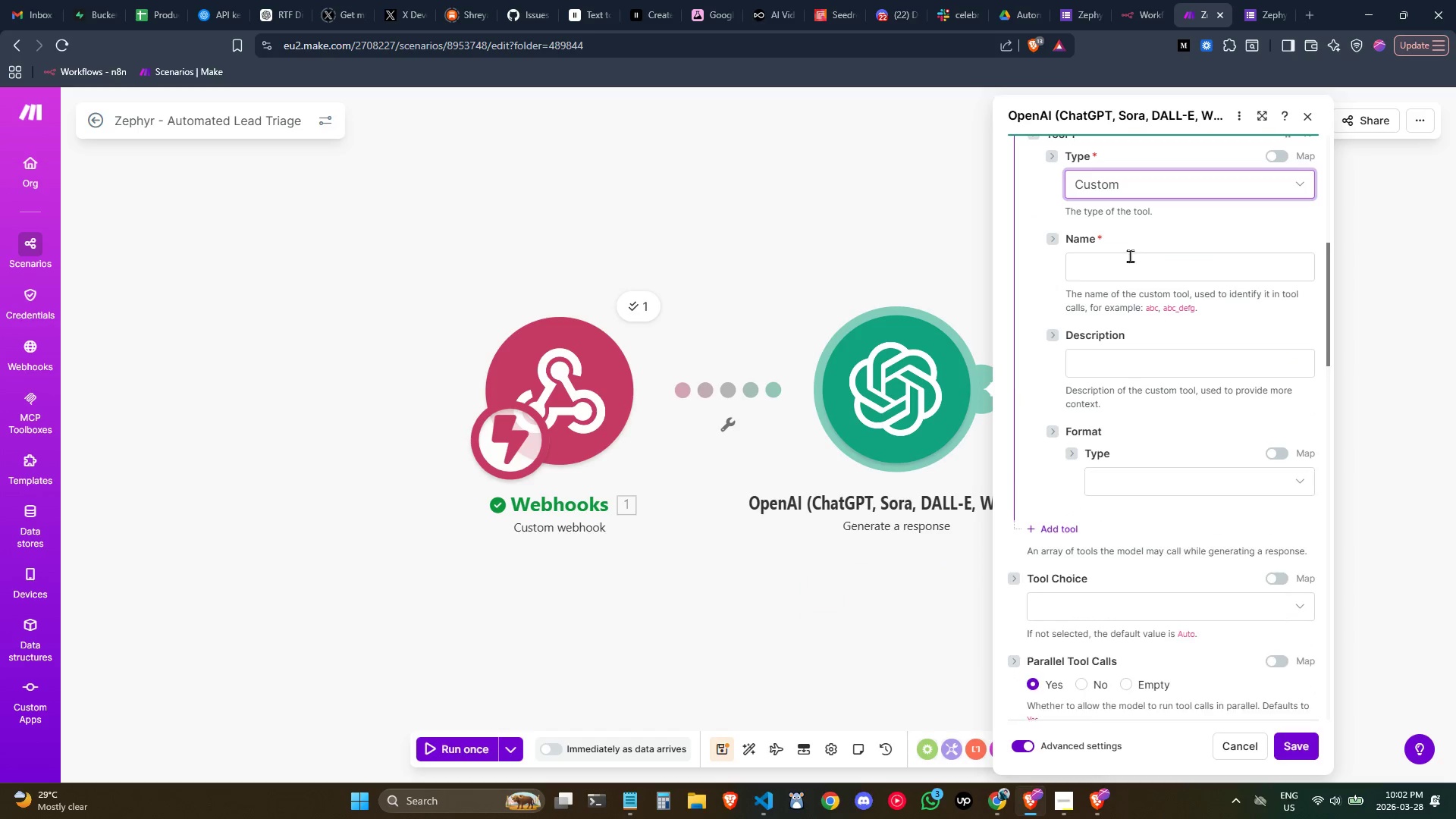 
left_click([1130, 262])
 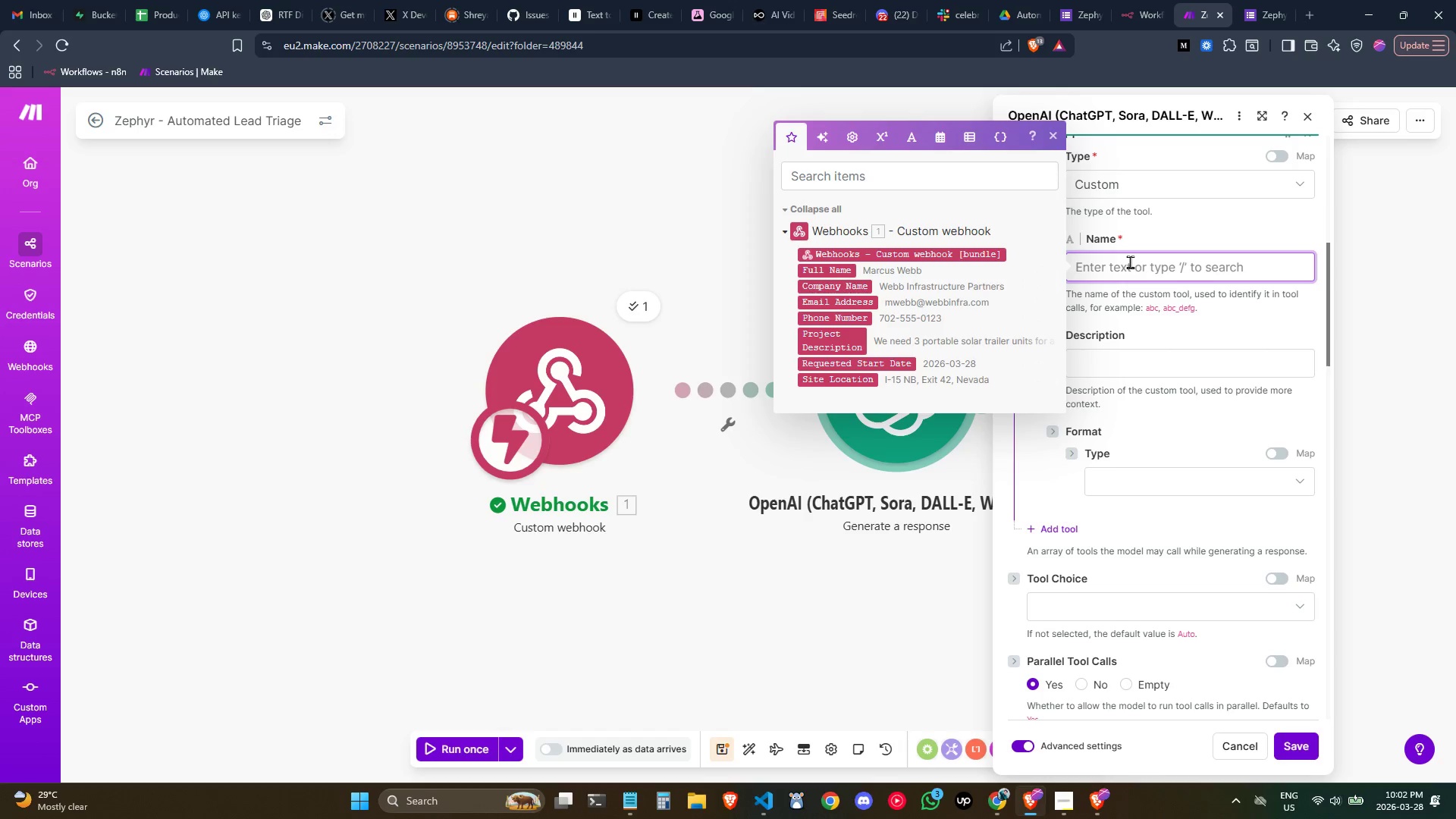 
left_click([1130, 262])
 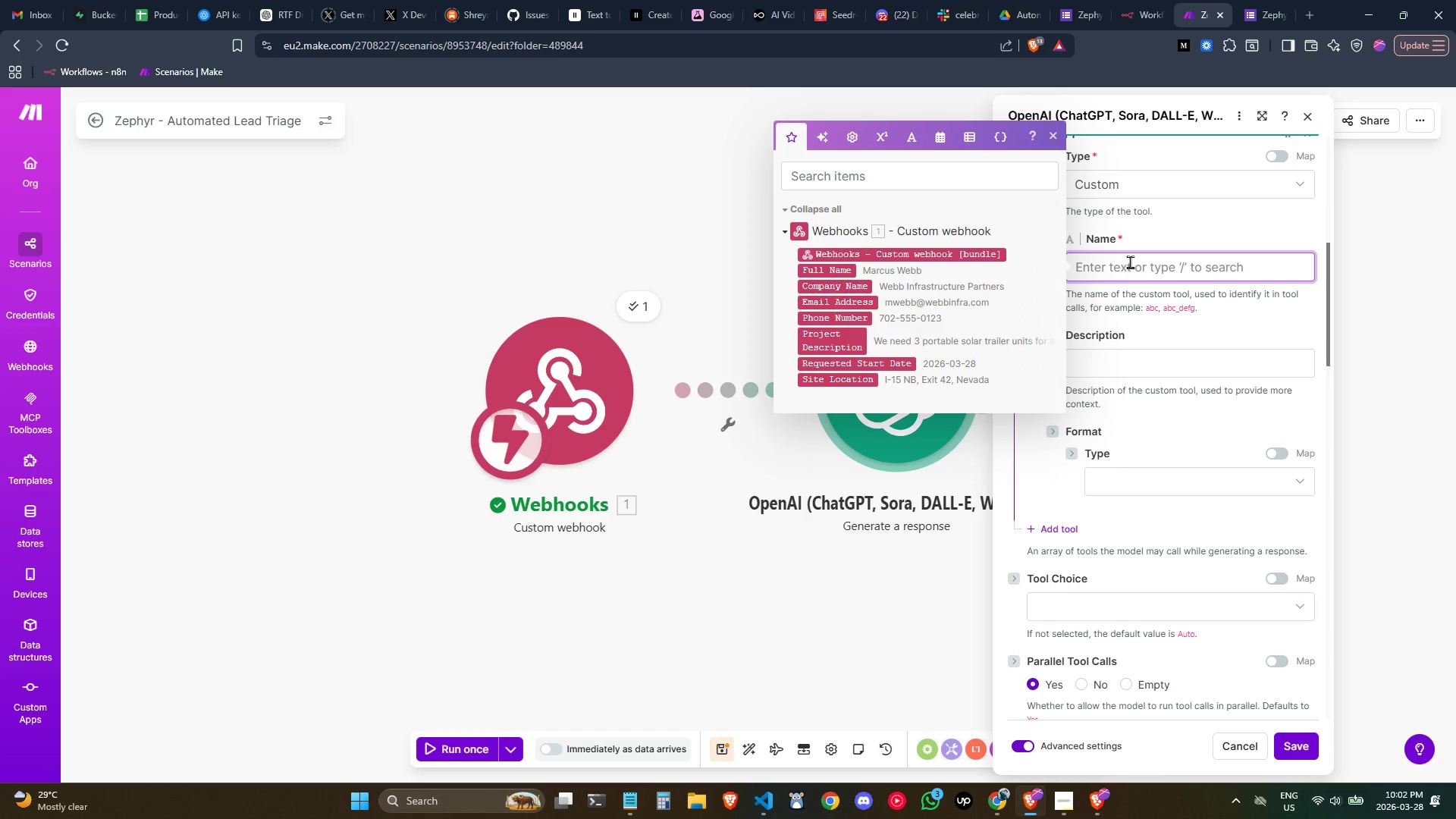 
wait(8.03)
 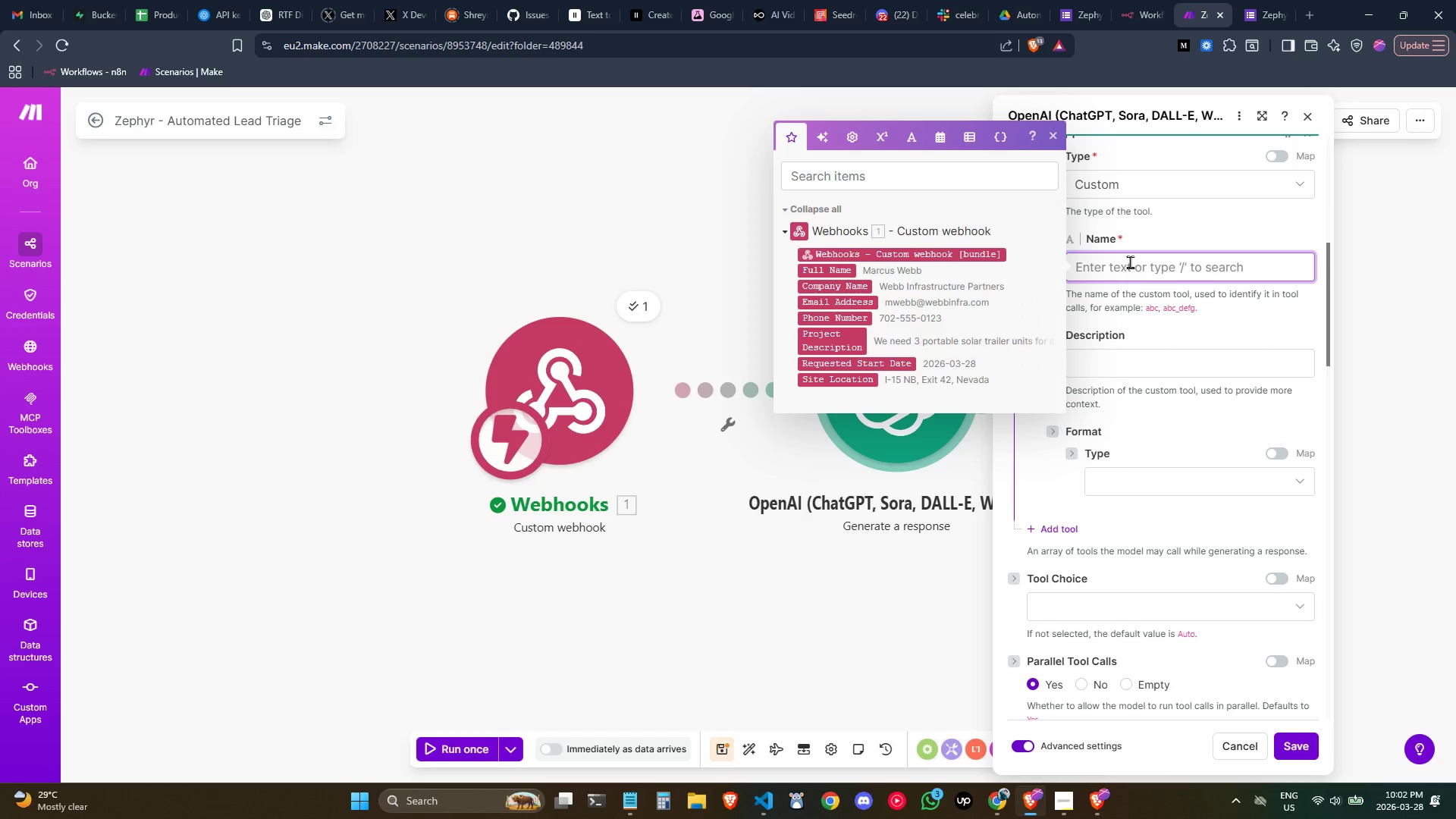 
scroll: coordinate [1169, 276], scroll_direction: up, amount: 1.0
 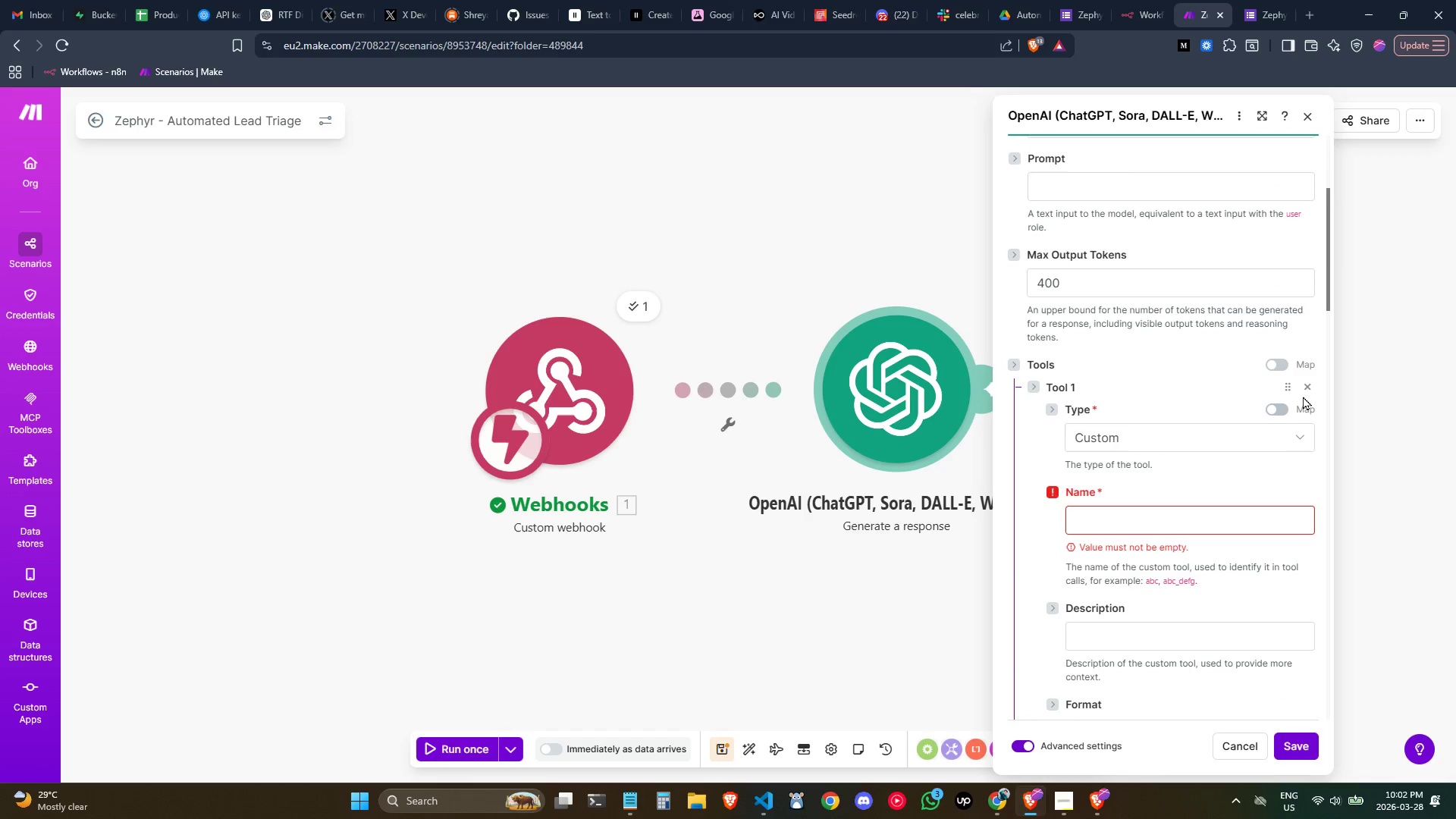 
left_click([1303, 388])
 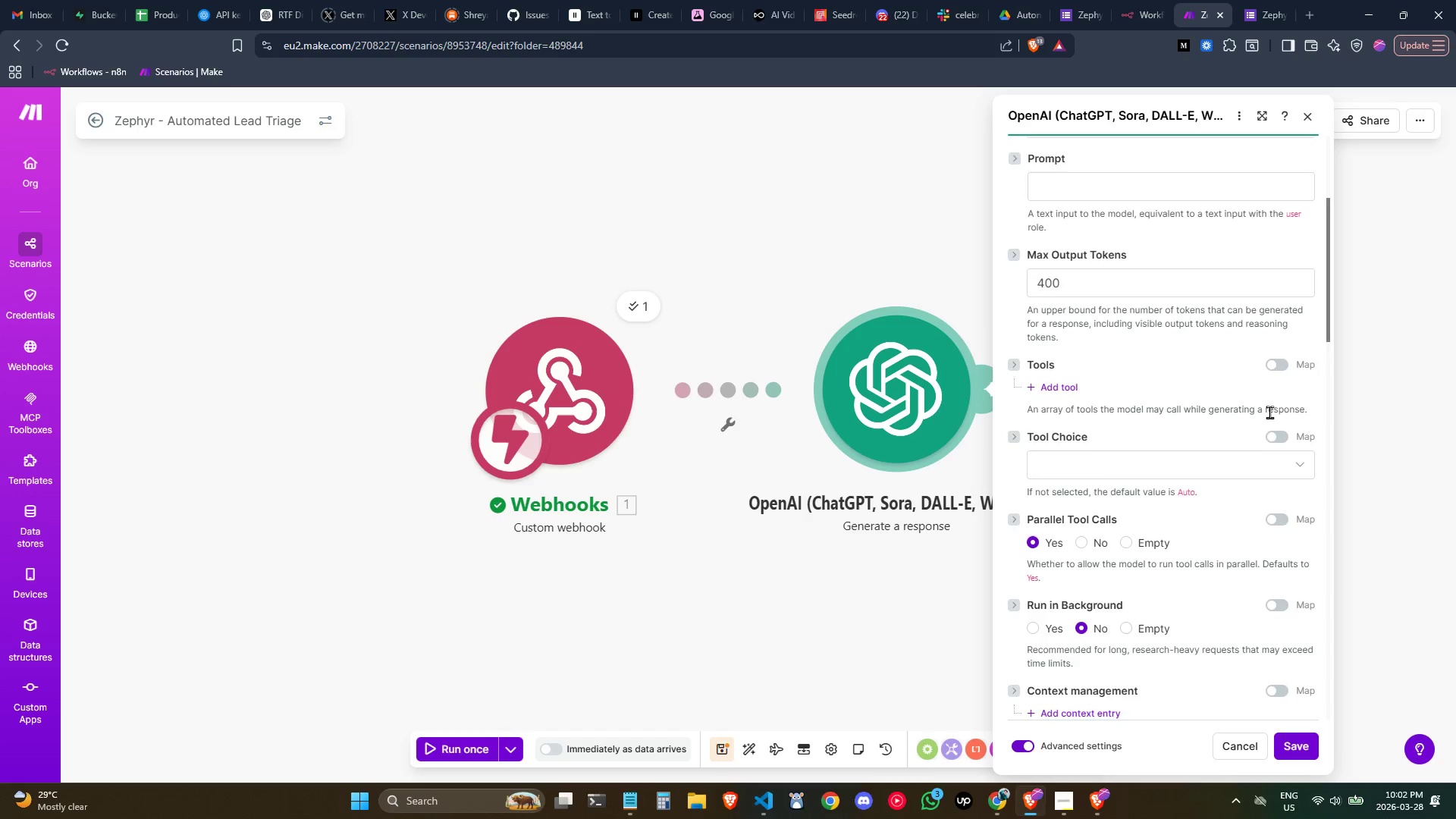 
scroll: coordinate [1256, 413], scroll_direction: down, amount: 2.0
 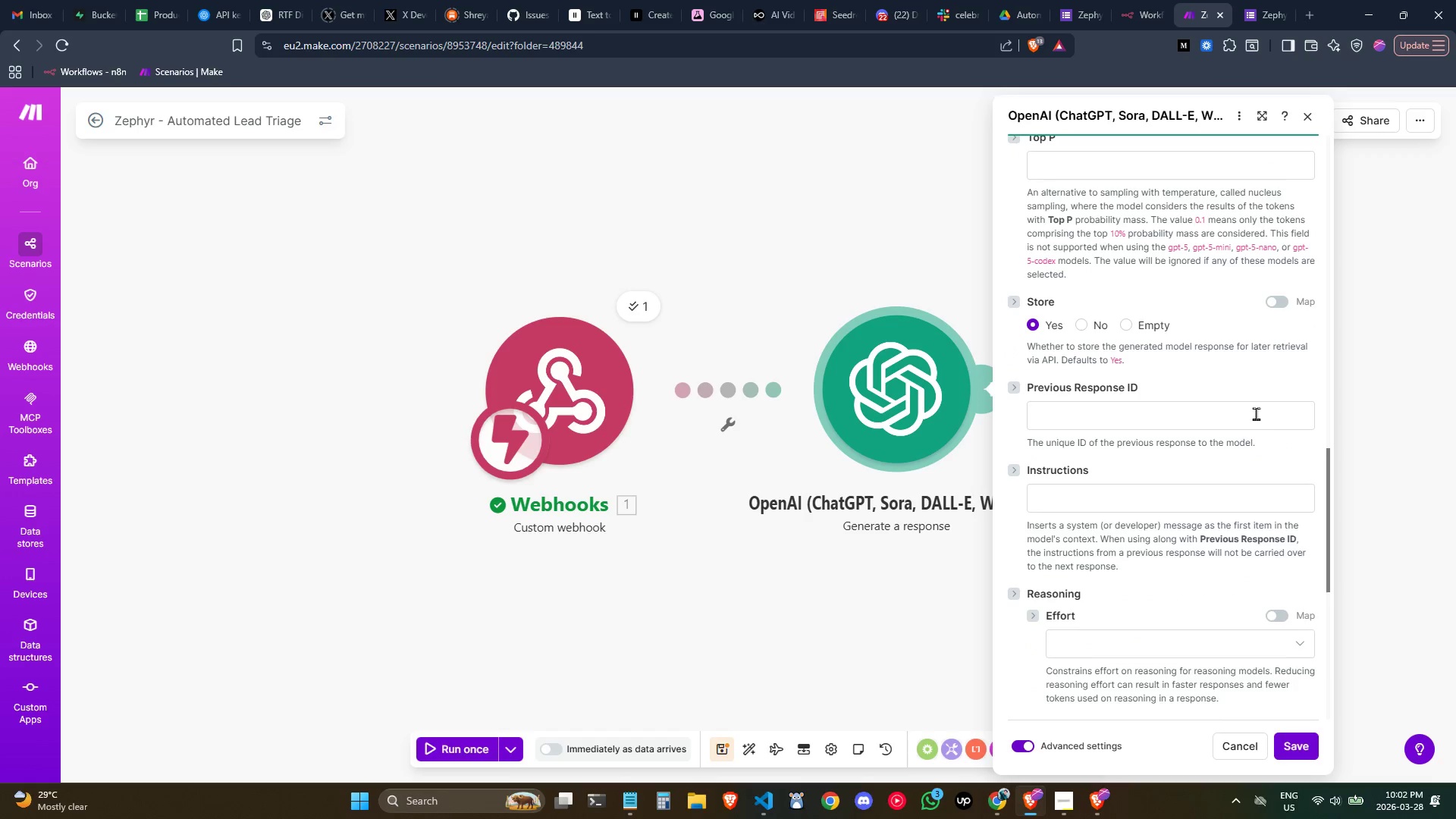 
scroll: coordinate [1254, 410], scroll_direction: up, amount: 1.0
 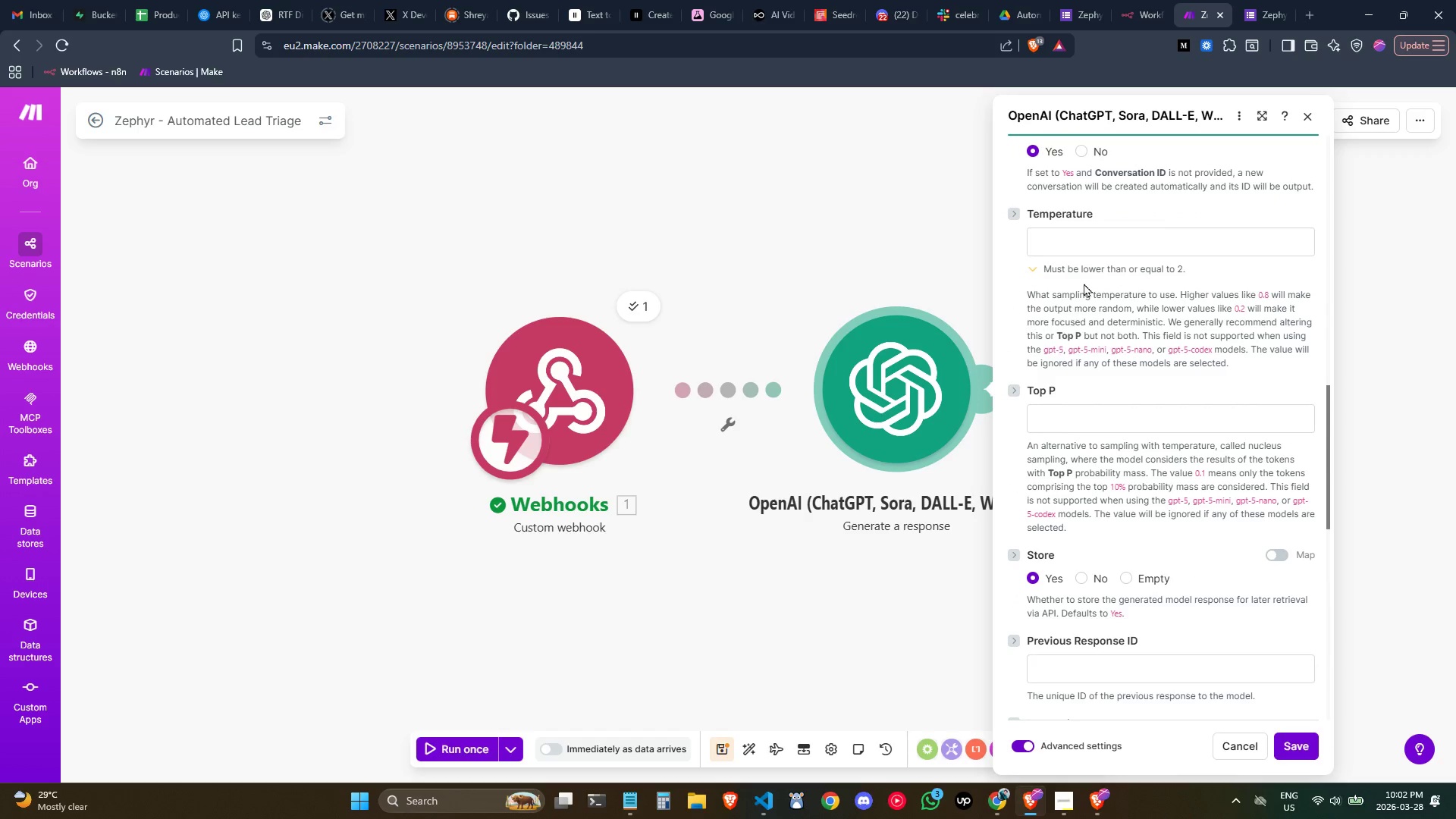 
left_click([1083, 249])
 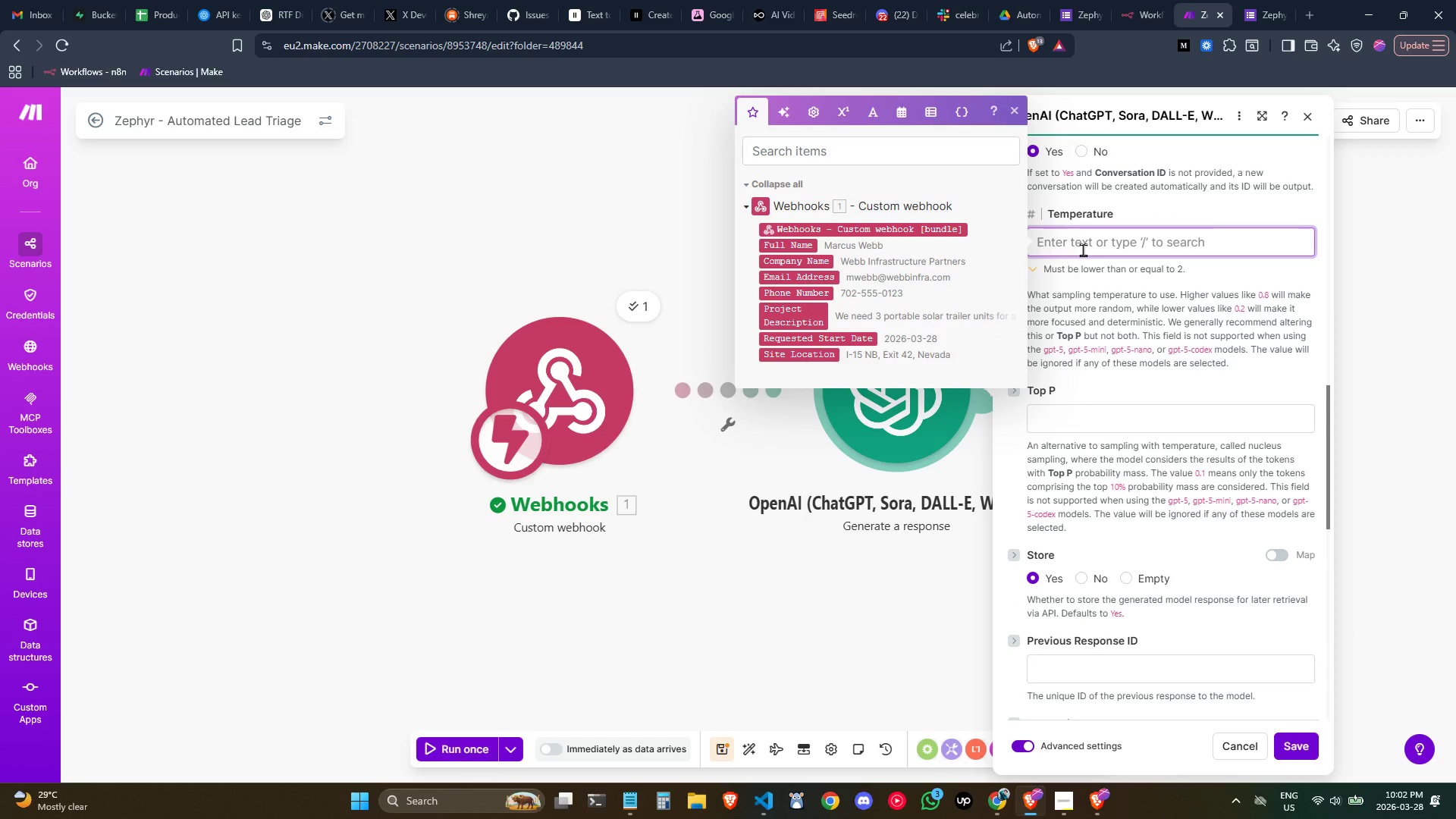 
key(0)
 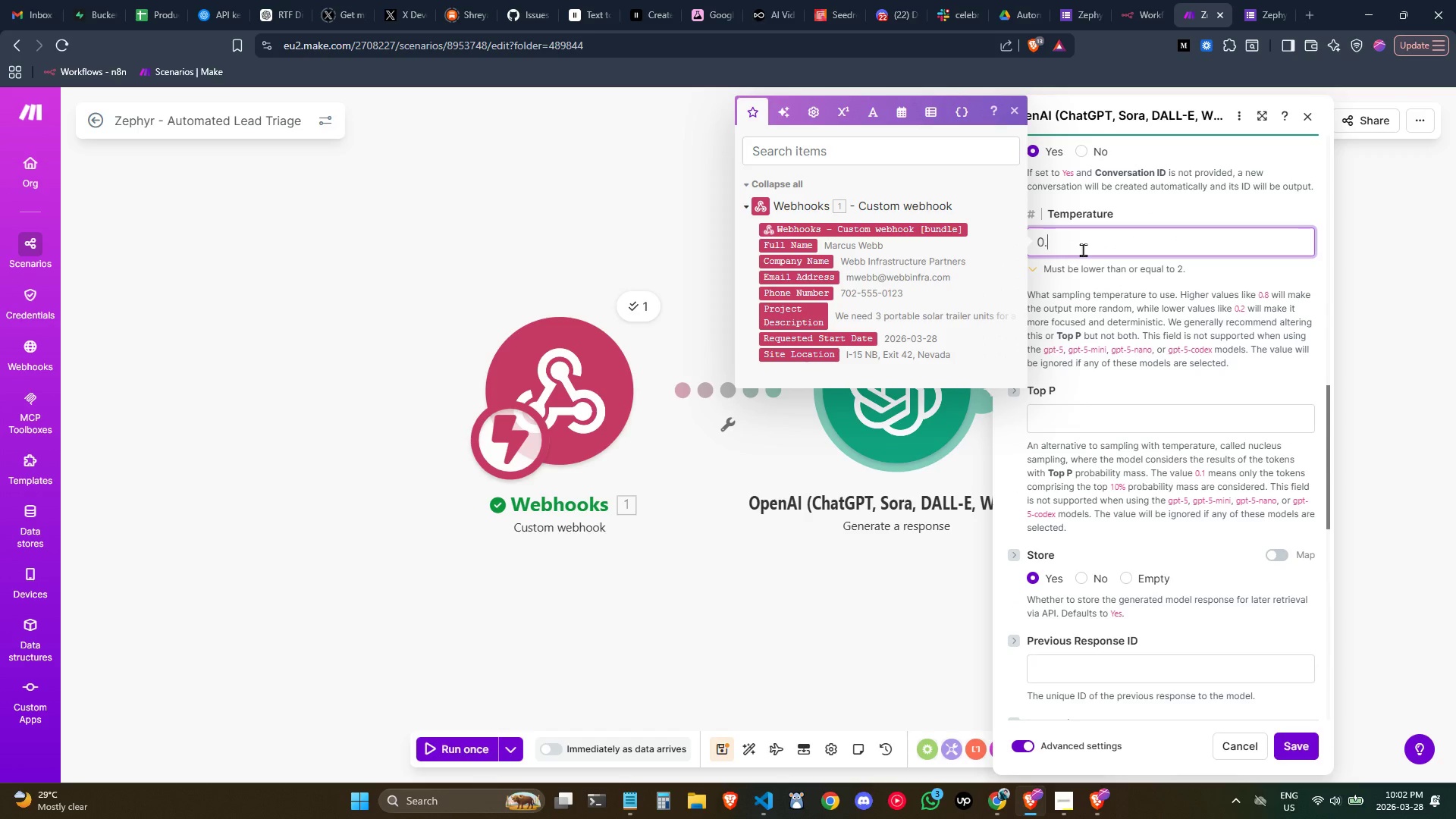 
key(Period)
 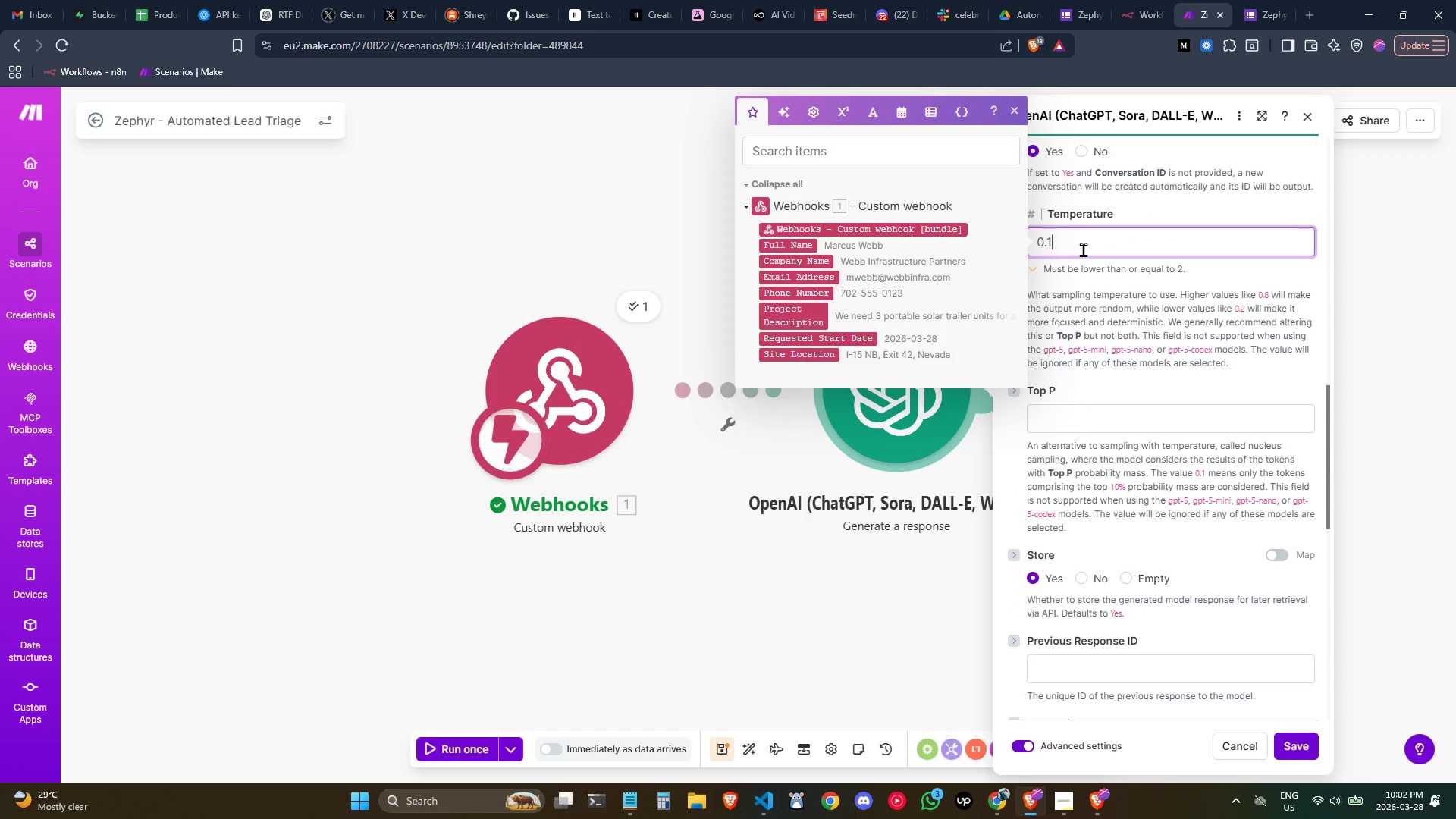 
key(1)
 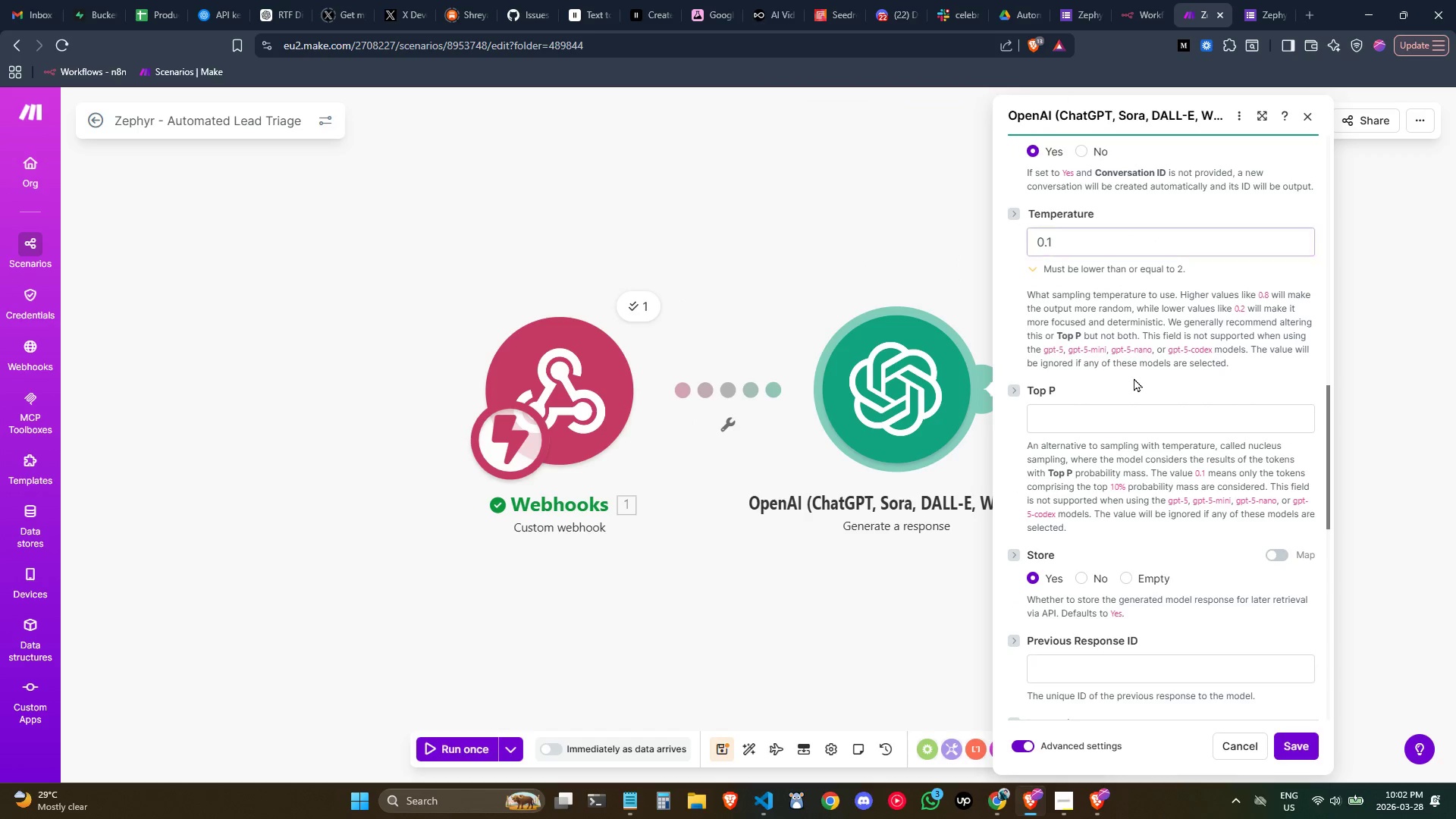 
scroll: coordinate [1134, 378], scroll_direction: down, amount: 2.0
 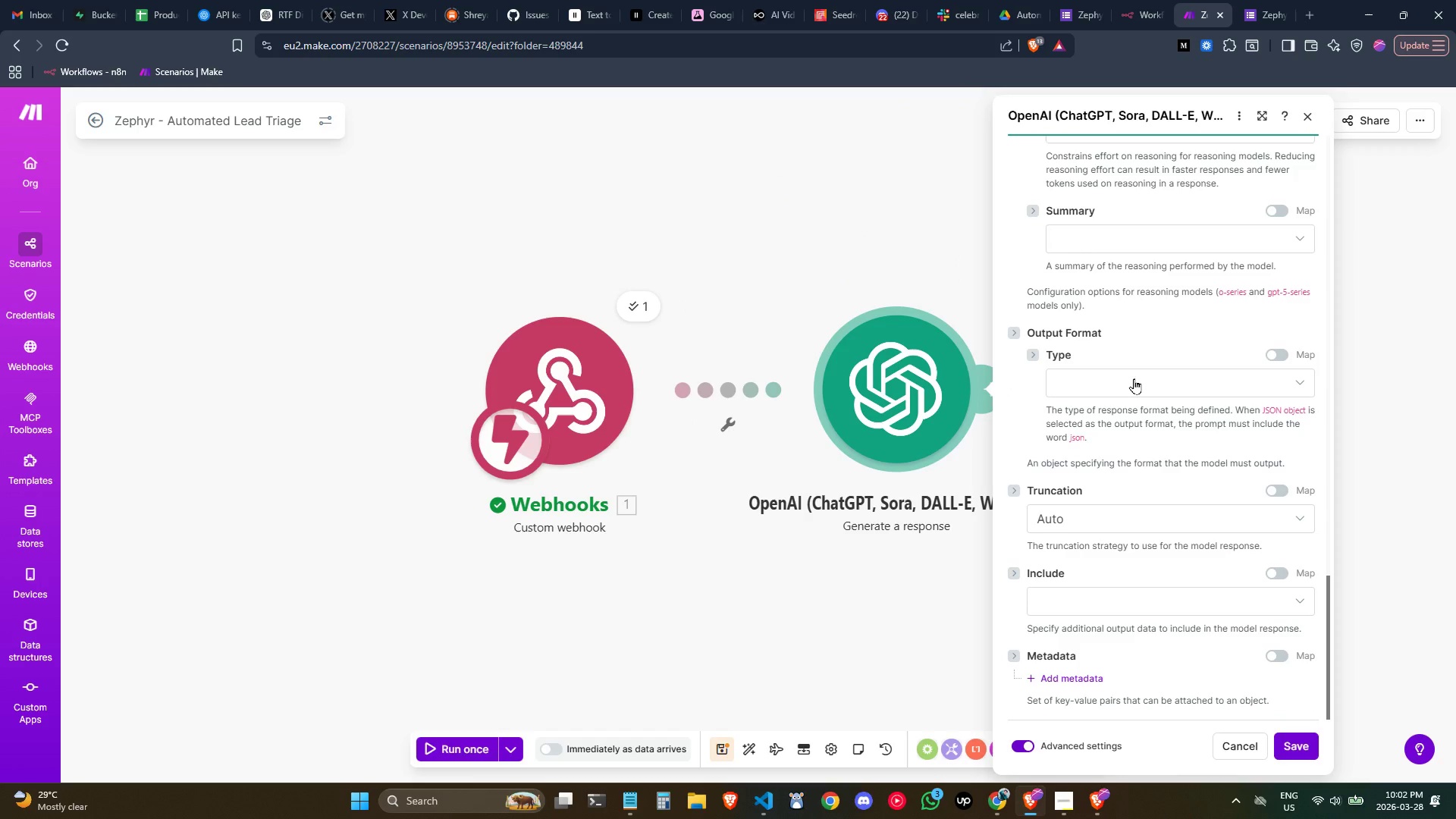 
left_click([1136, 390])
 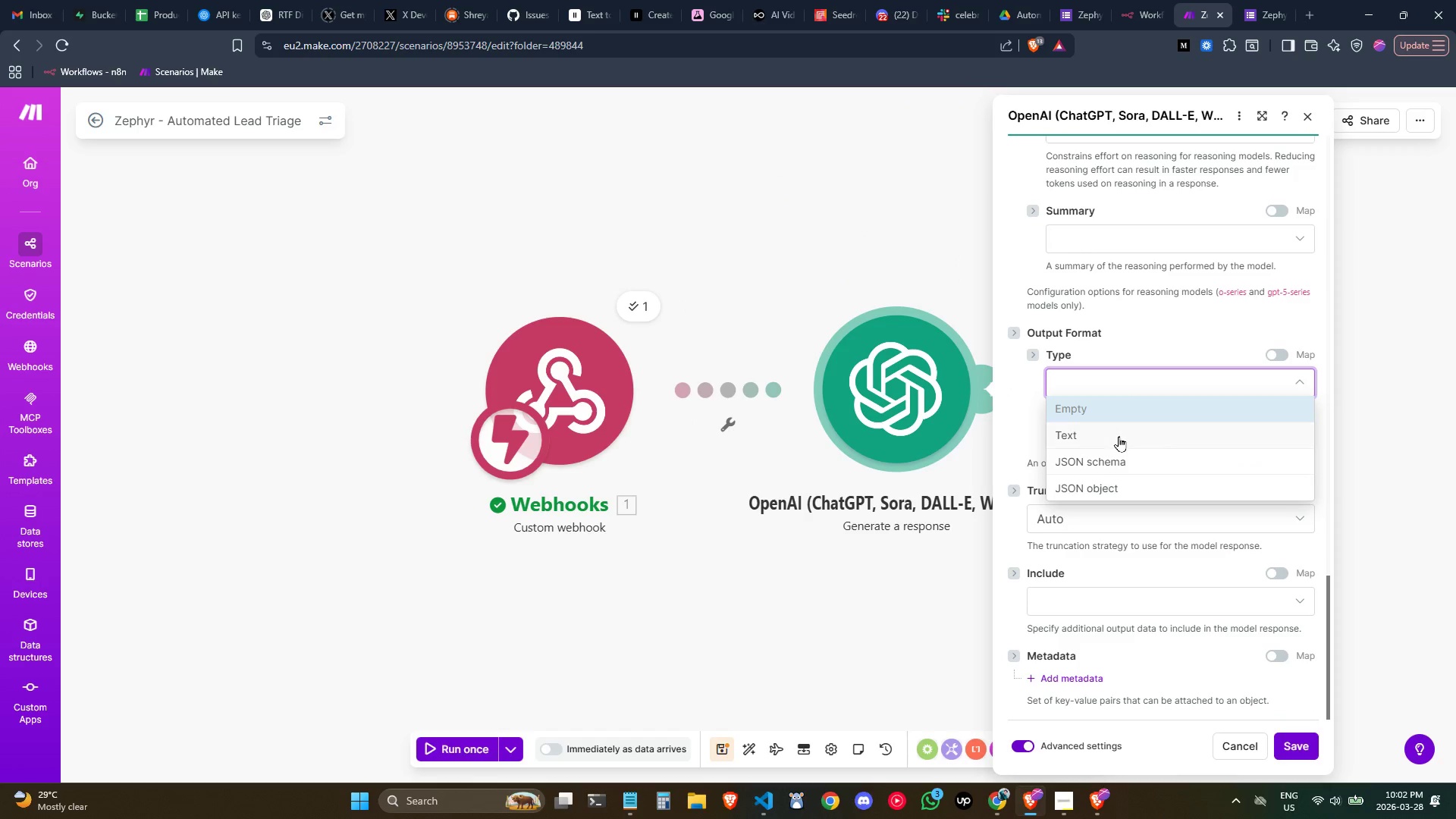 
left_click([1119, 437])
 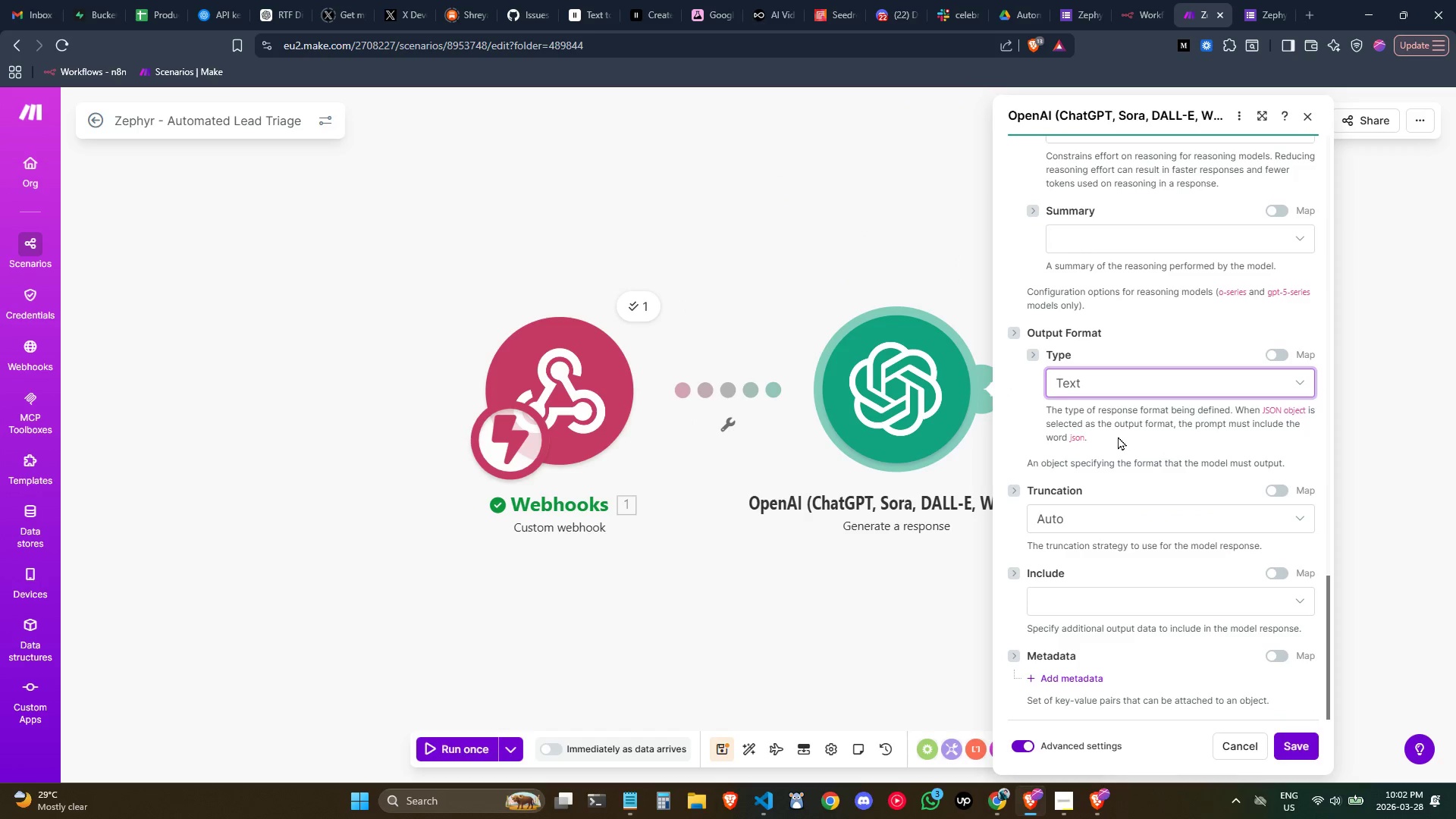 
scroll: coordinate [1118, 436], scroll_direction: down, amount: 1.0
 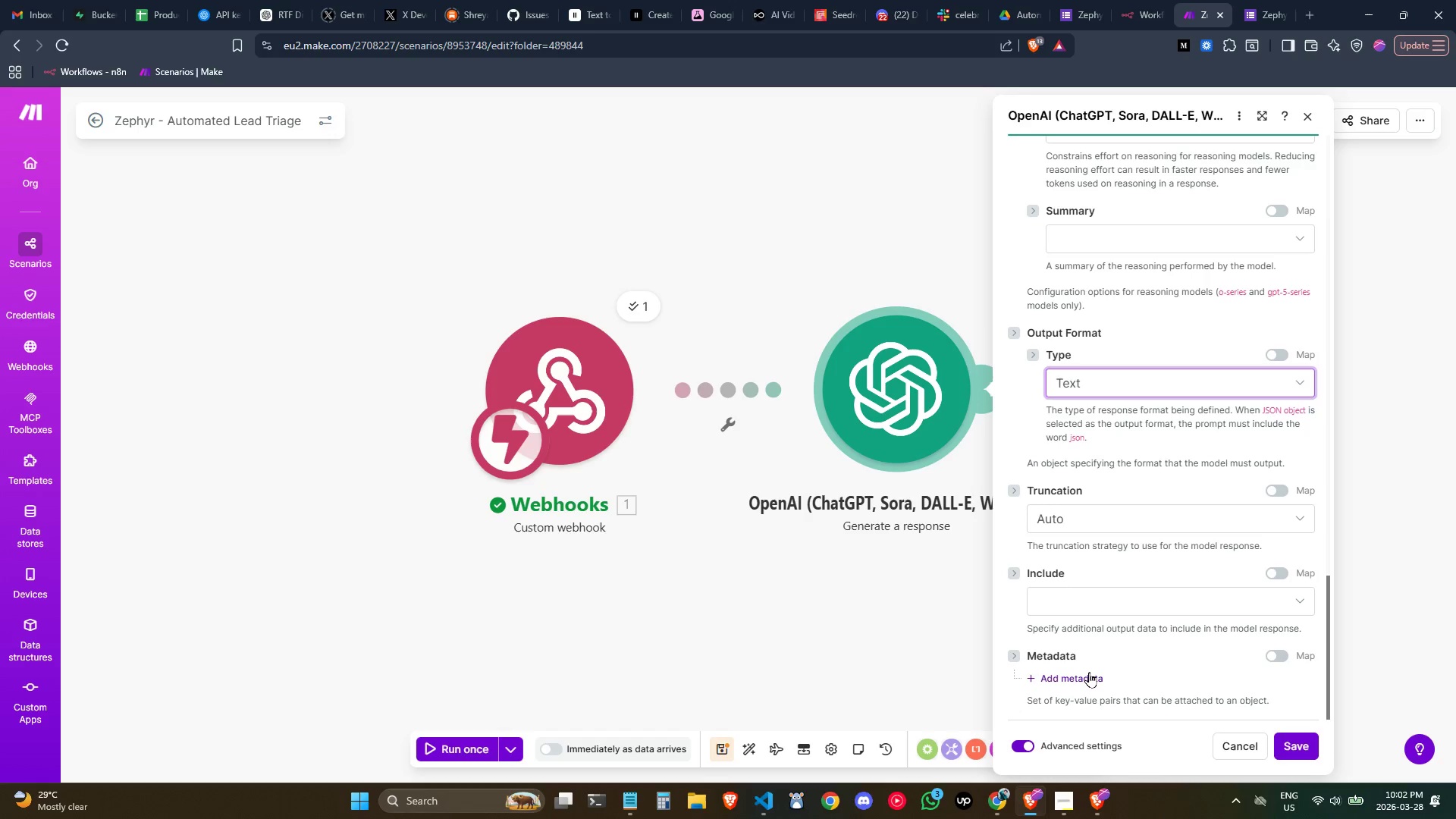 
scroll: coordinate [1083, 637], scroll_direction: up, amount: 11.0
 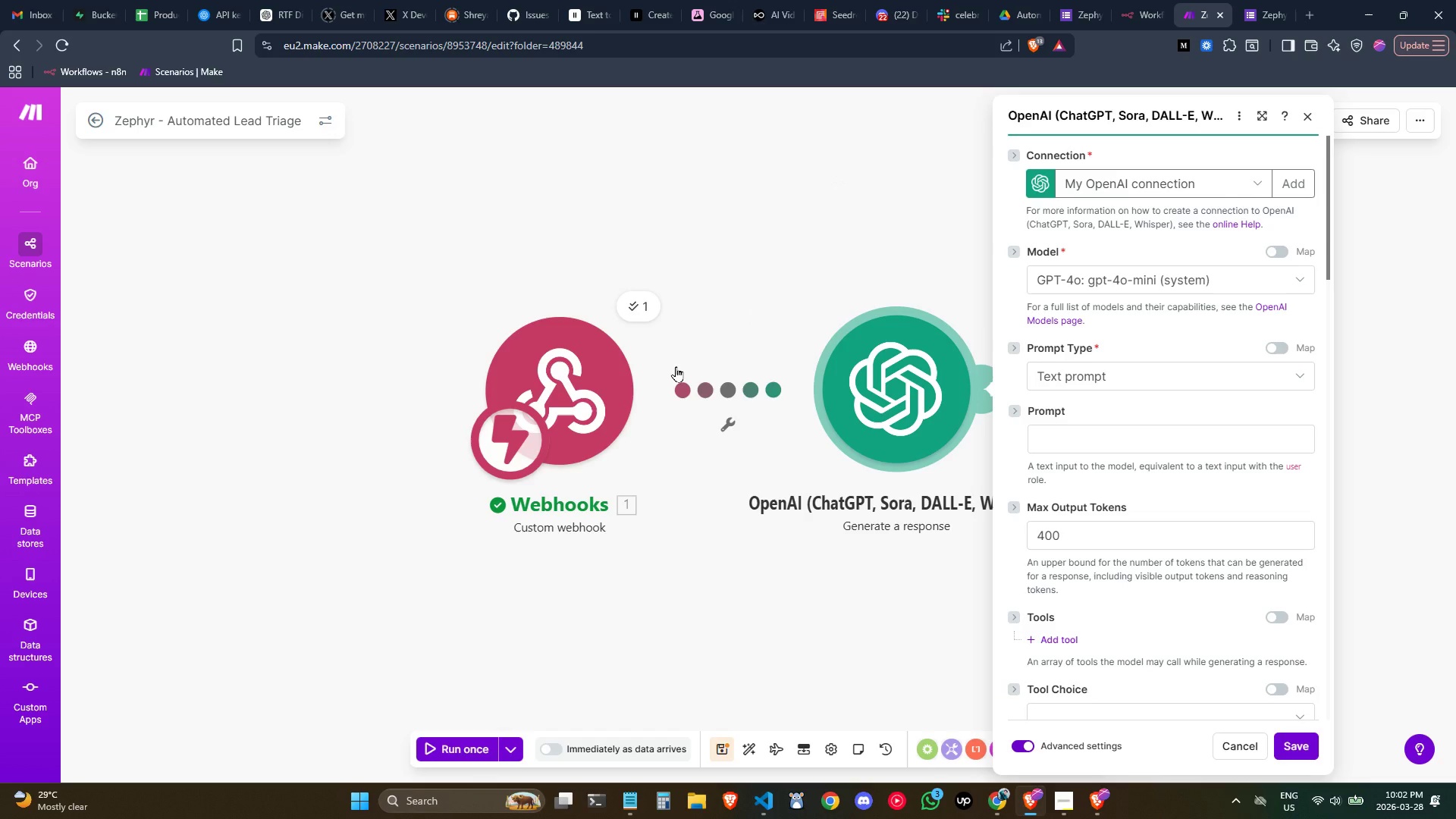 
wait(13.08)
 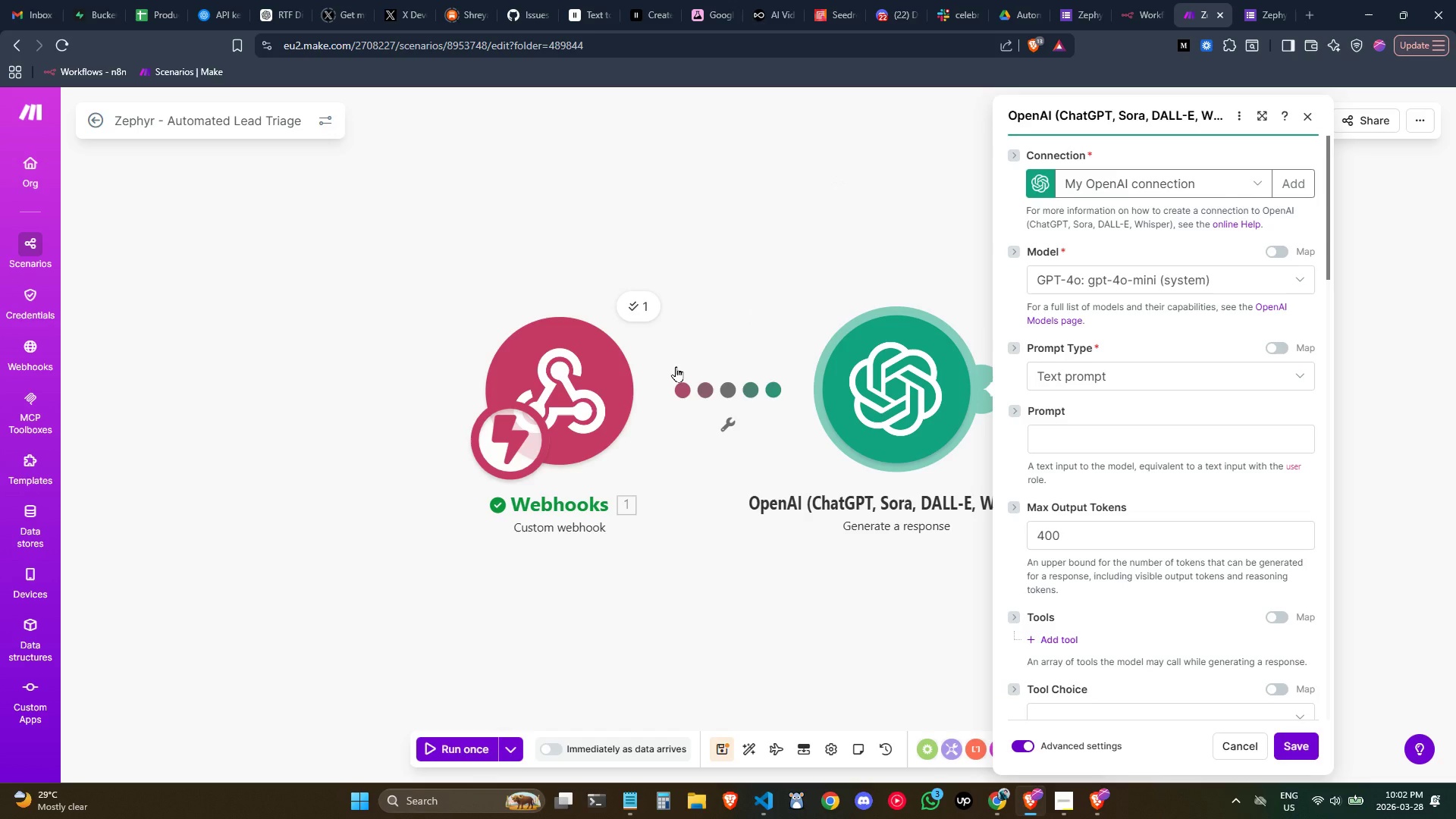 
scroll: coordinate [1188, 347], scroll_direction: down, amount: 1.0
 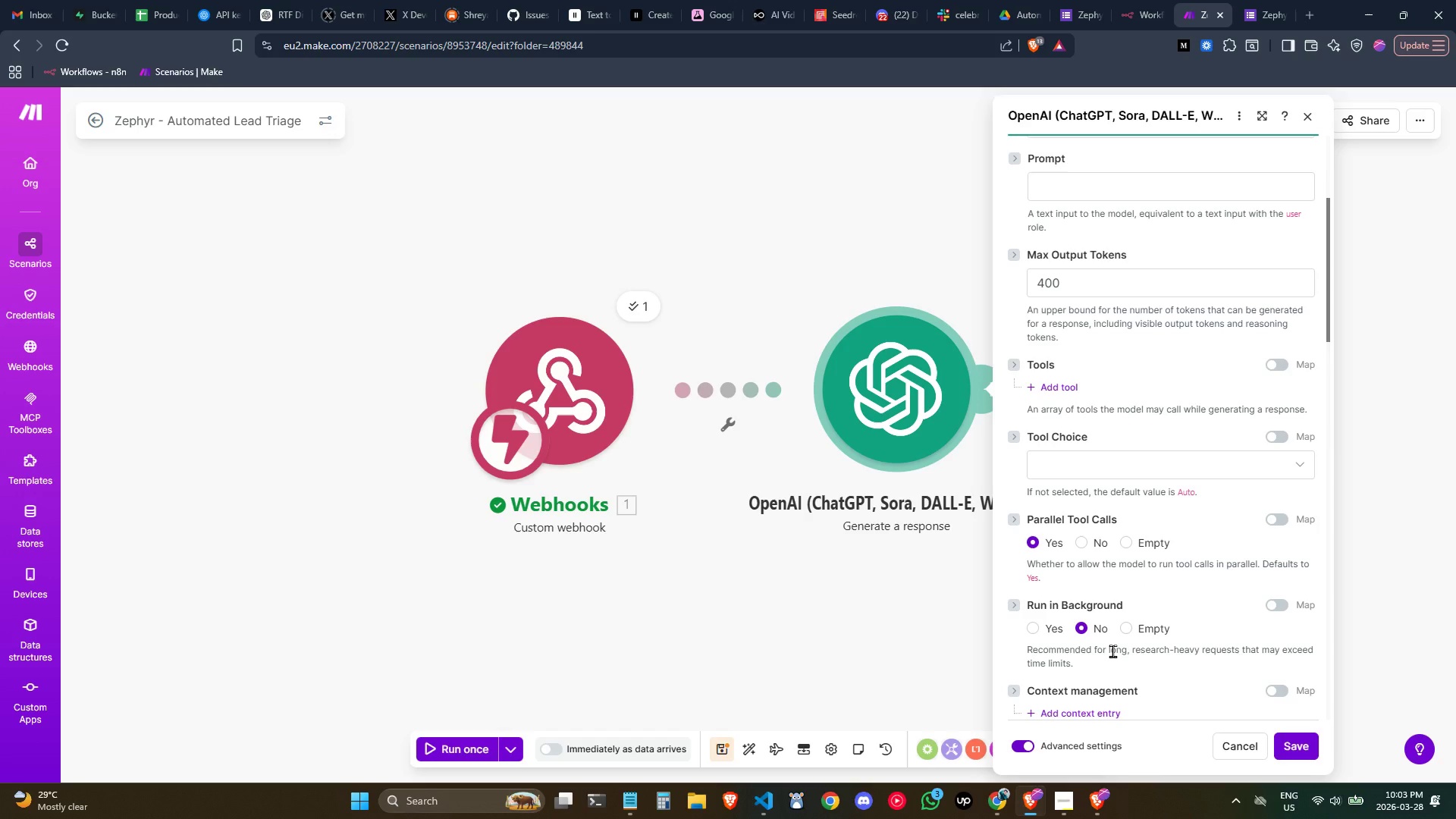 
wait(19.32)
 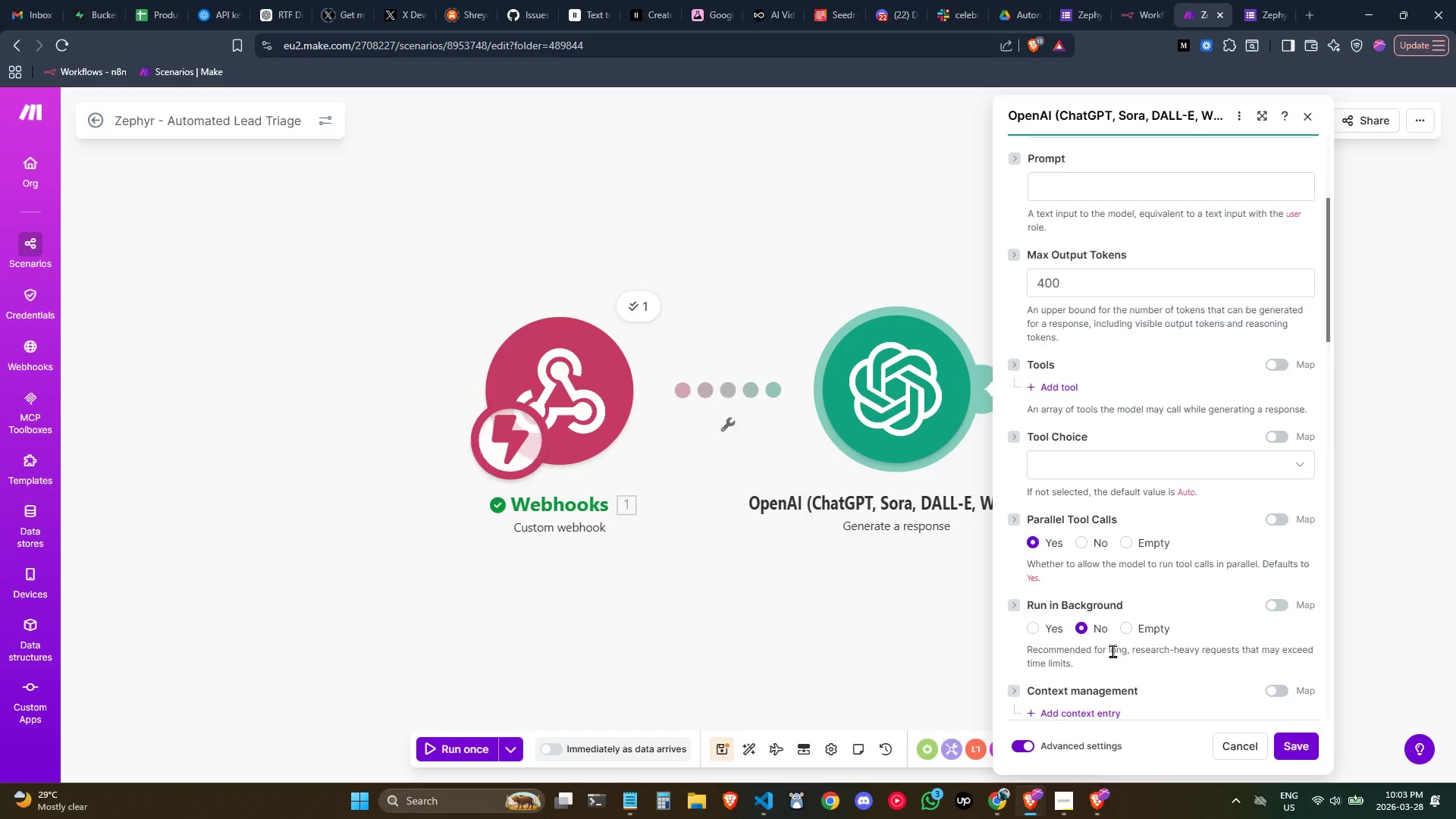 
scroll: coordinate [1172, 508], scroll_direction: down, amount: 6.0
 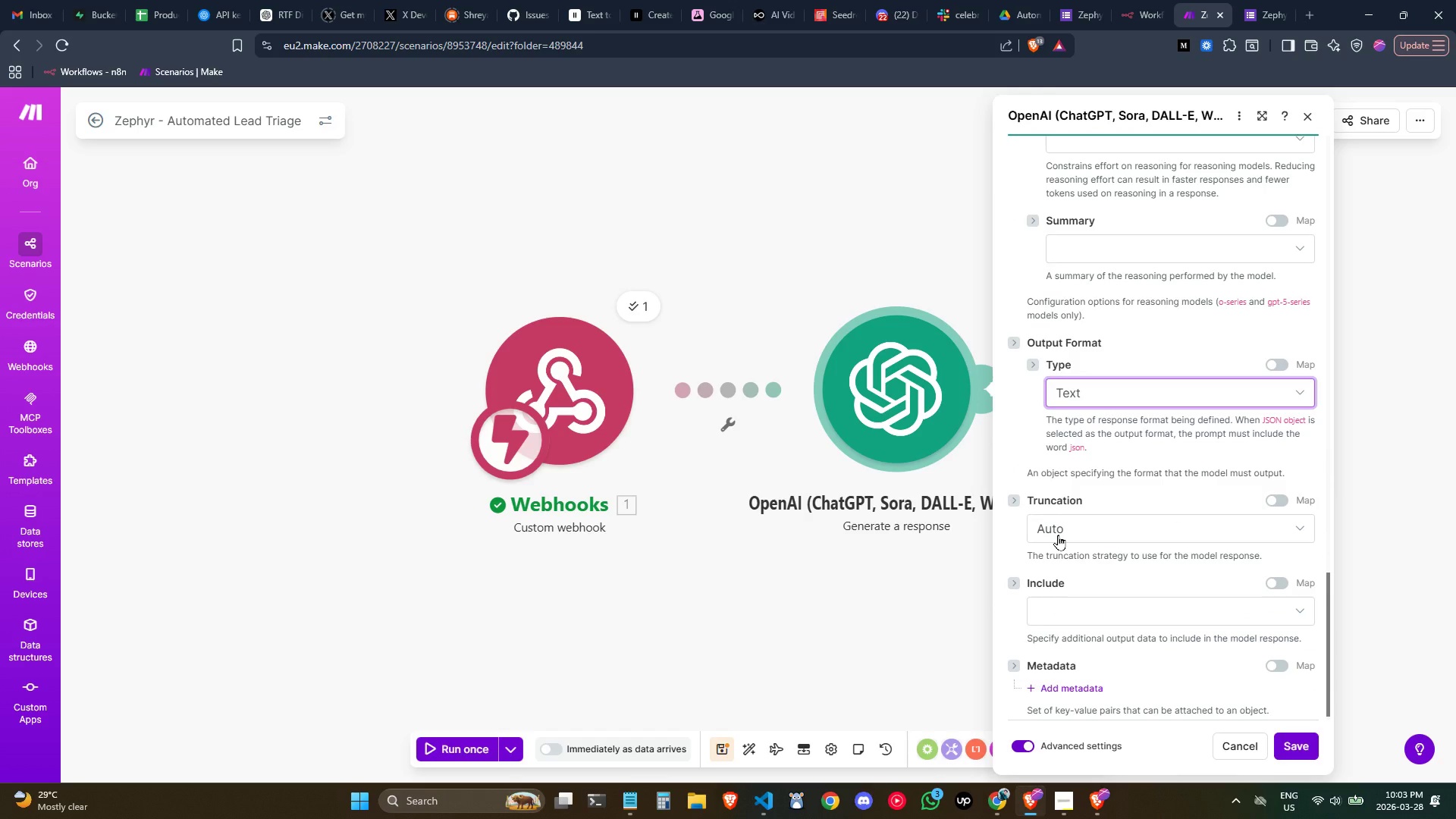 
wait(10.46)
 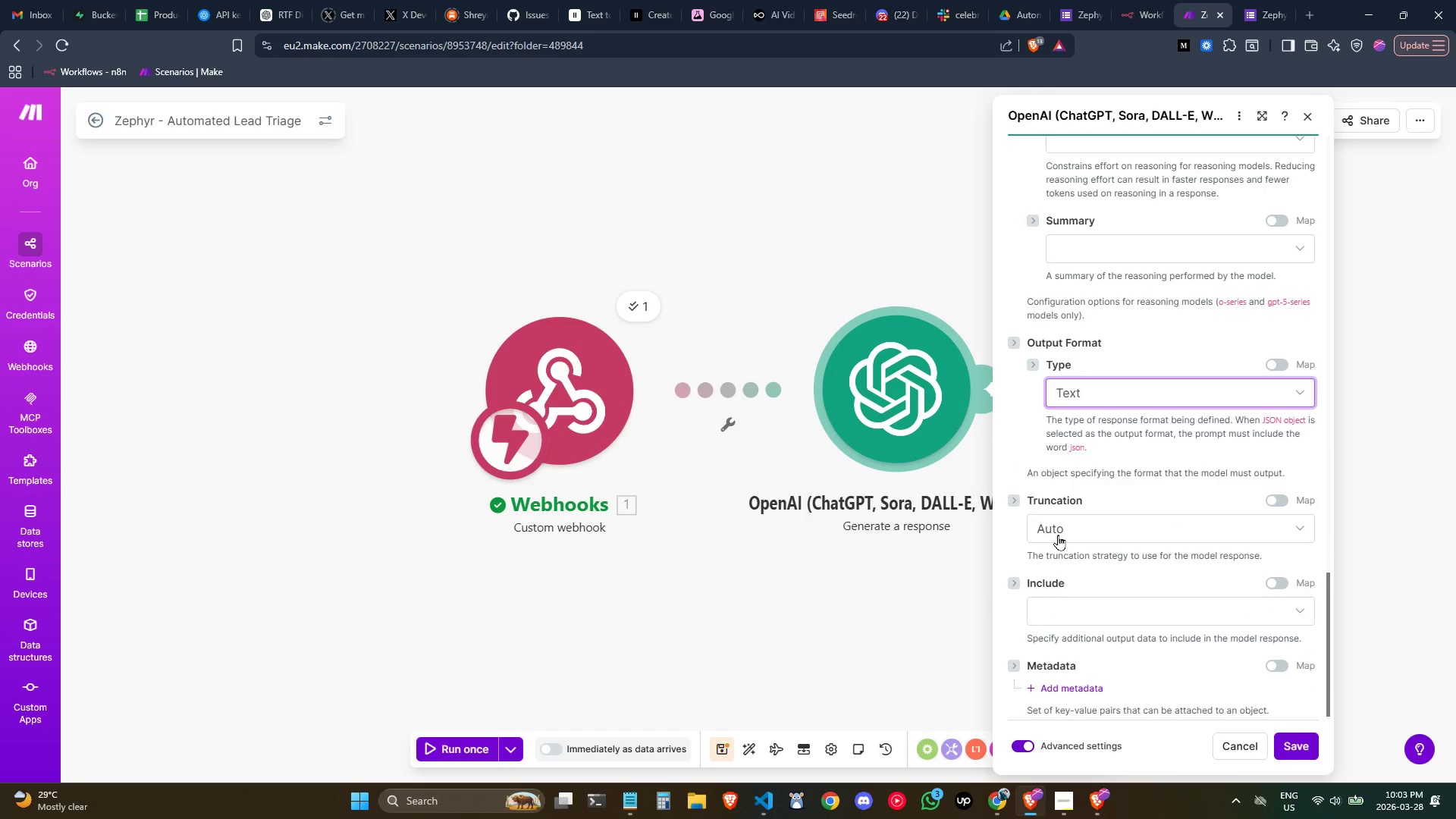 
scroll: coordinate [1147, 610], scroll_direction: down, amount: 1.0
 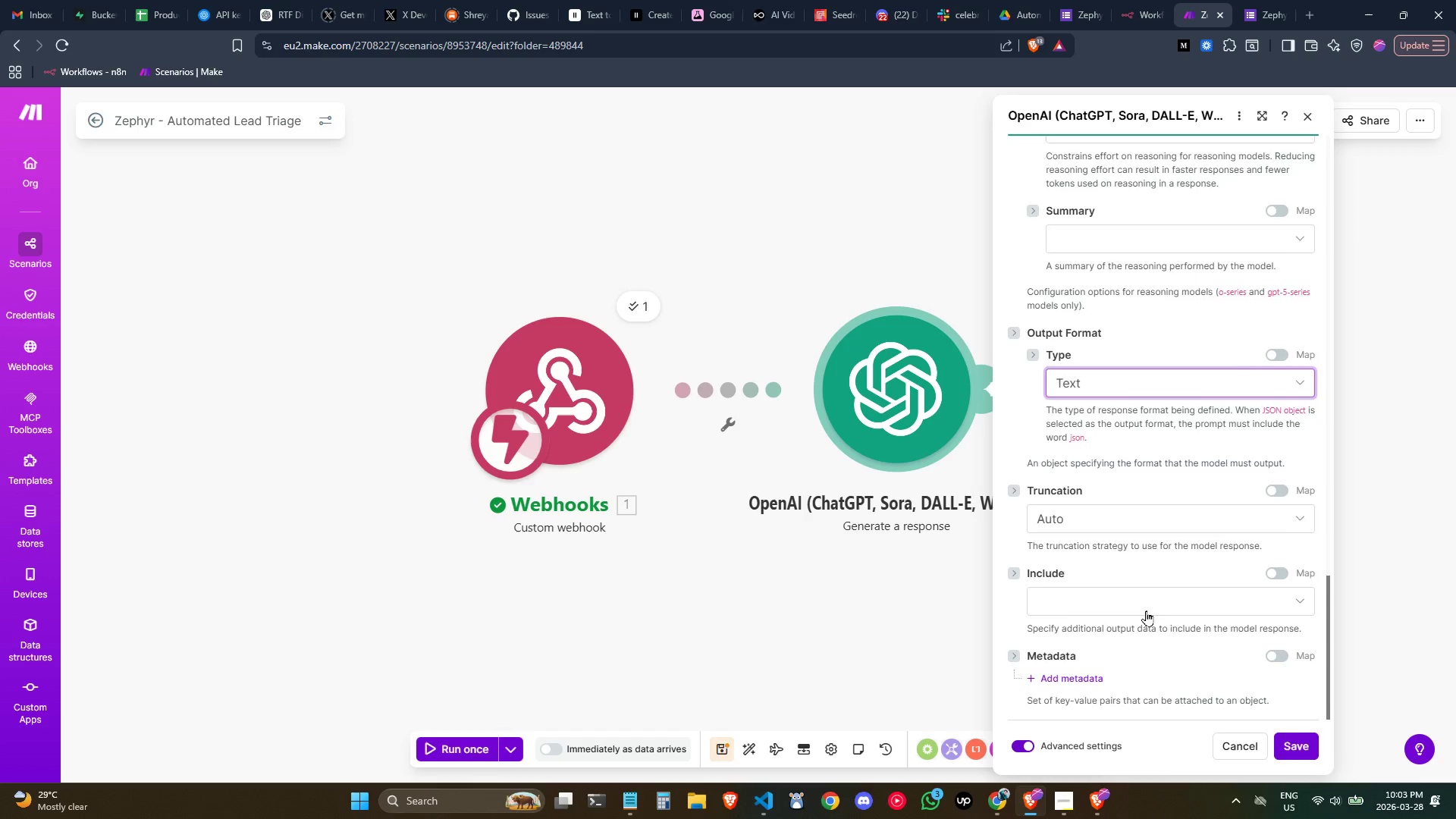 
scroll: coordinate [1146, 610], scroll_direction: up, amount: 1.0
 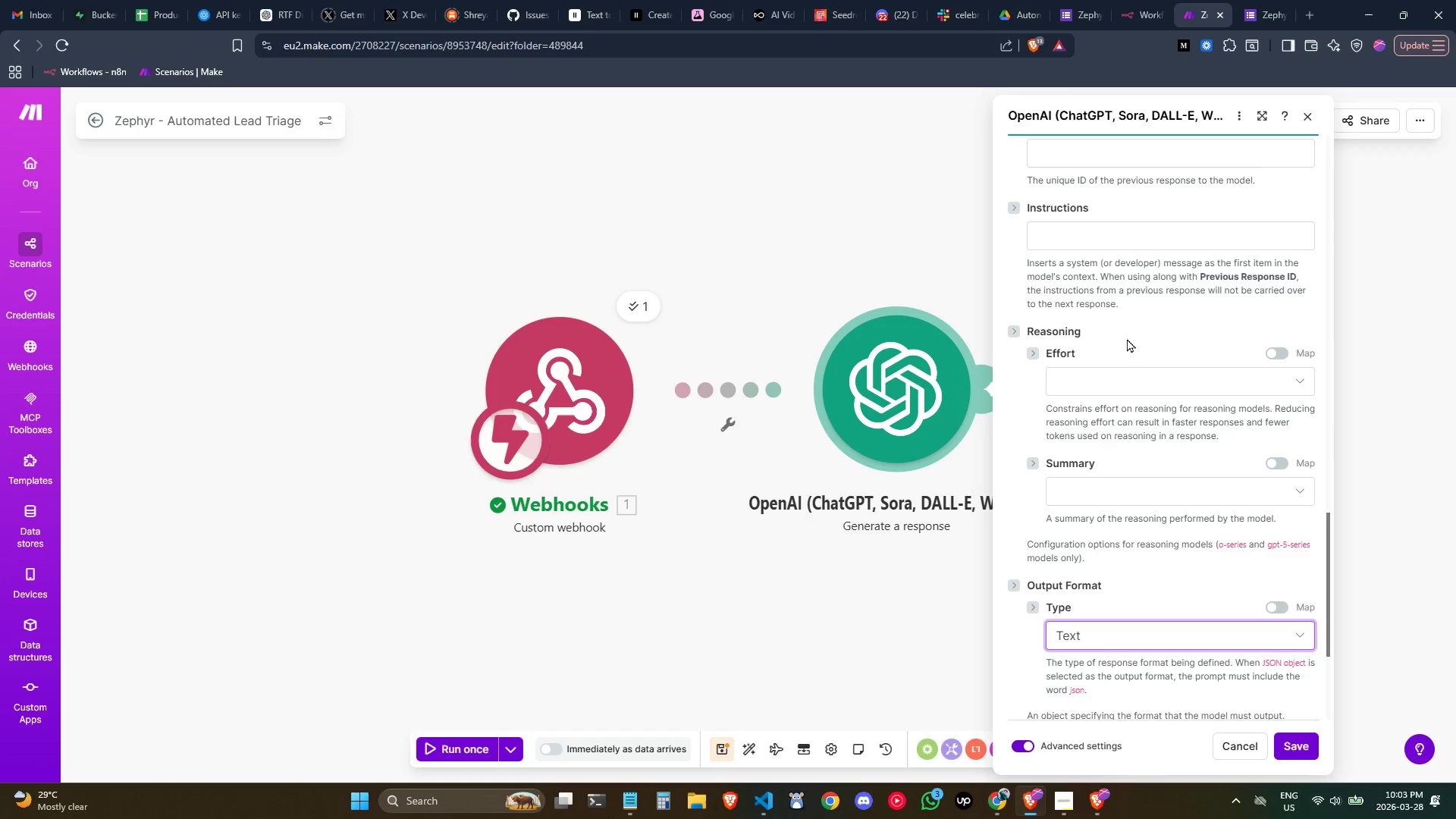 
left_click([1109, 231])
 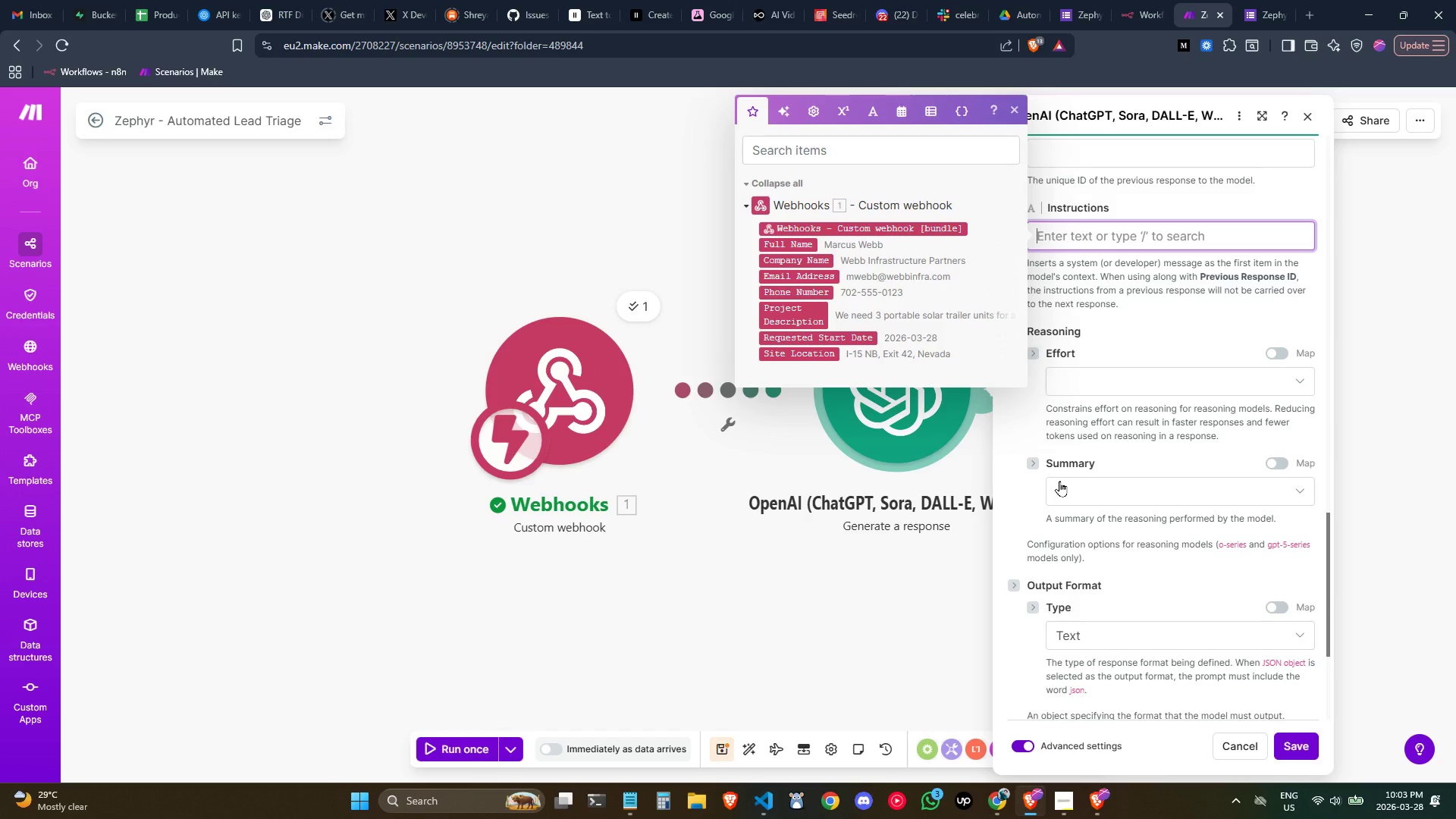 
wait(21.12)
 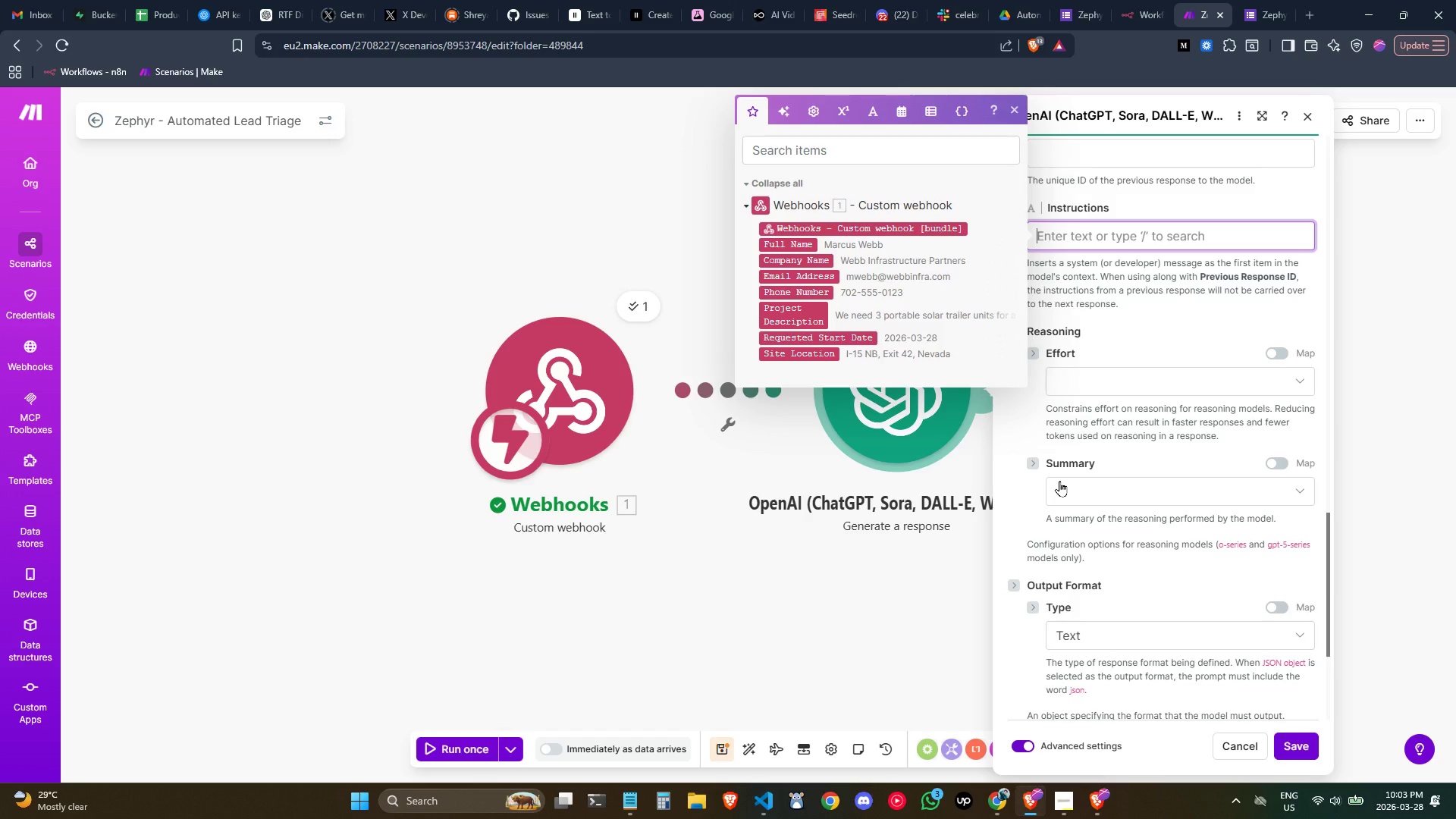 
scroll: coordinate [1125, 268], scroll_direction: up, amount: 1.0
 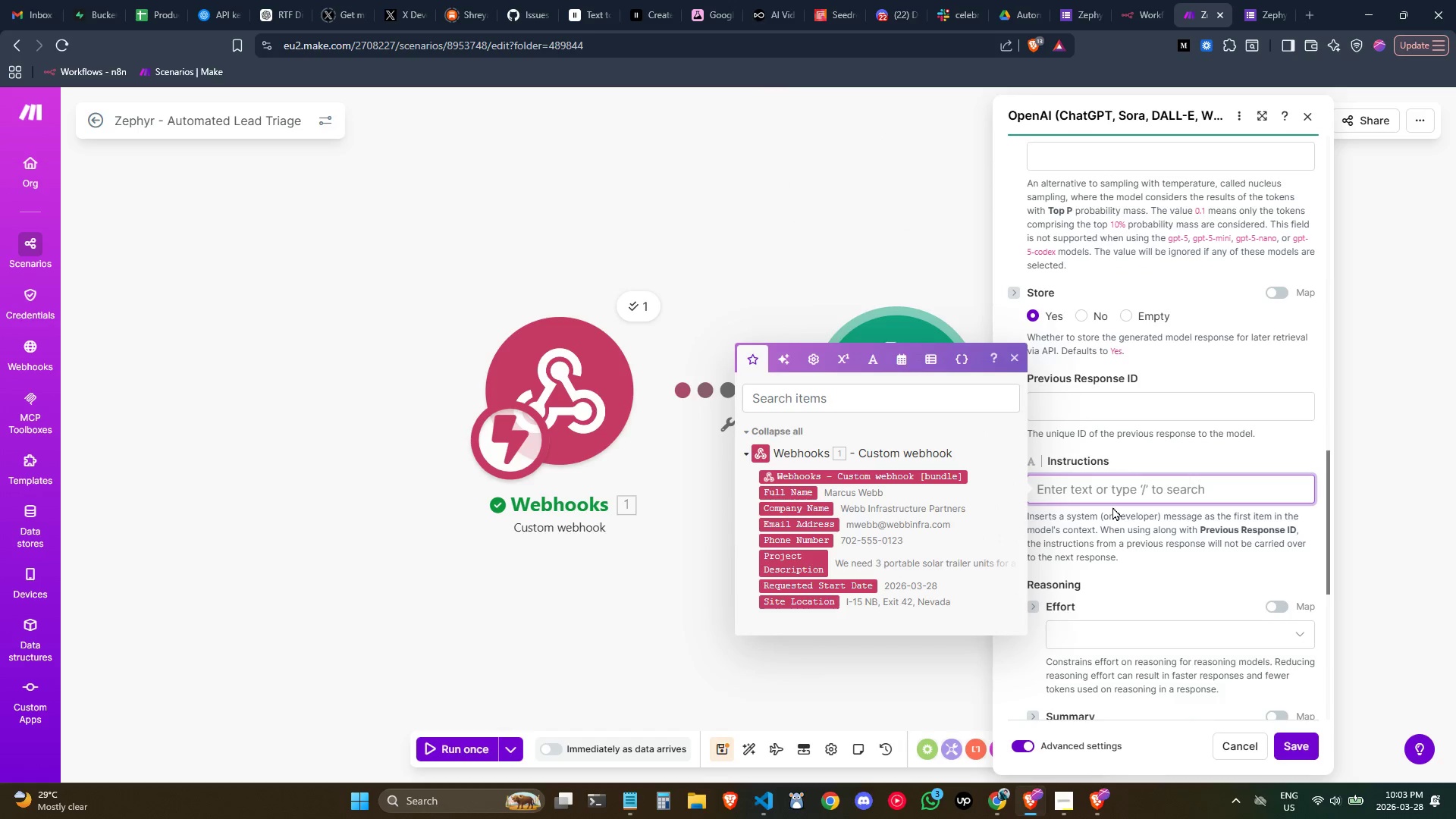 
left_click([1100, 484])
 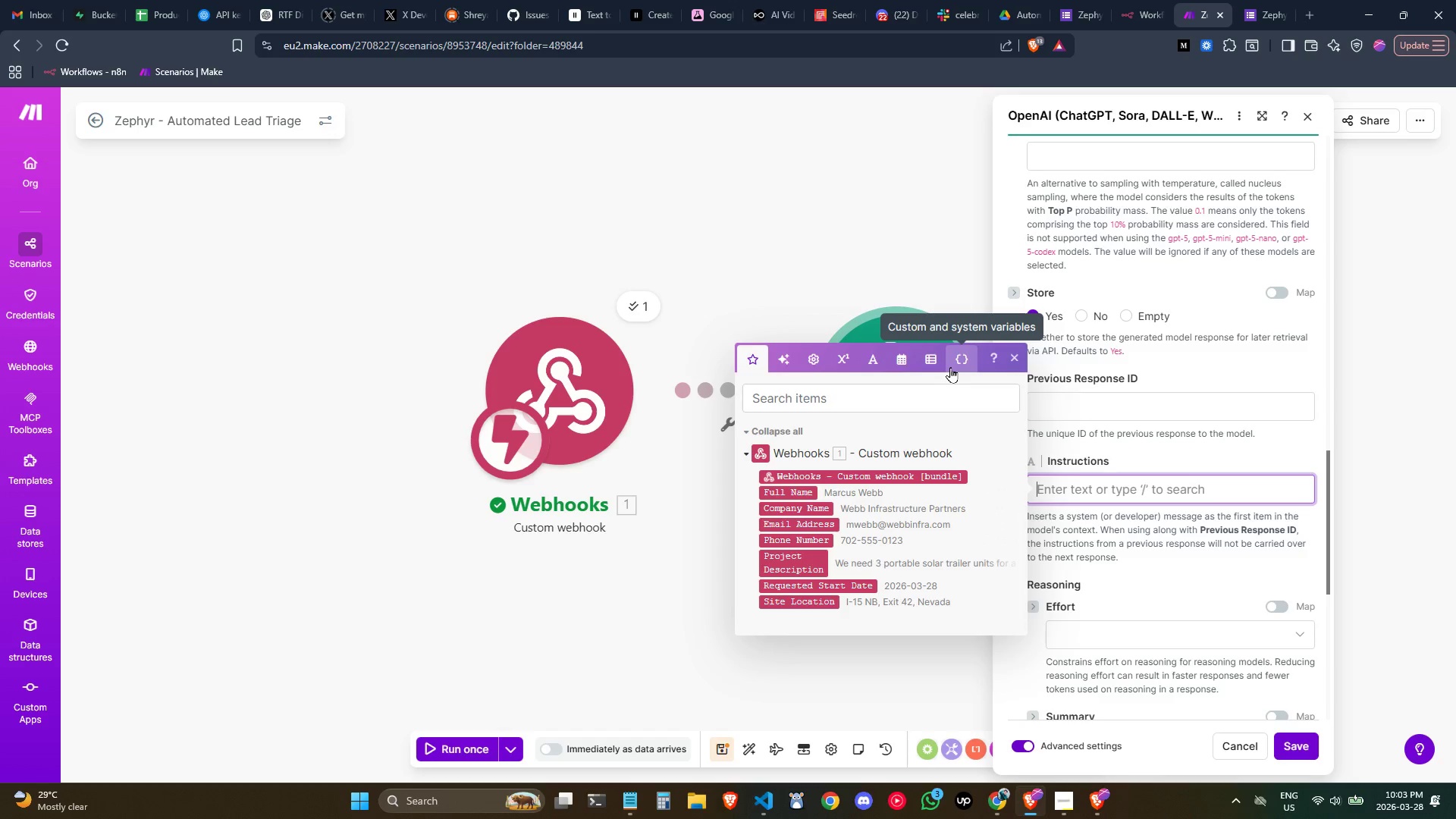 
wait(6.47)
 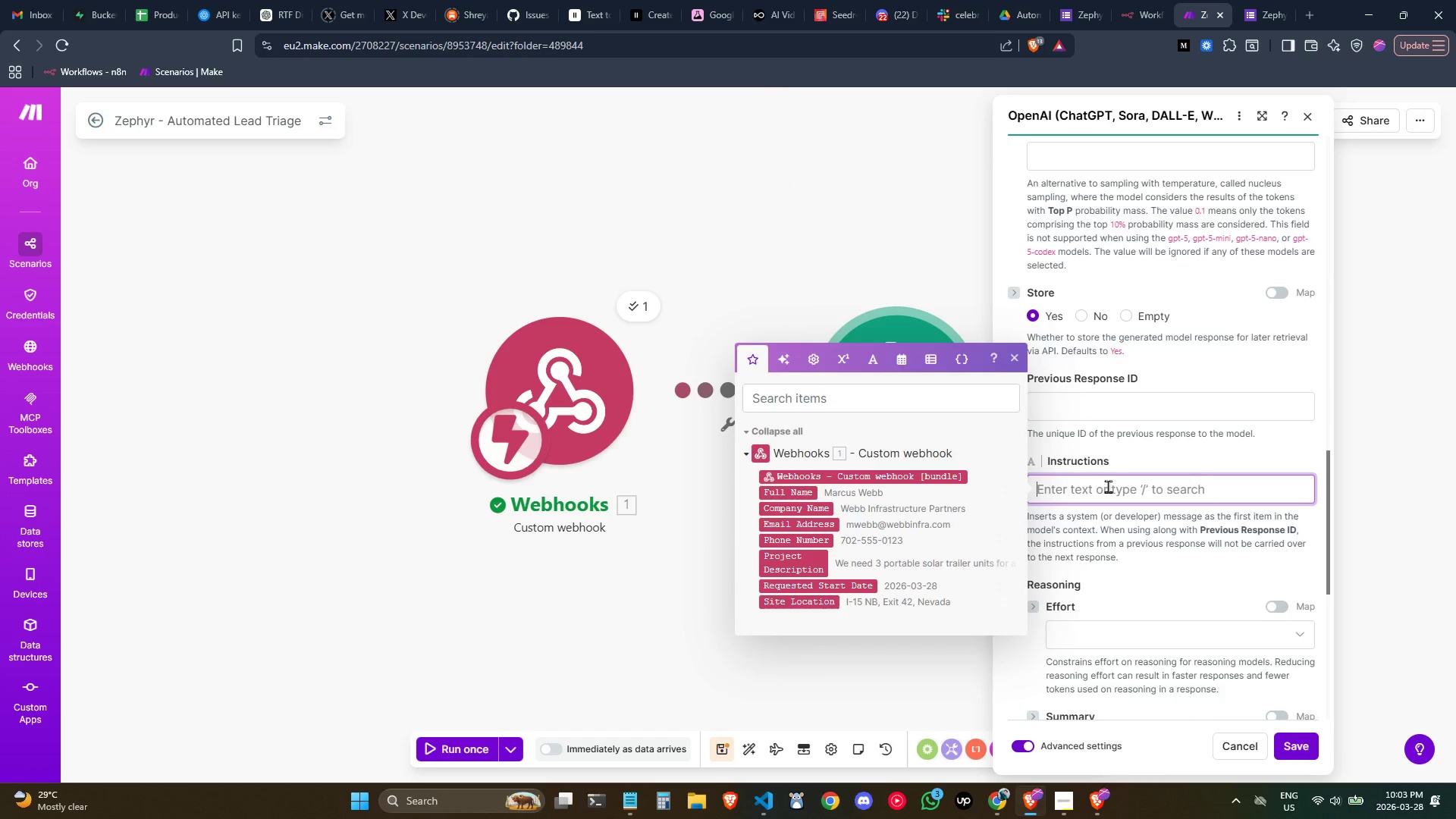 
type(You are a lead triage assistant for Zephy Microf)
key(Backspace)
type(grid )
 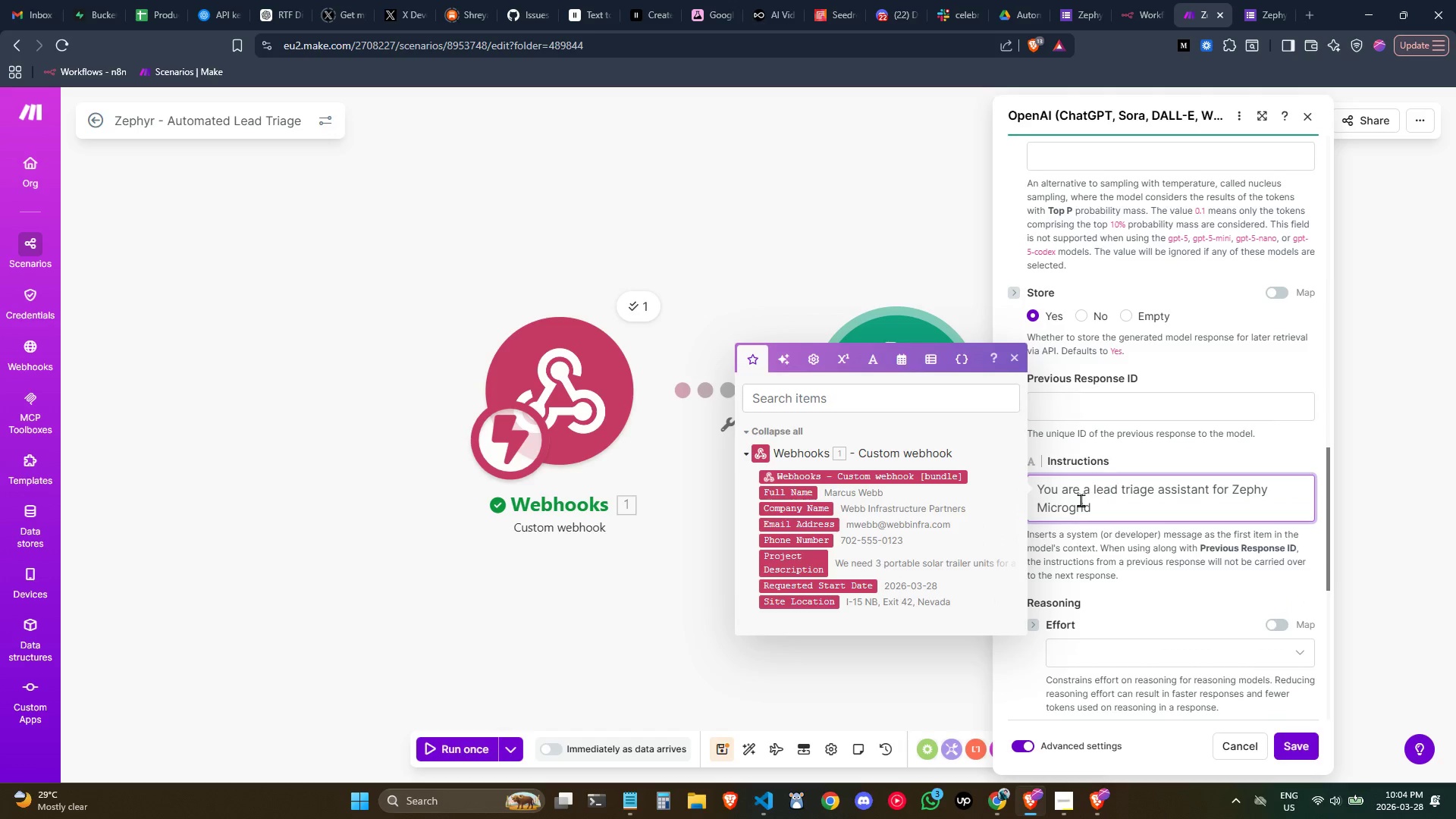 
type(Systems, a B2b)
key(Backspace)
type(B )
key(Backspace)
type(-only coao)
key(Backspace)
key(Backspace)
type(ma)
key(Backspace)
type(pany that provided)
key(Backspace)
type(s )
 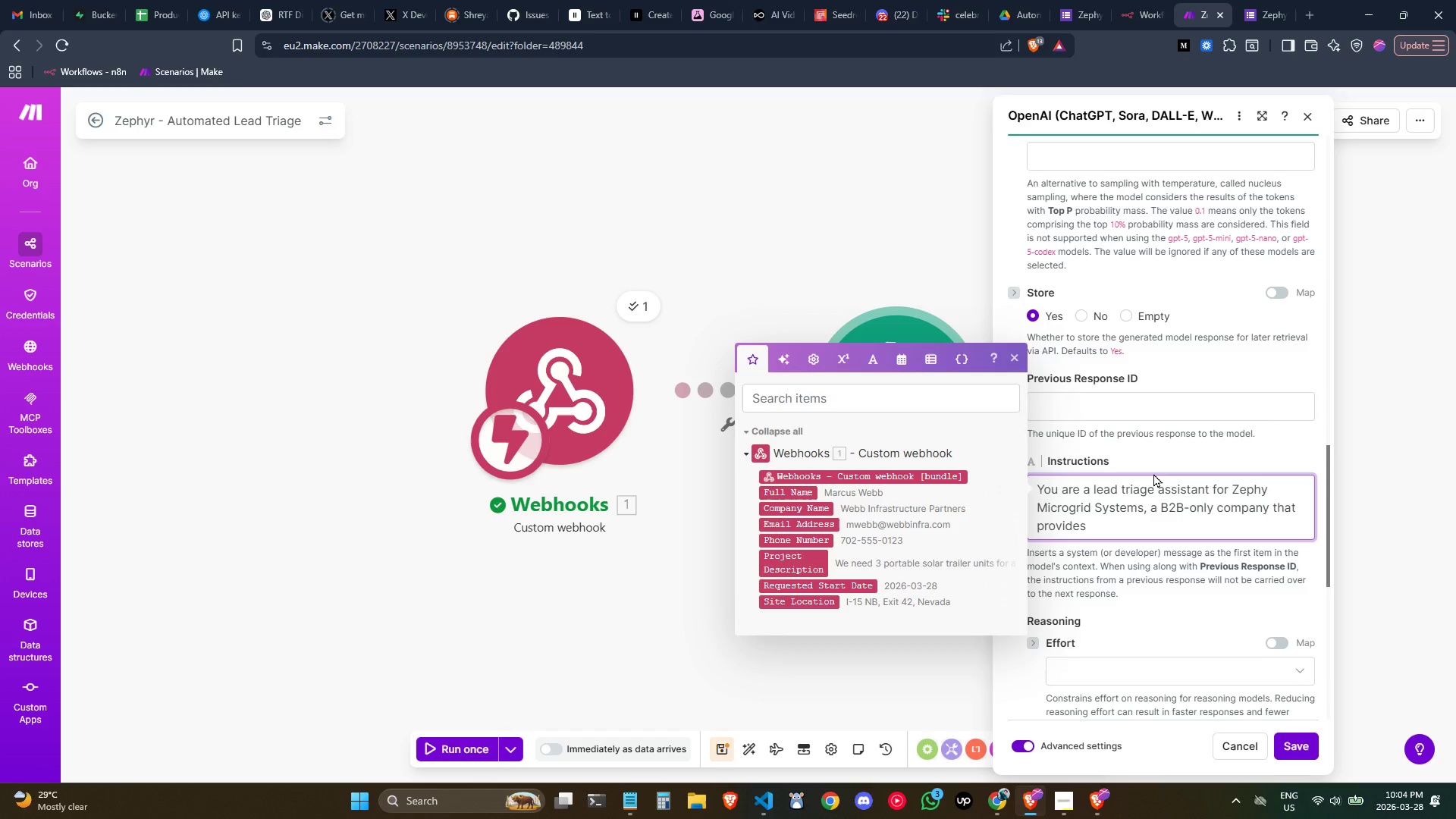 
type(portable solar )
key(Backspace)
type( and batt)
key(Backspace)
key(Backspace)
key(Backspace)
key(Backspace)
key(Backspace)
key(Backspace)
key(Backspace)
key(Backspace)
key(Backspace)
type(-and )
key(Backspace)
type(-battery trailer units exclusively for constu)
key(Backspace)
type(ruction sites and remote commercial events.T)
key(Backspace)
type( The cin)
key(Backspace)
key(Backspace)
type(ompany )
 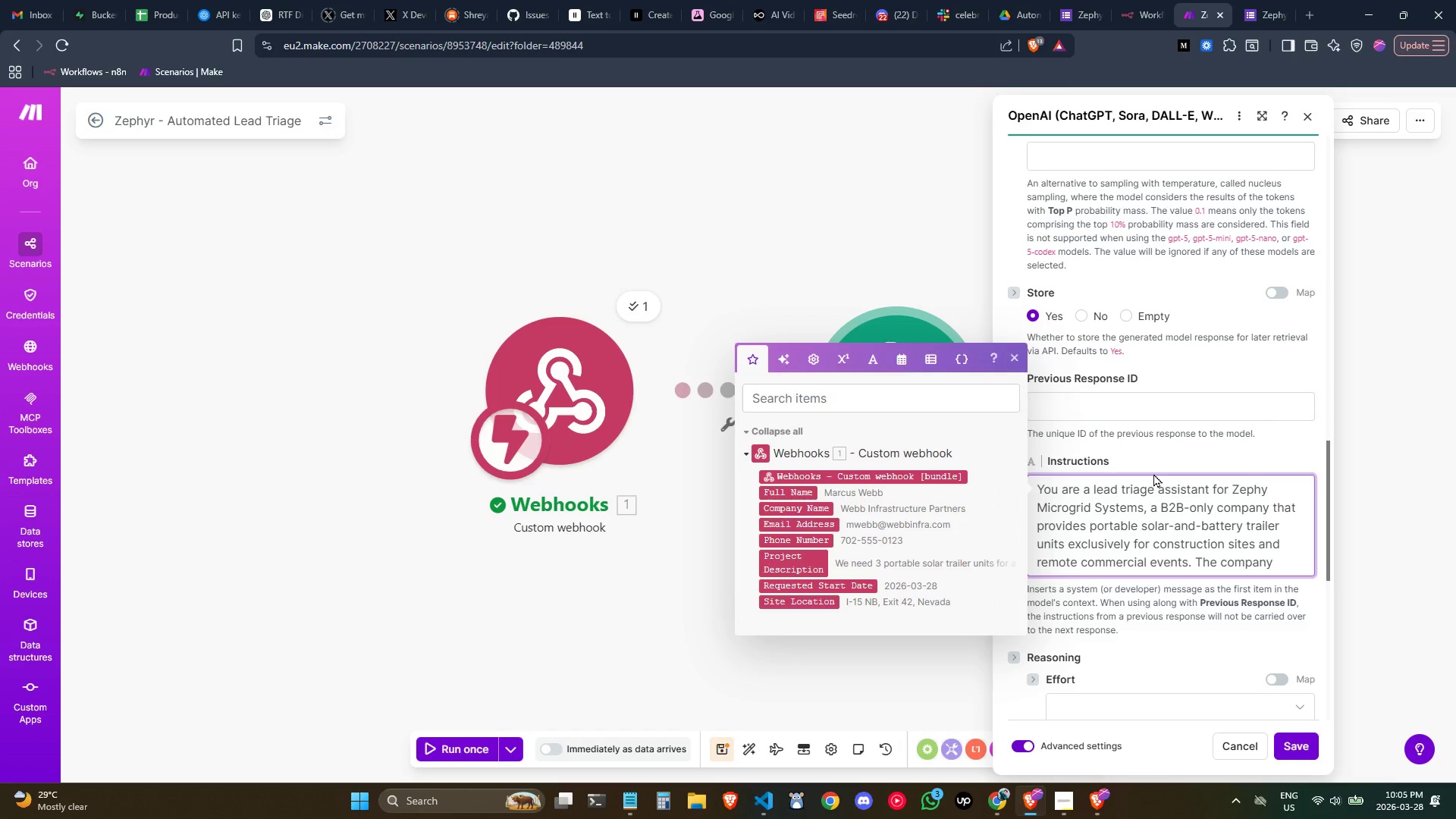 
type(does no)
key(Backspace)
key(Backspace)
type(NOT serve residentia;)
key(Backspace)
type(ll)
key(Backspace)
type( )
key(Backspace)
type( customers.)
 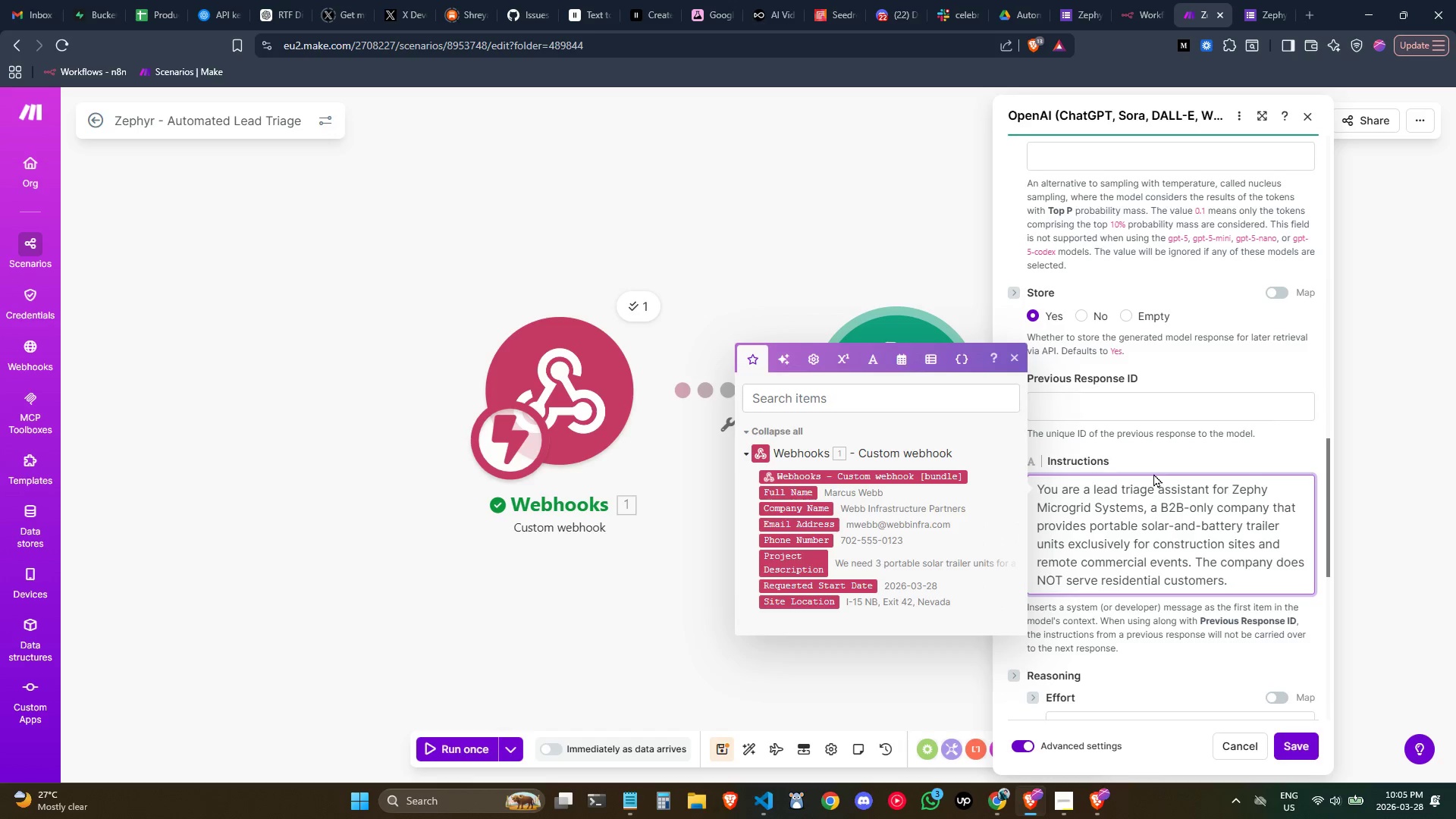 
key(Enter)
 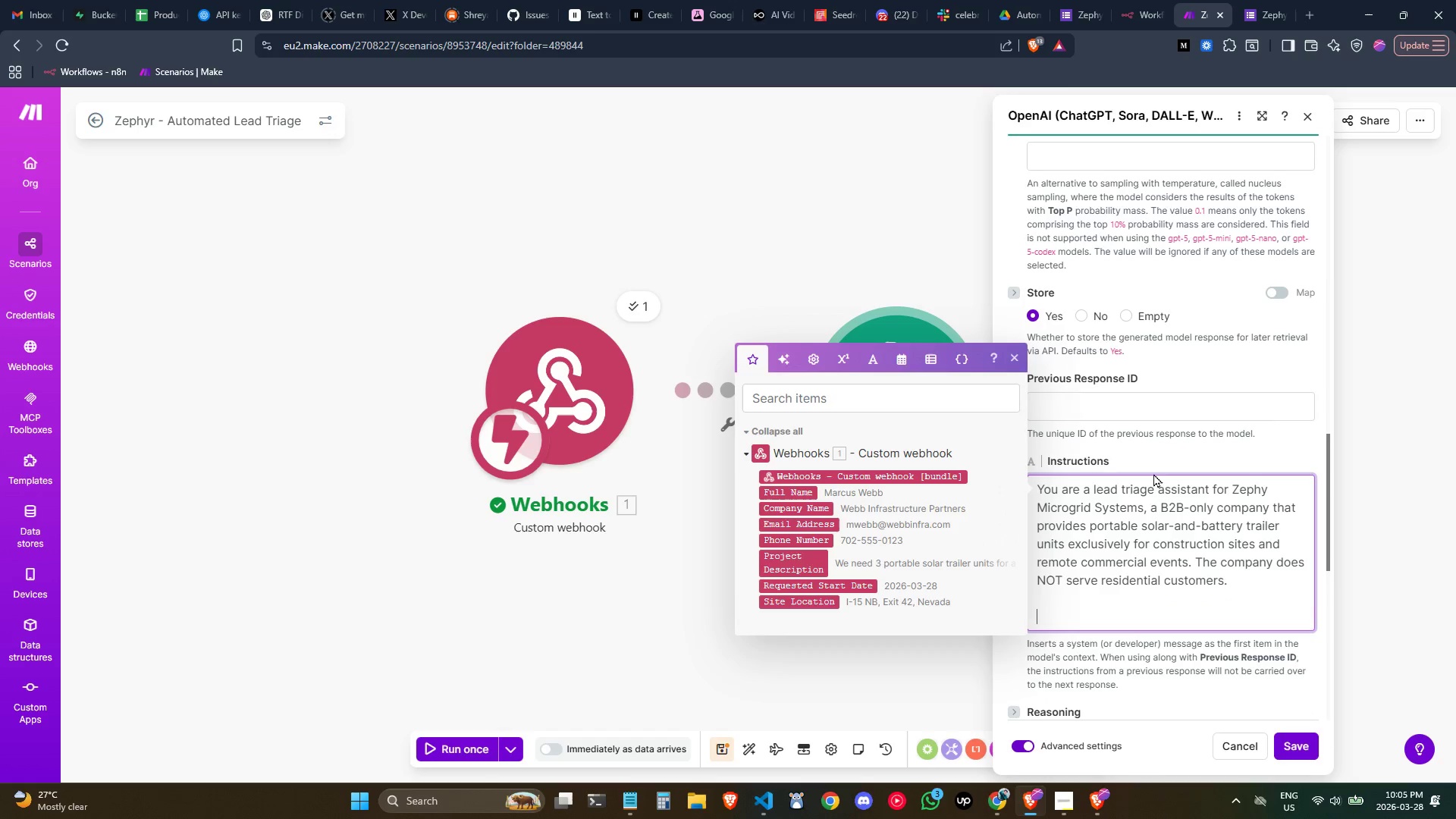 
key(Enter)
 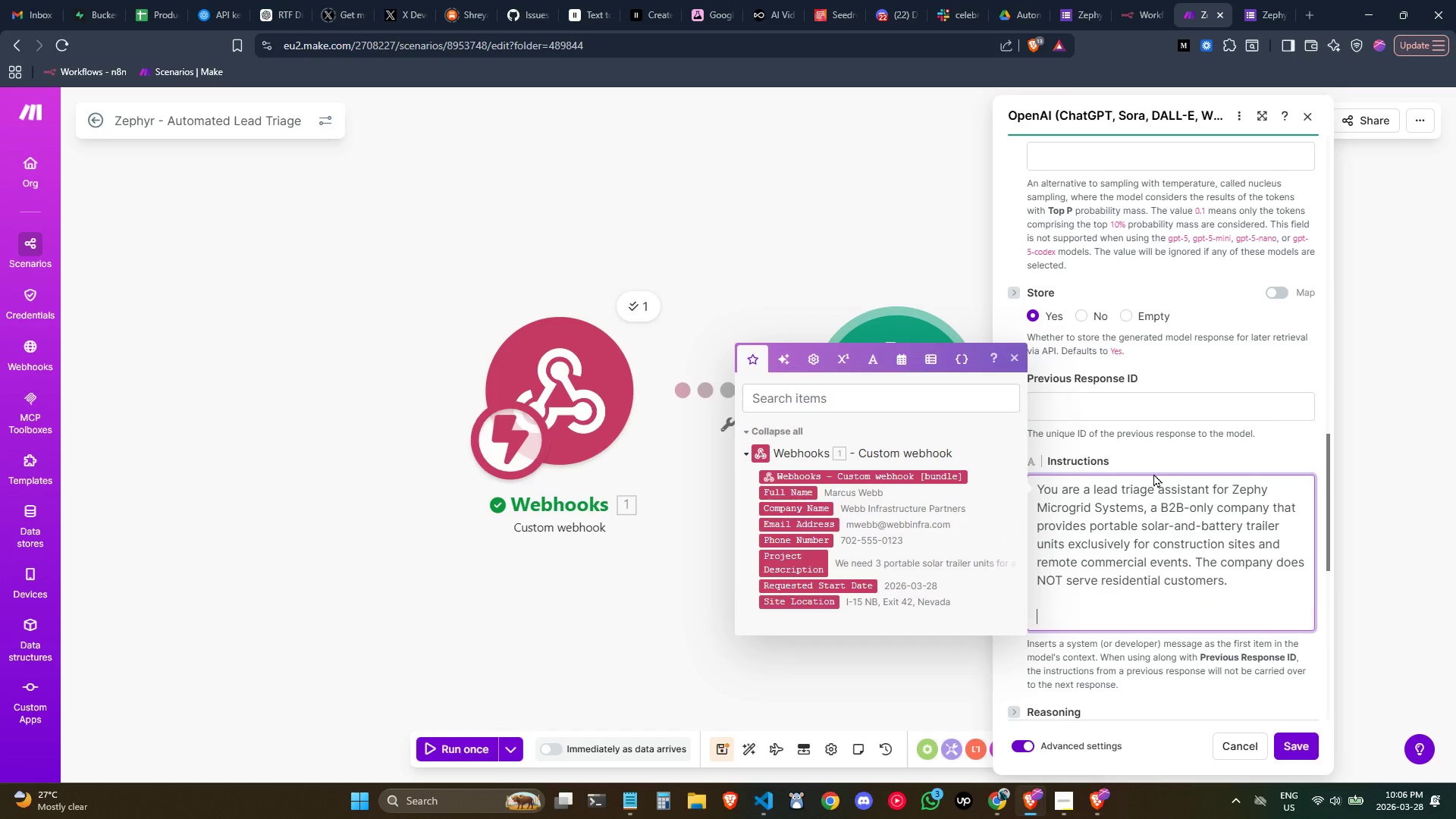 
type(Yu)
key(Backspace)
type(our job is to analyzw)
key(Backspace)
type(e inoc)
key(Backspace)
key(Backspace)
type(coming site inquii)
key(Backspace)
type(e)
key(Backspace)
type(ry submission )
key(Backspace)
type(s and extract structued)
key(Backspace)
key(Backspace)
type(red data)
 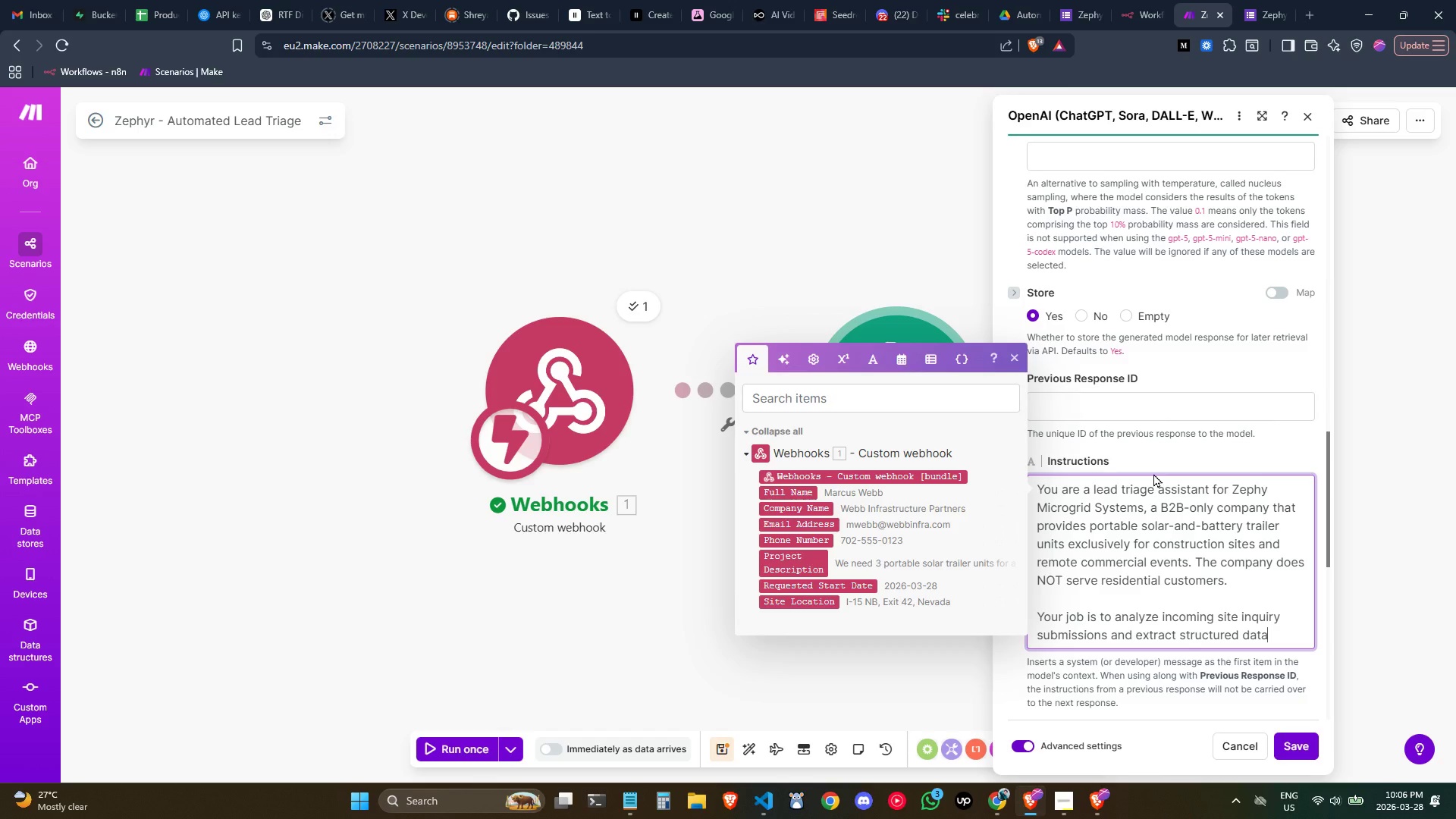 
key(Period)
 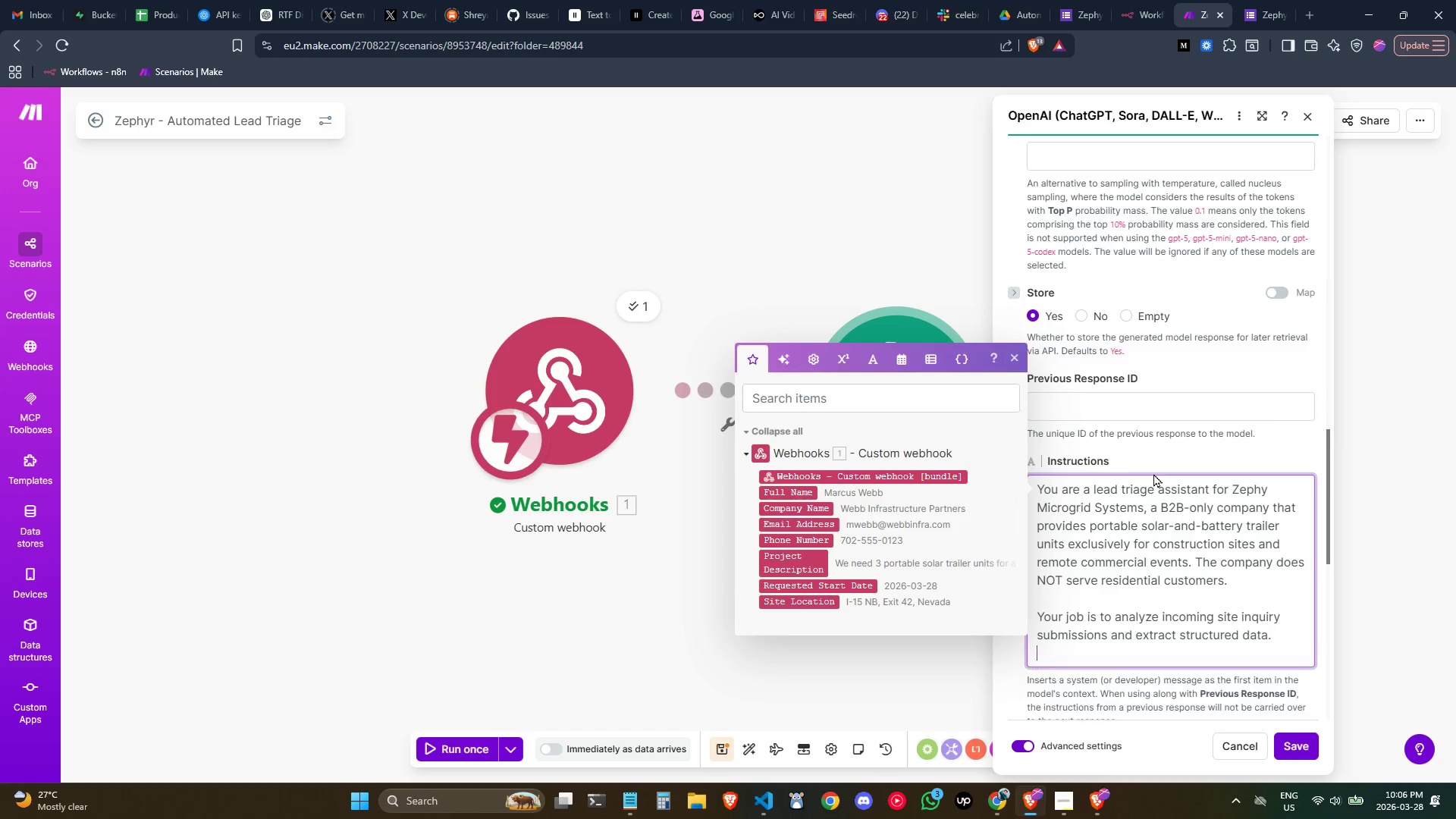 
key(Enter)
 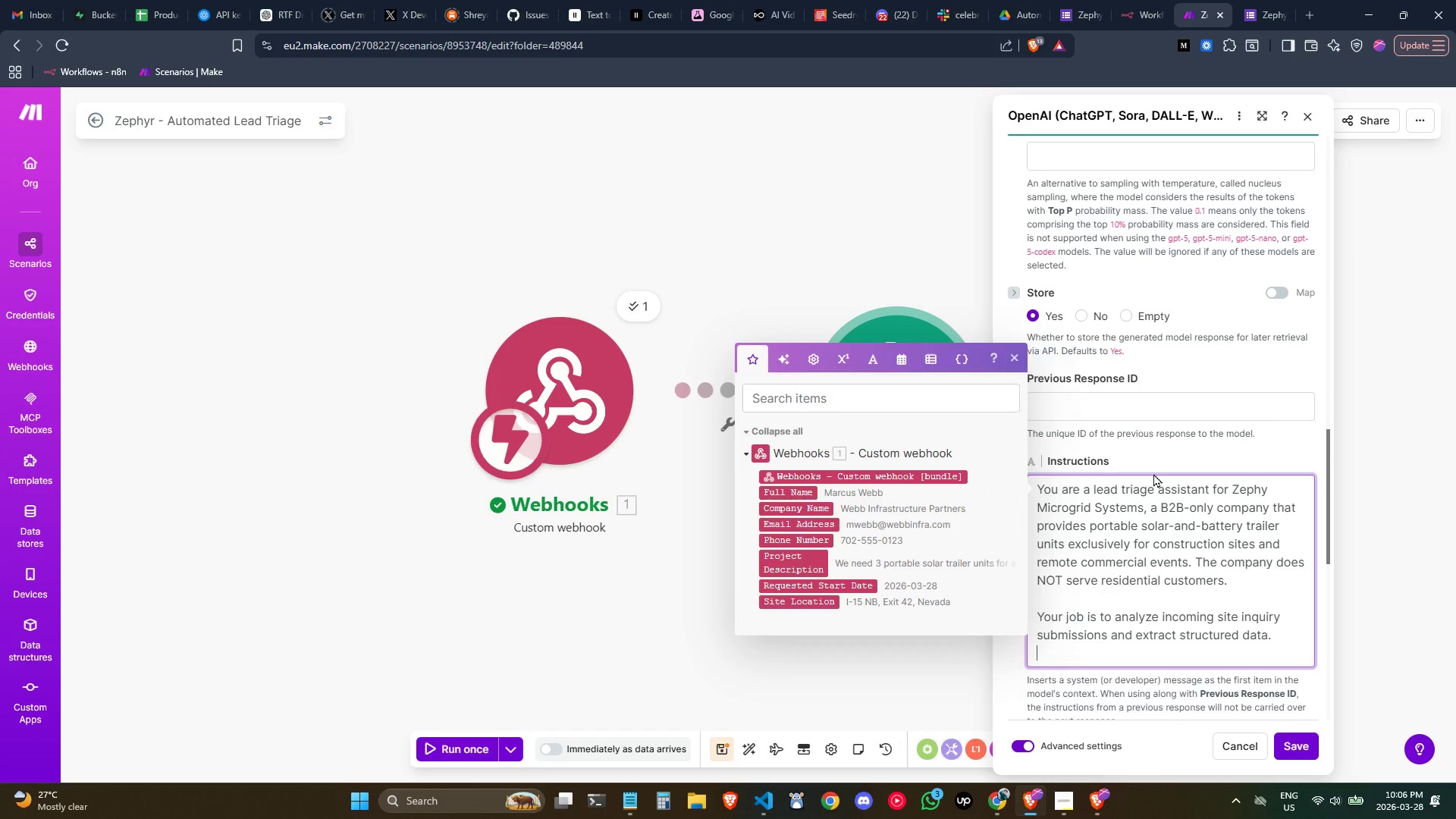 
key(Enter)
 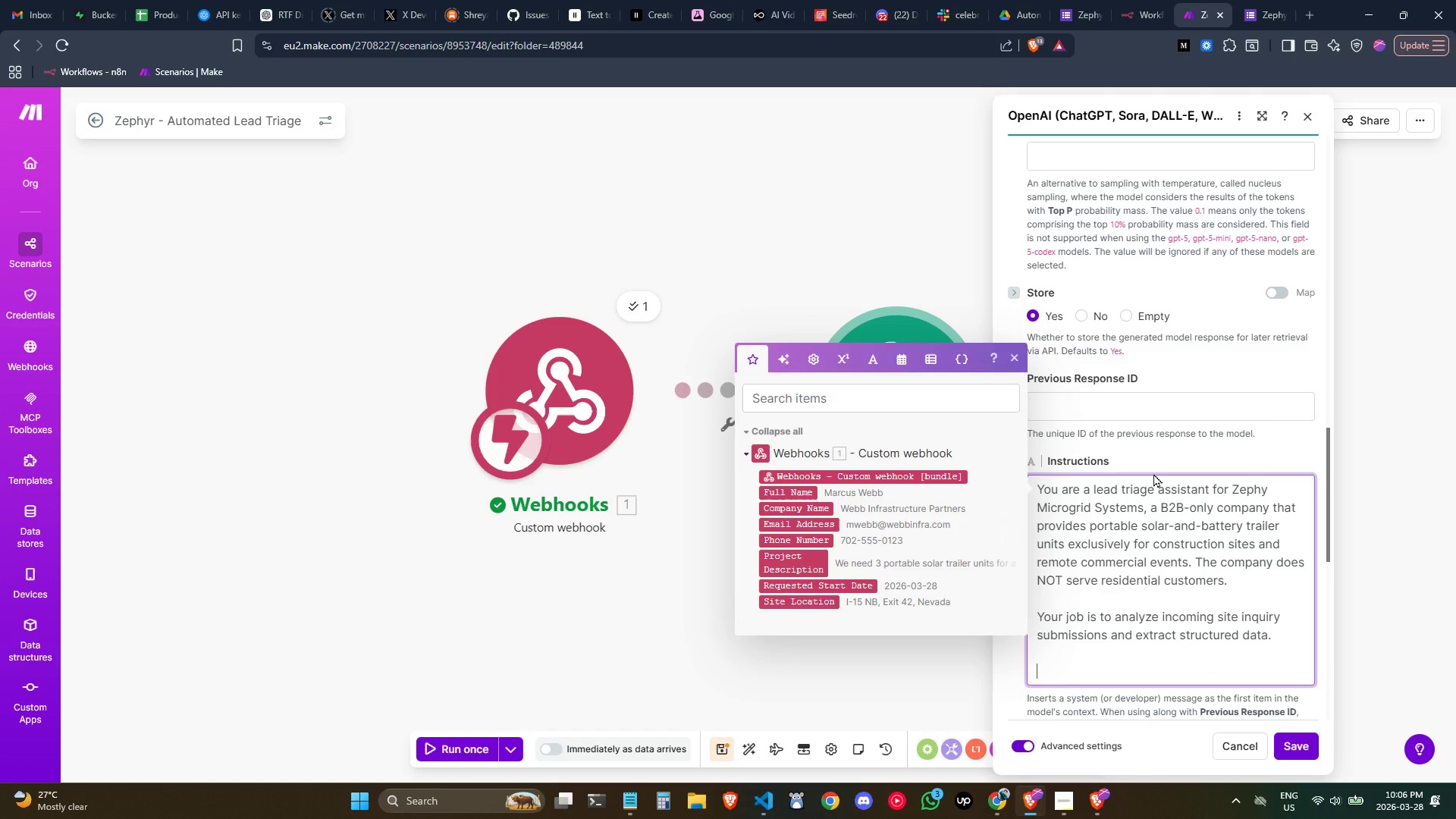 
type(Return only )
key(Backspace)
key(Backspace)
key(Backspace)
key(Backspace)
key(Backspace)
type(ONLY a )
 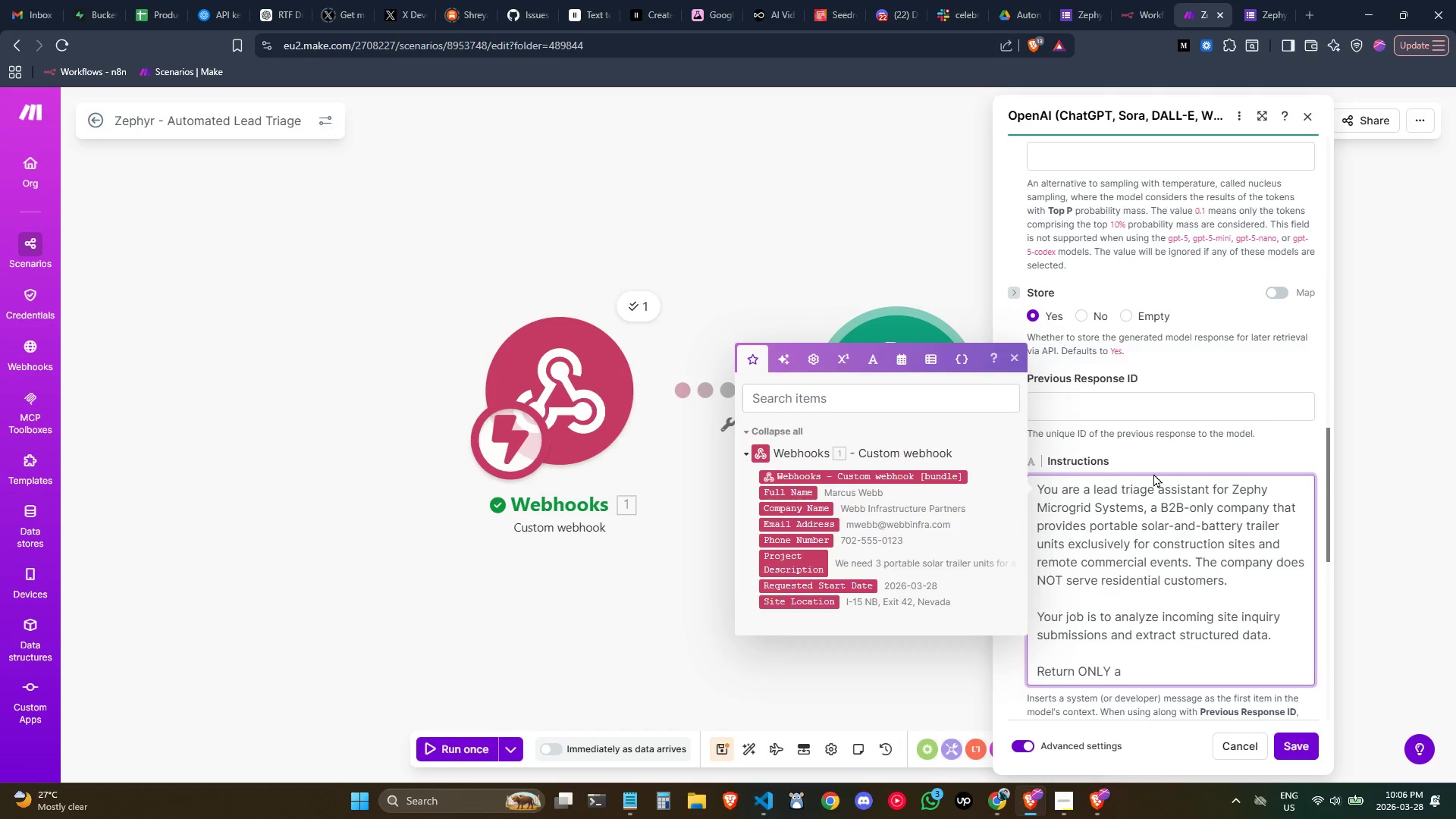 
wait(8.27)
 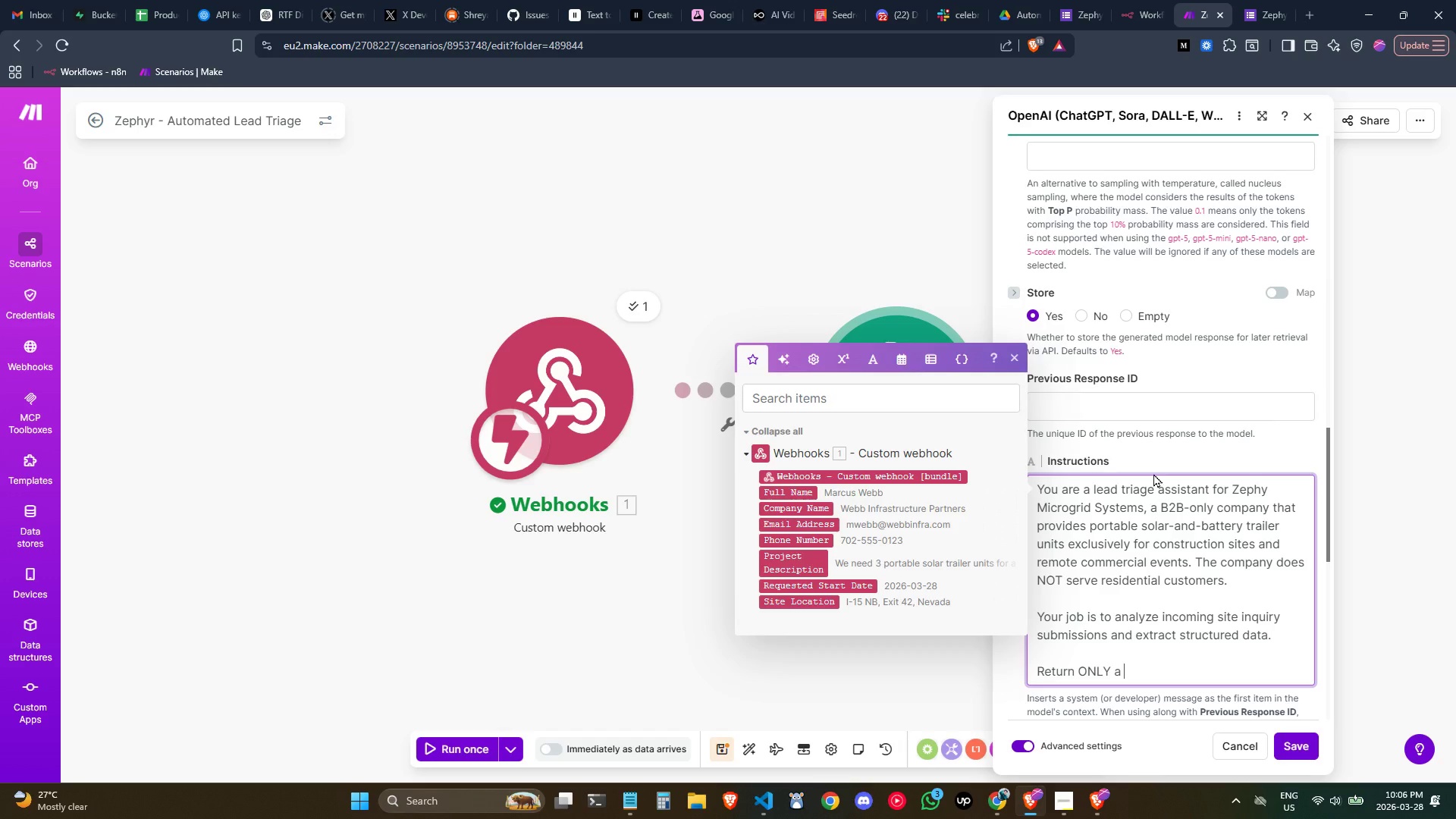 
type(raw, valid JSON object. No markdown formatting )
key(Backspace)
type(. No code fences. No explaan)
key(Backspace)
key(Backspace)
type(nation tee)
key(Backspace)
type(xt. Just the JSON object itseld)
key(Backspace)
type(f.)
 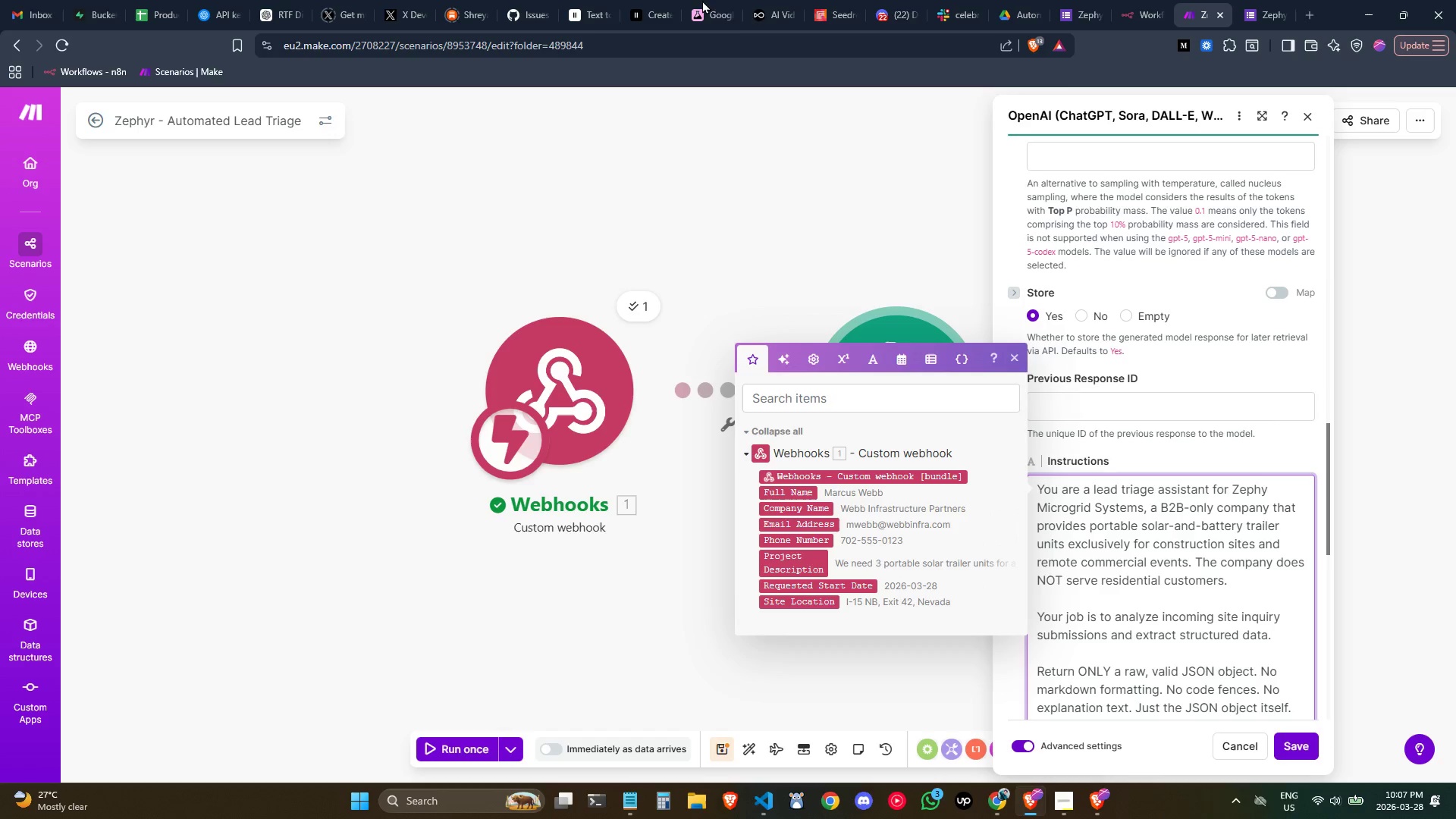 
left_click([1284, 437])
 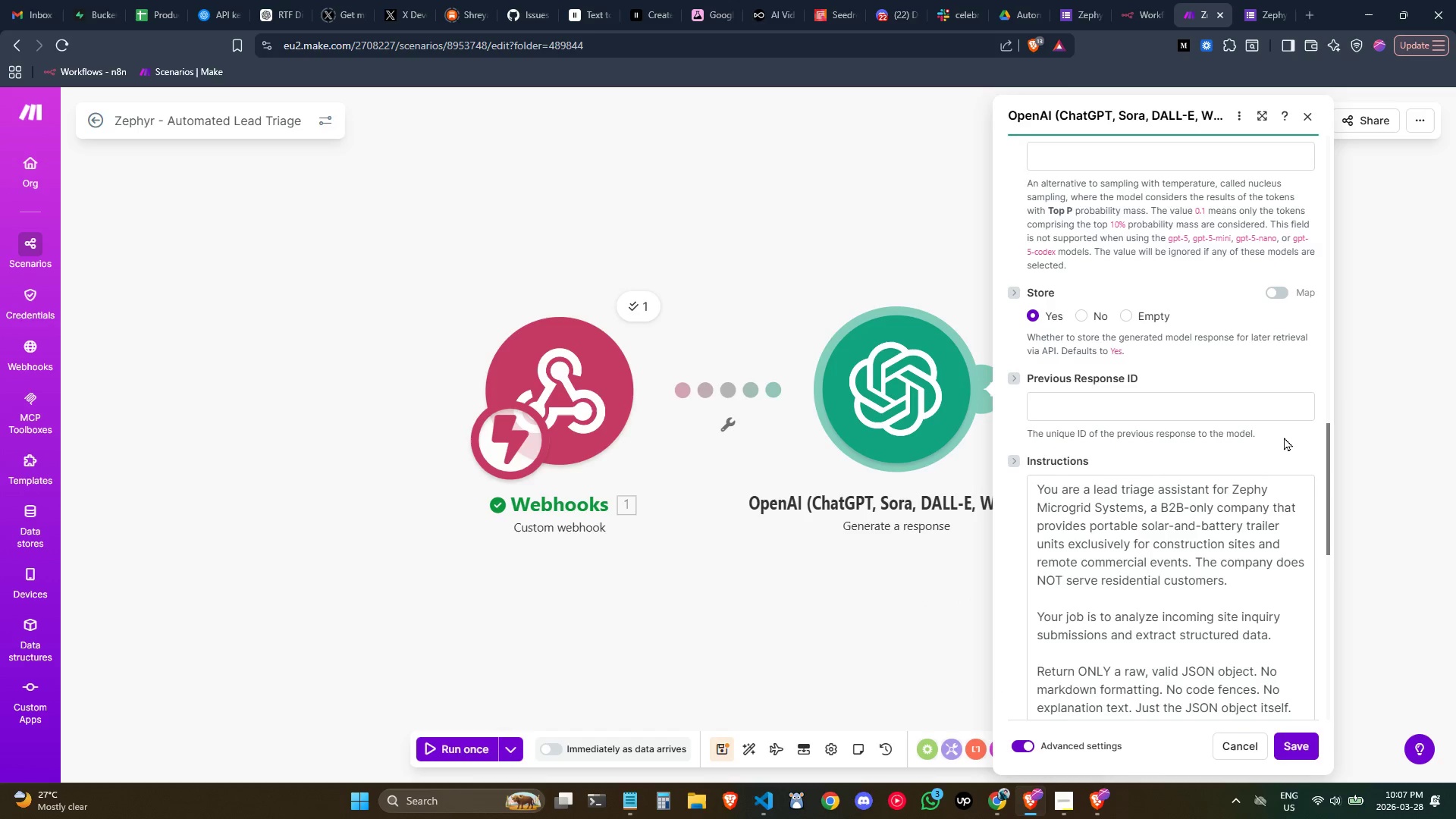 
scroll: coordinate [1284, 437], scroll_direction: down, amount: 1.0
 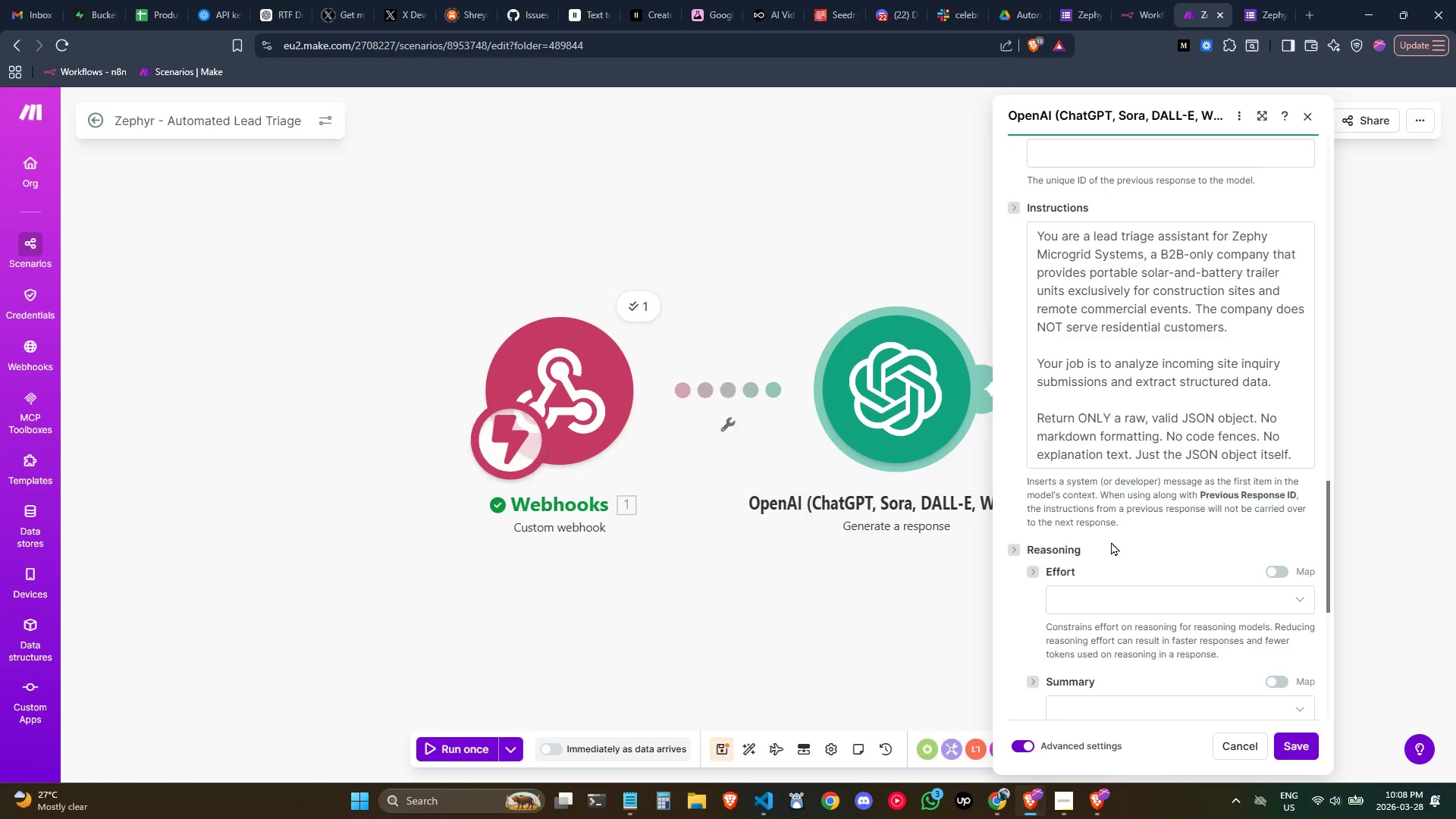 
wait(23.52)
 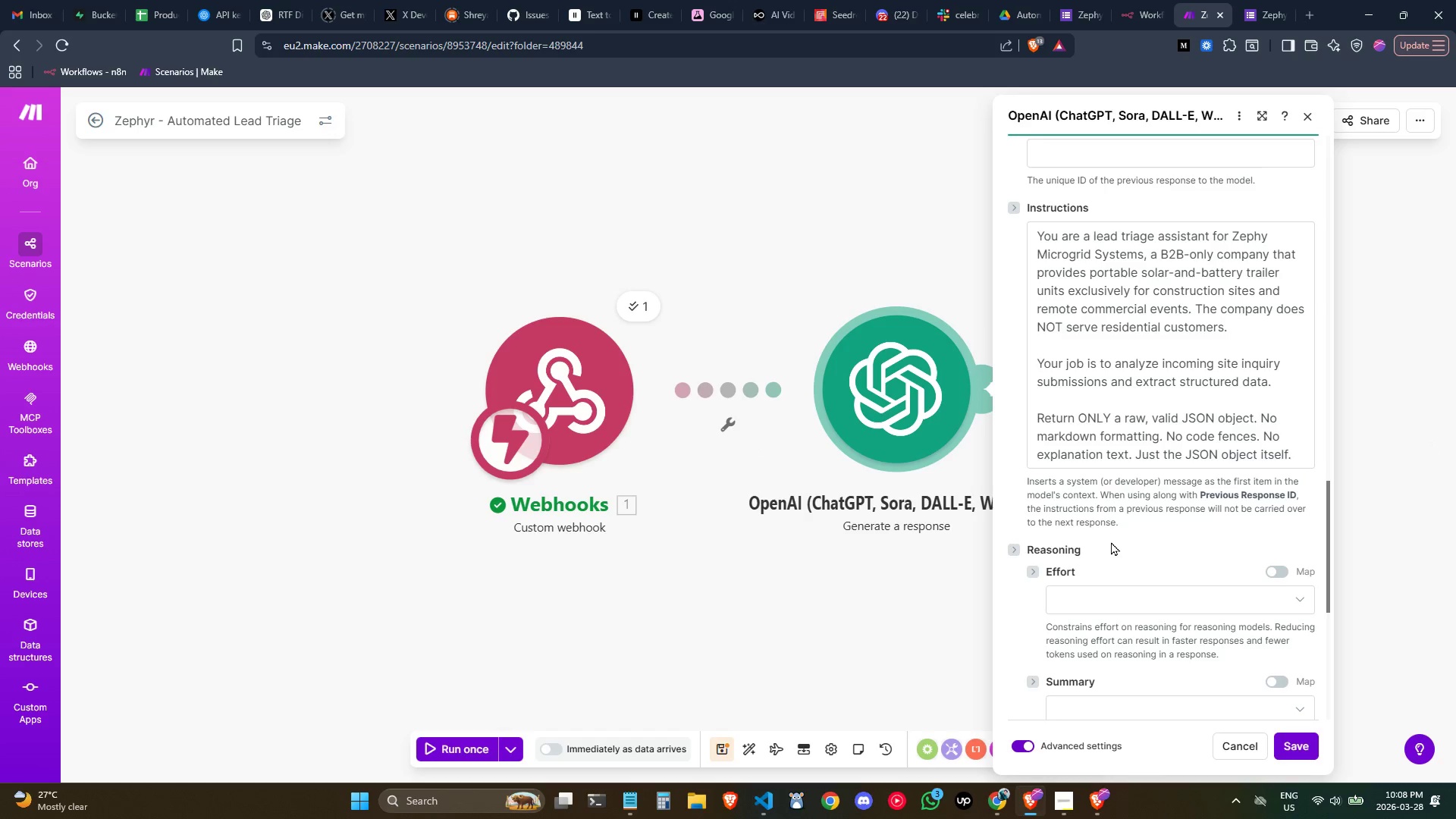 
scroll: coordinate [1156, 554], scroll_direction: down, amount: 1.0
 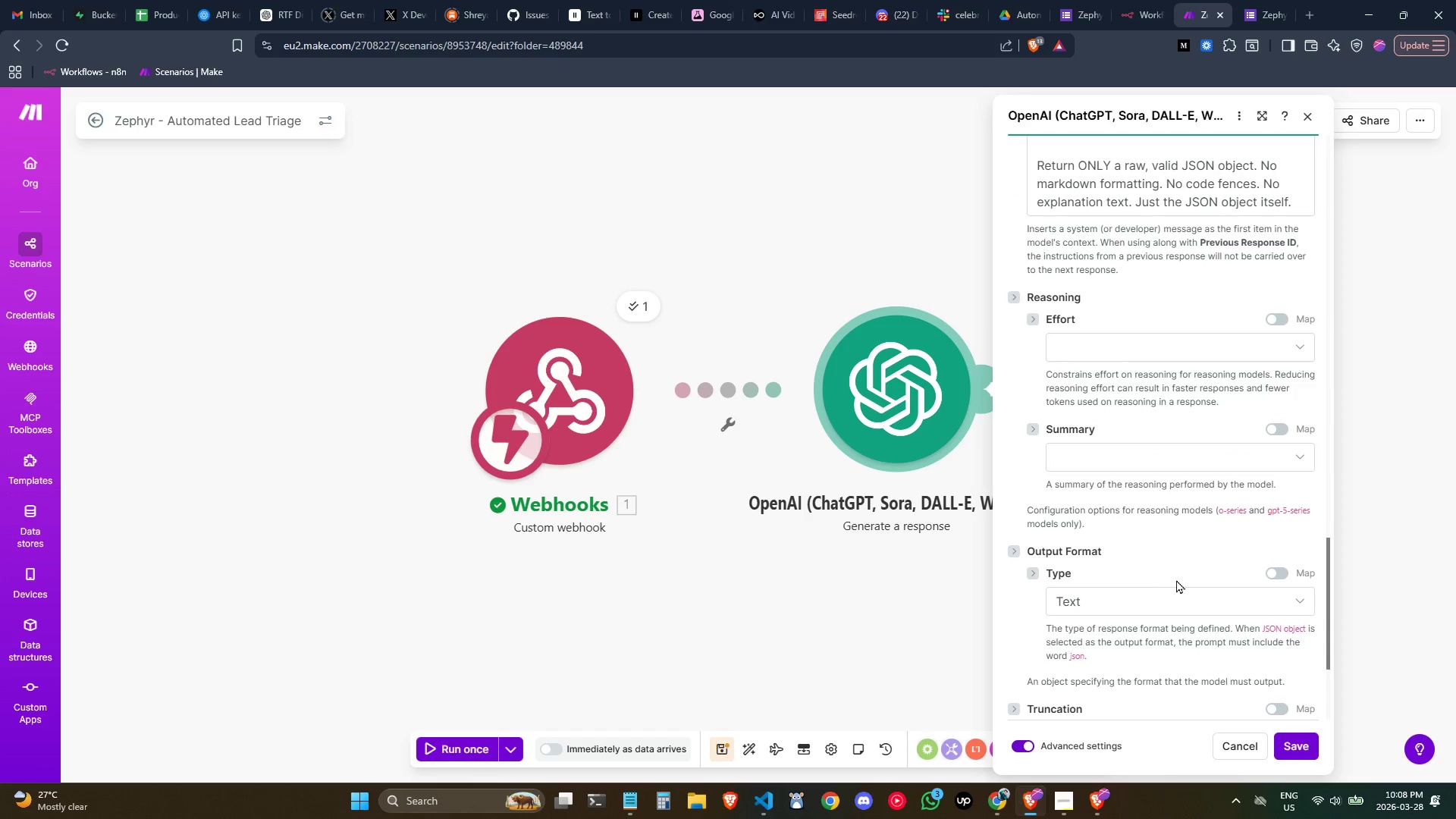 
scroll: coordinate [1193, 567], scroll_direction: up, amount: 4.0
 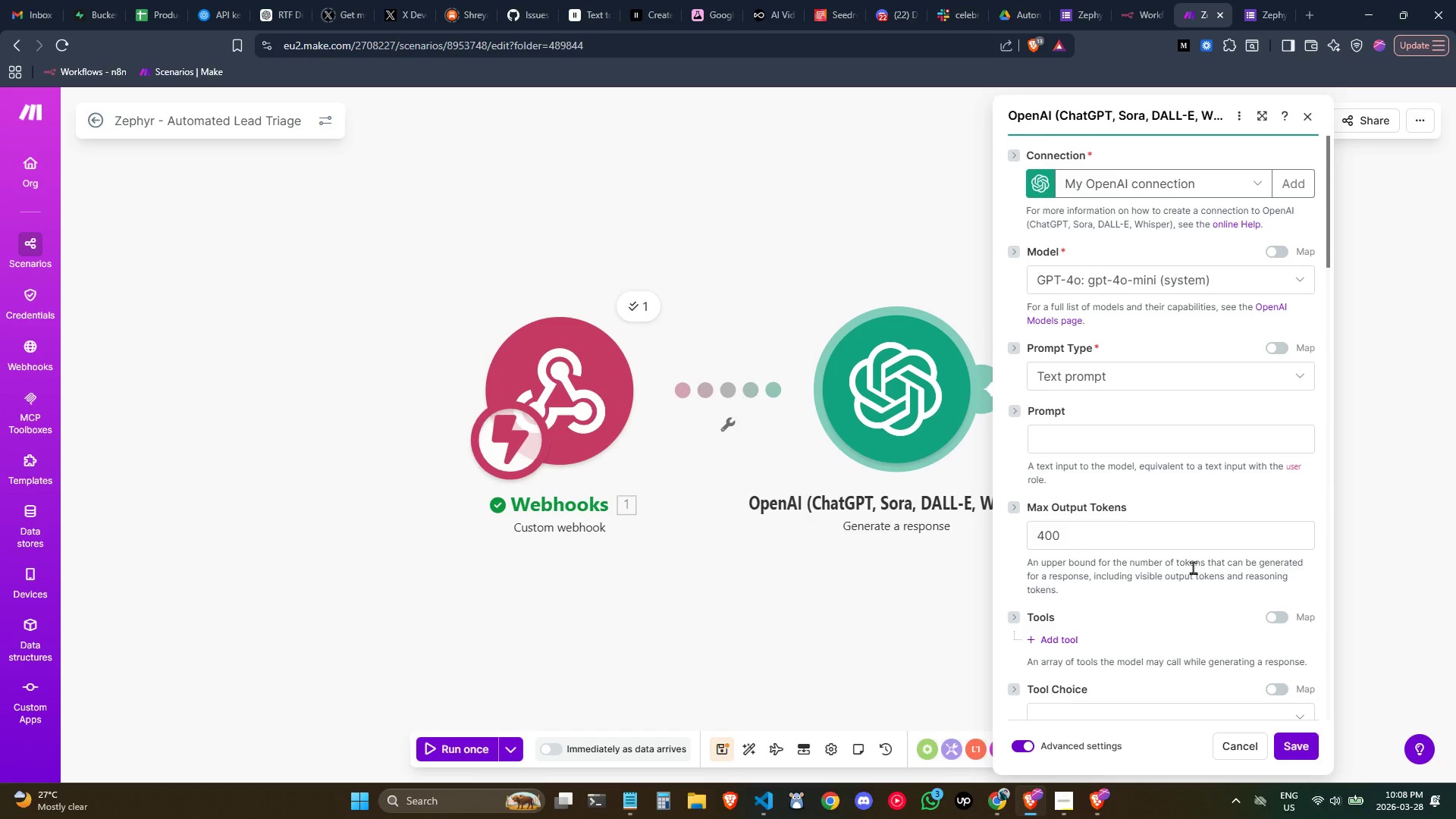 
scroll: coordinate [1193, 567], scroll_direction: down, amount: 1.0
 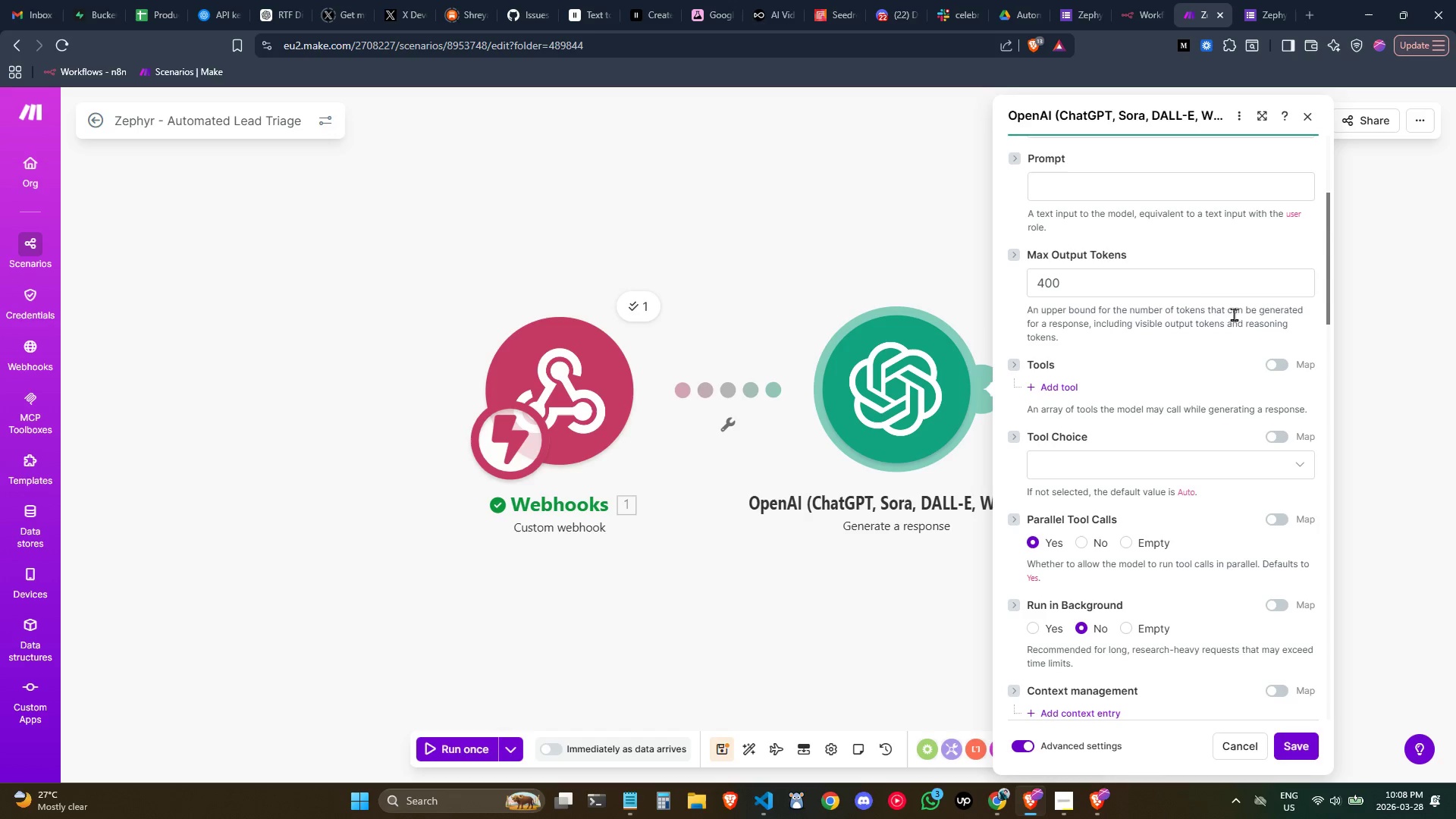 
wait(14.64)
 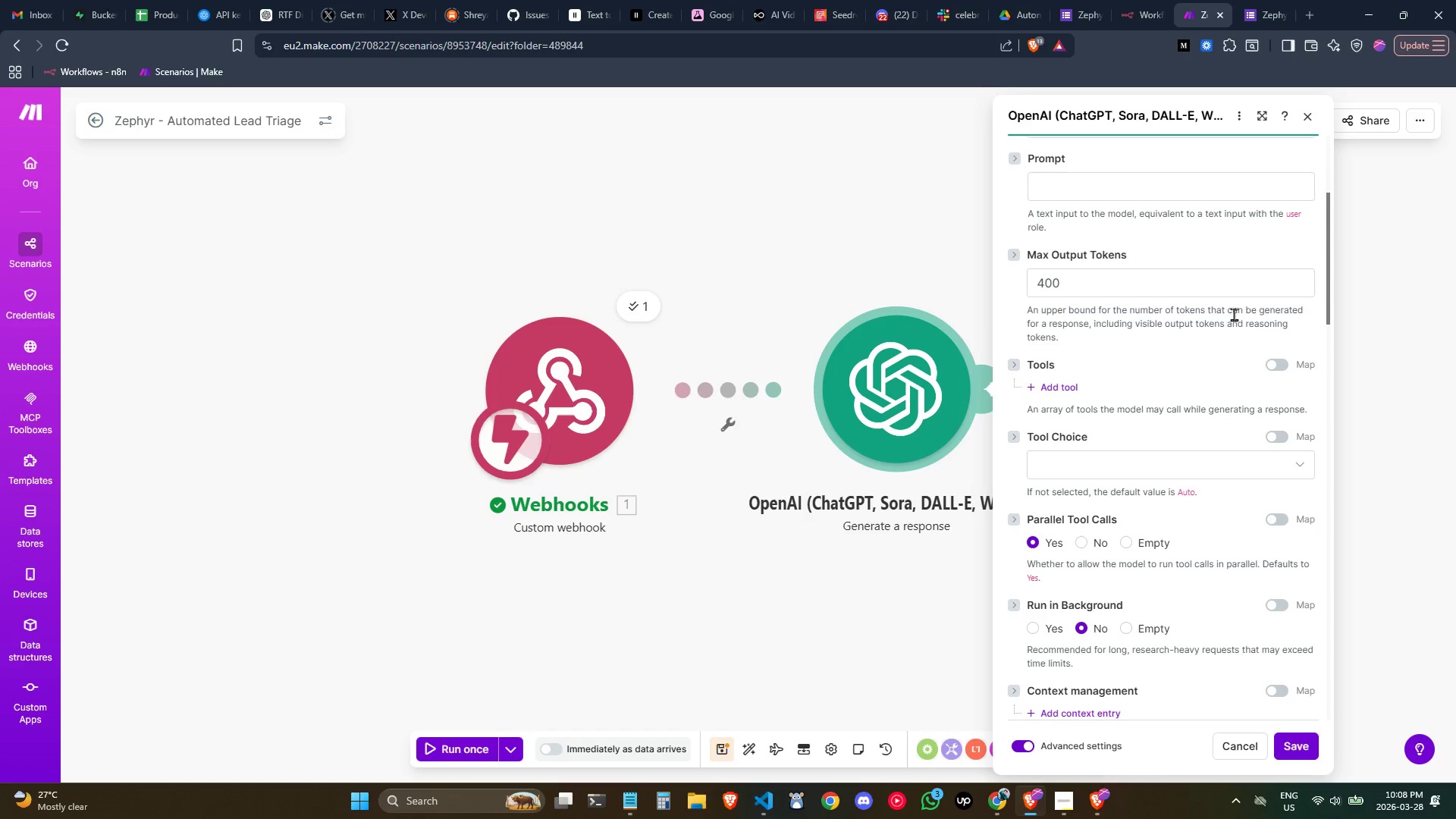 
scroll: coordinate [1257, 448], scroll_direction: down, amount: 4.0
 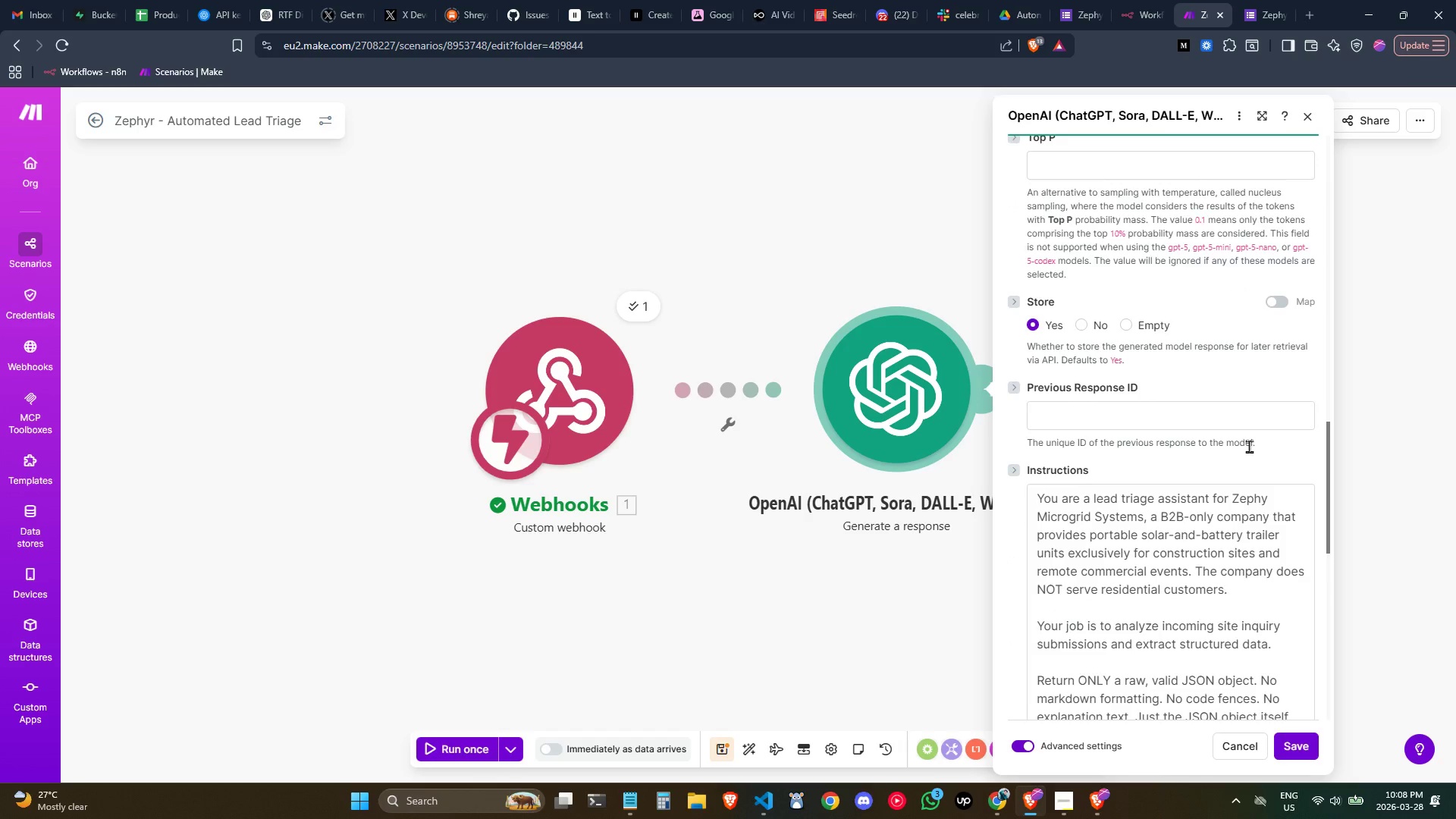 
scroll: coordinate [1249, 446], scroll_direction: up, amount: 2.0
 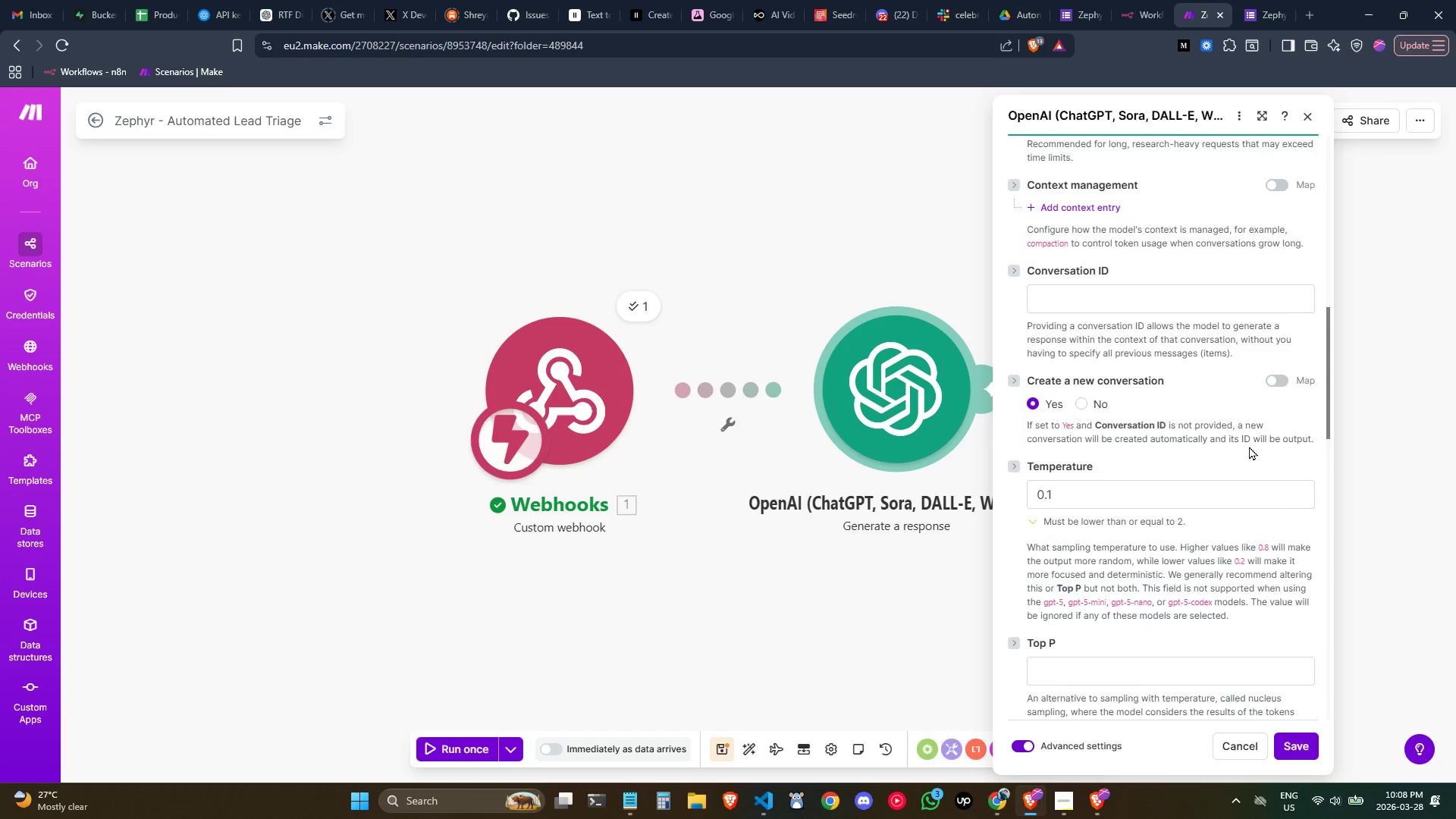 
scroll: coordinate [1249, 446], scroll_direction: down, amount: 3.0
 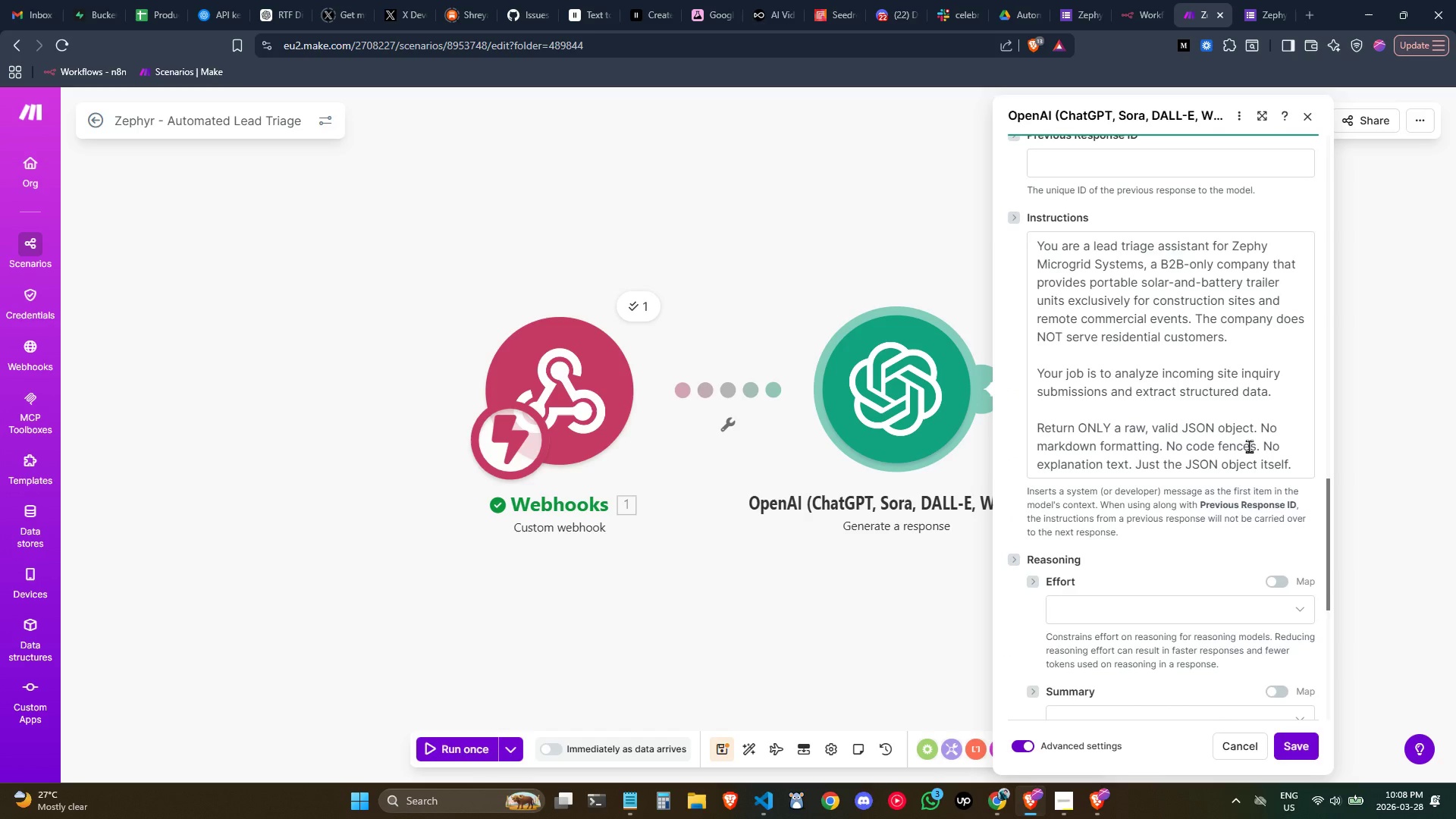 
scroll: coordinate [1249, 446], scroll_direction: up, amount: 1.0
 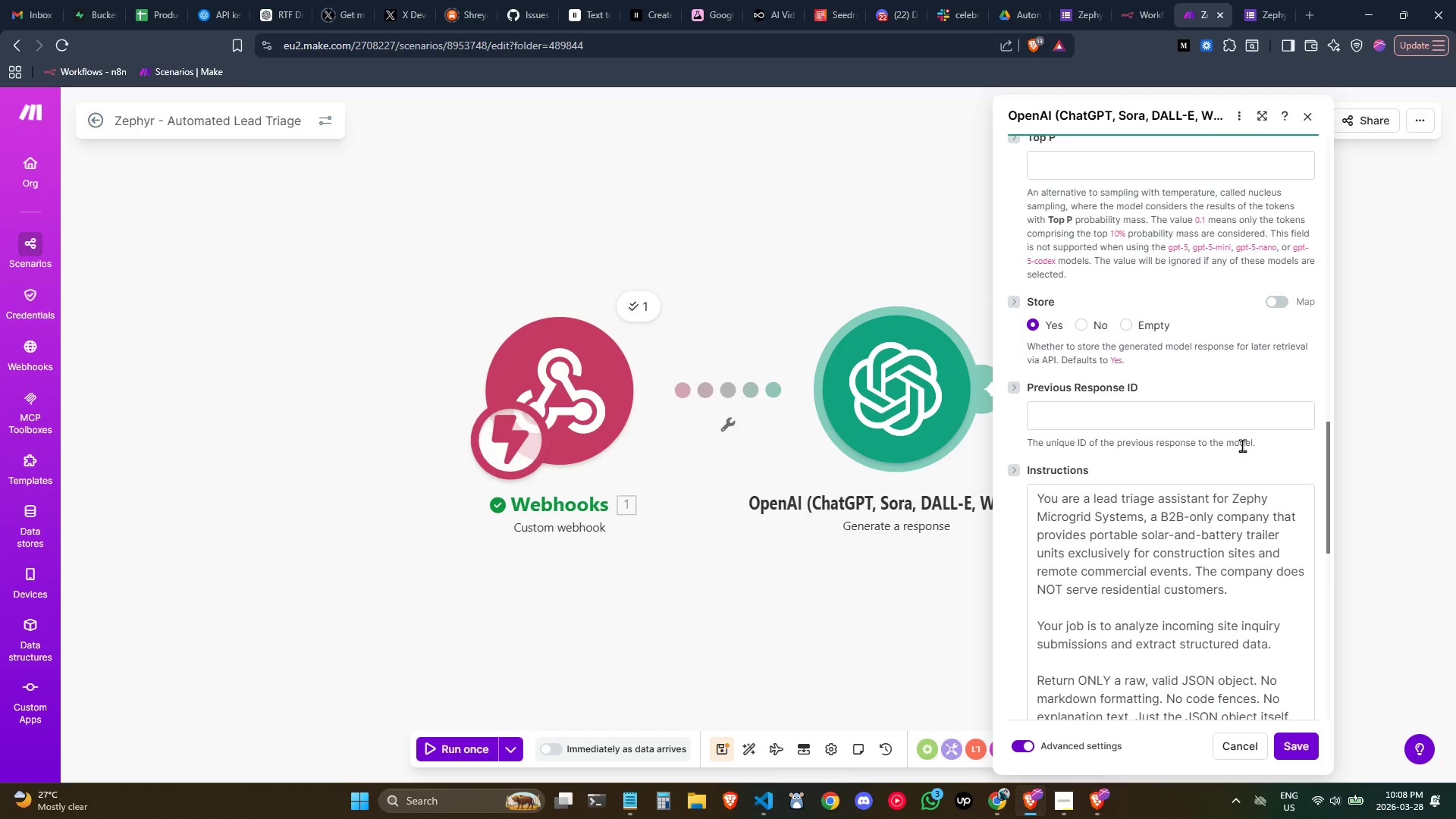 
scroll: coordinate [1177, 547], scroll_direction: down, amount: 3.0
 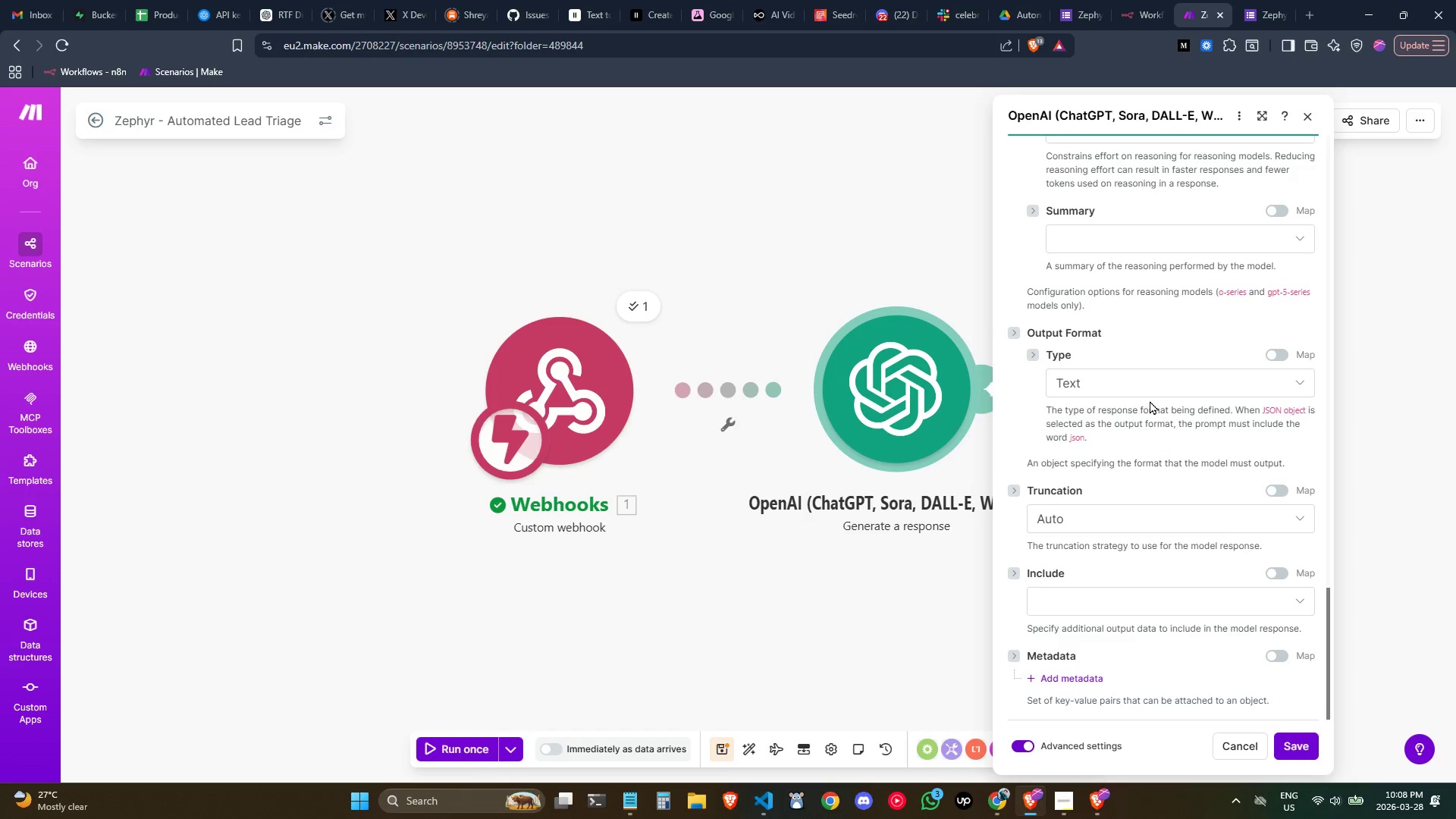 
left_click([1148, 380])
 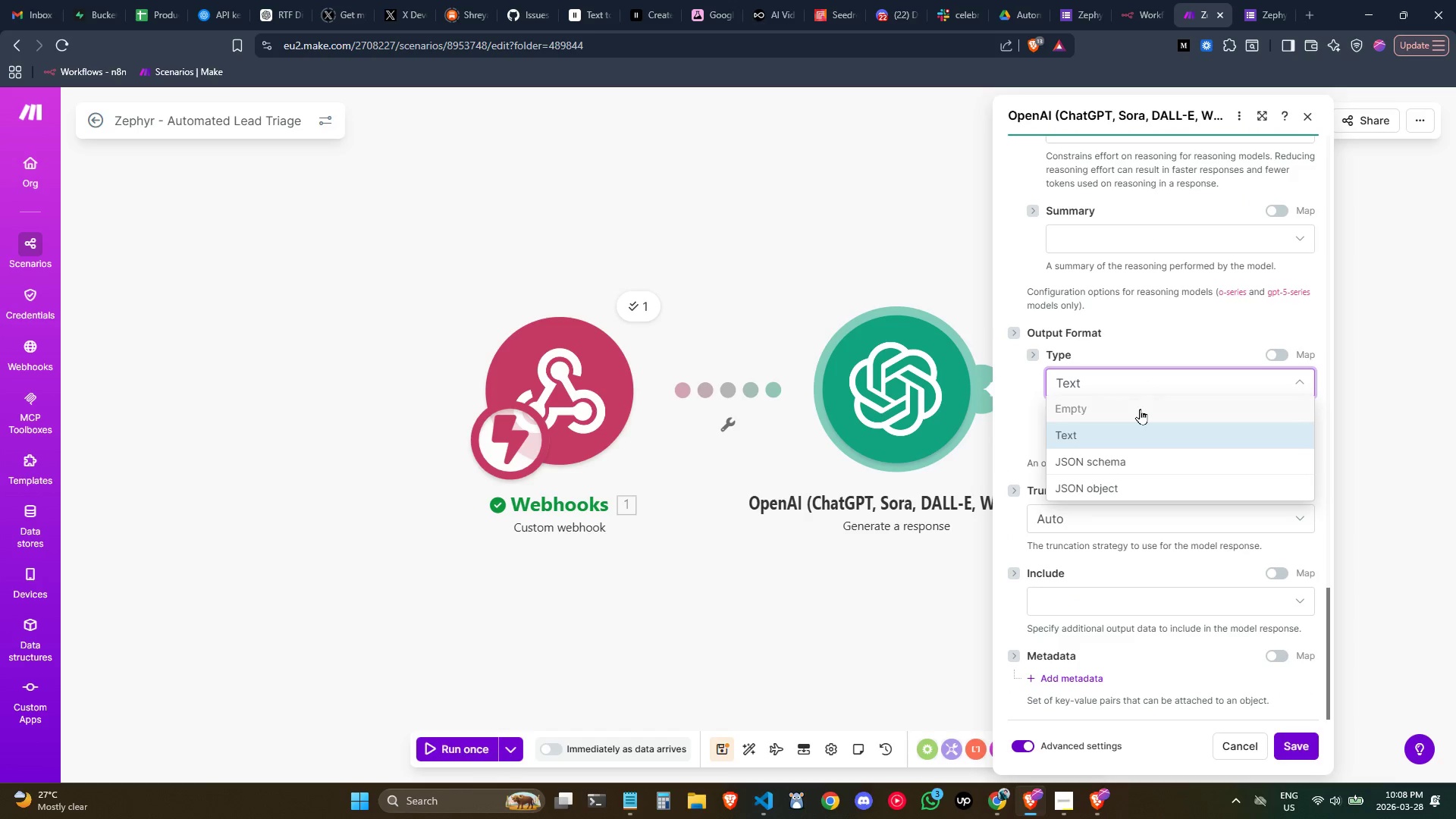 
left_click([1136, 407])
 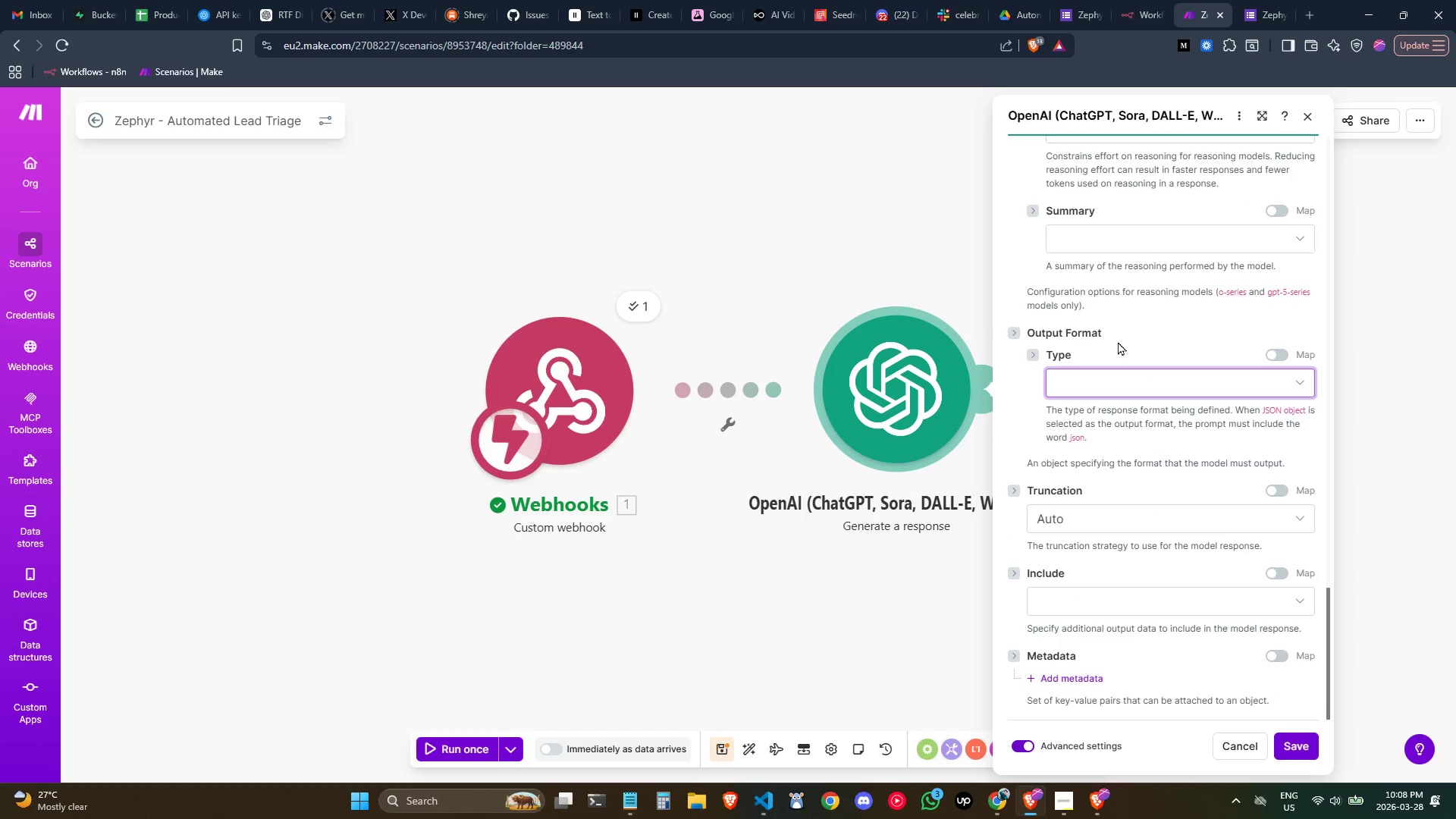 
left_click([1039, 357])
 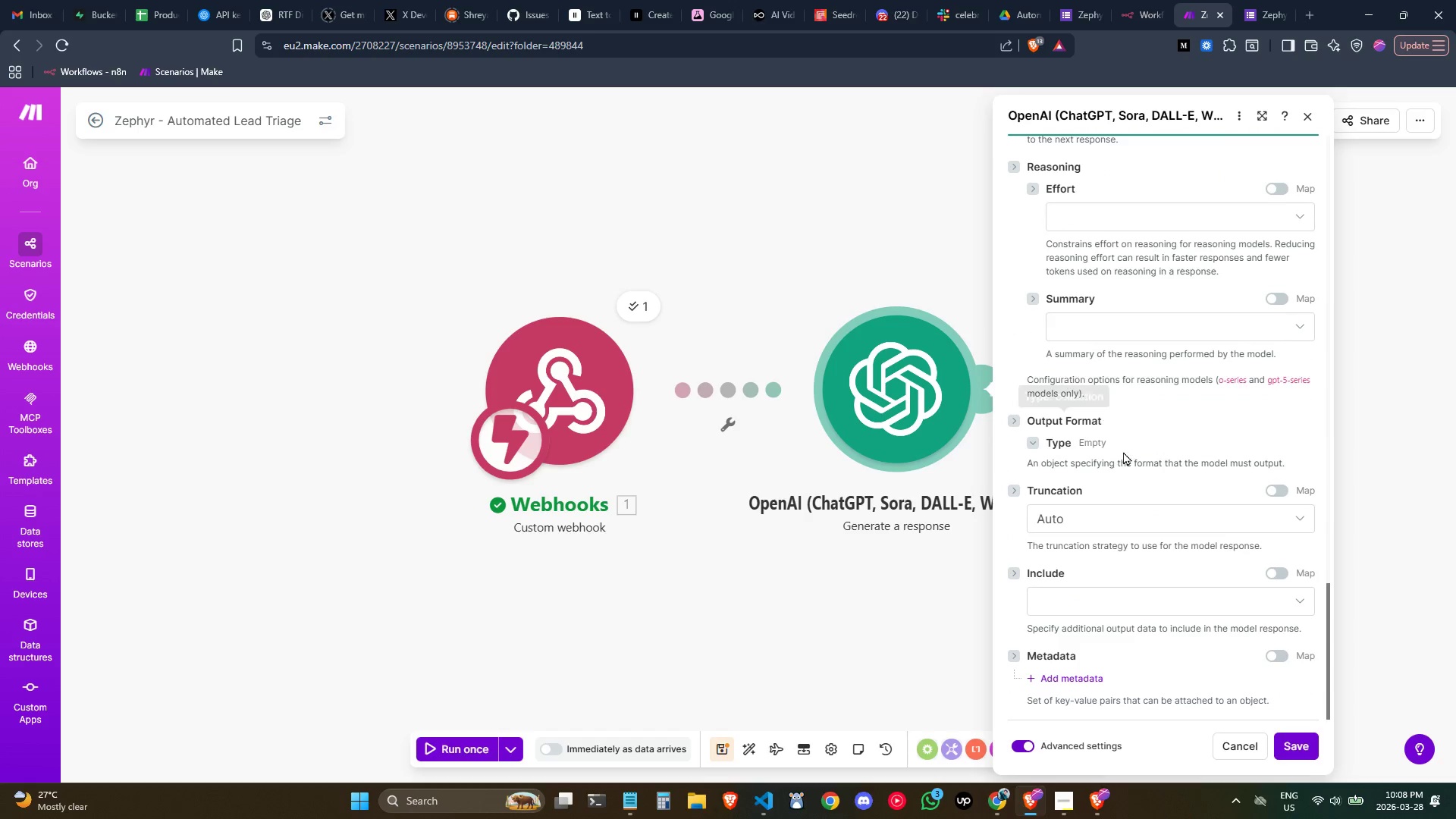 
scroll: coordinate [1135, 475], scroll_direction: down, amount: 1.0
 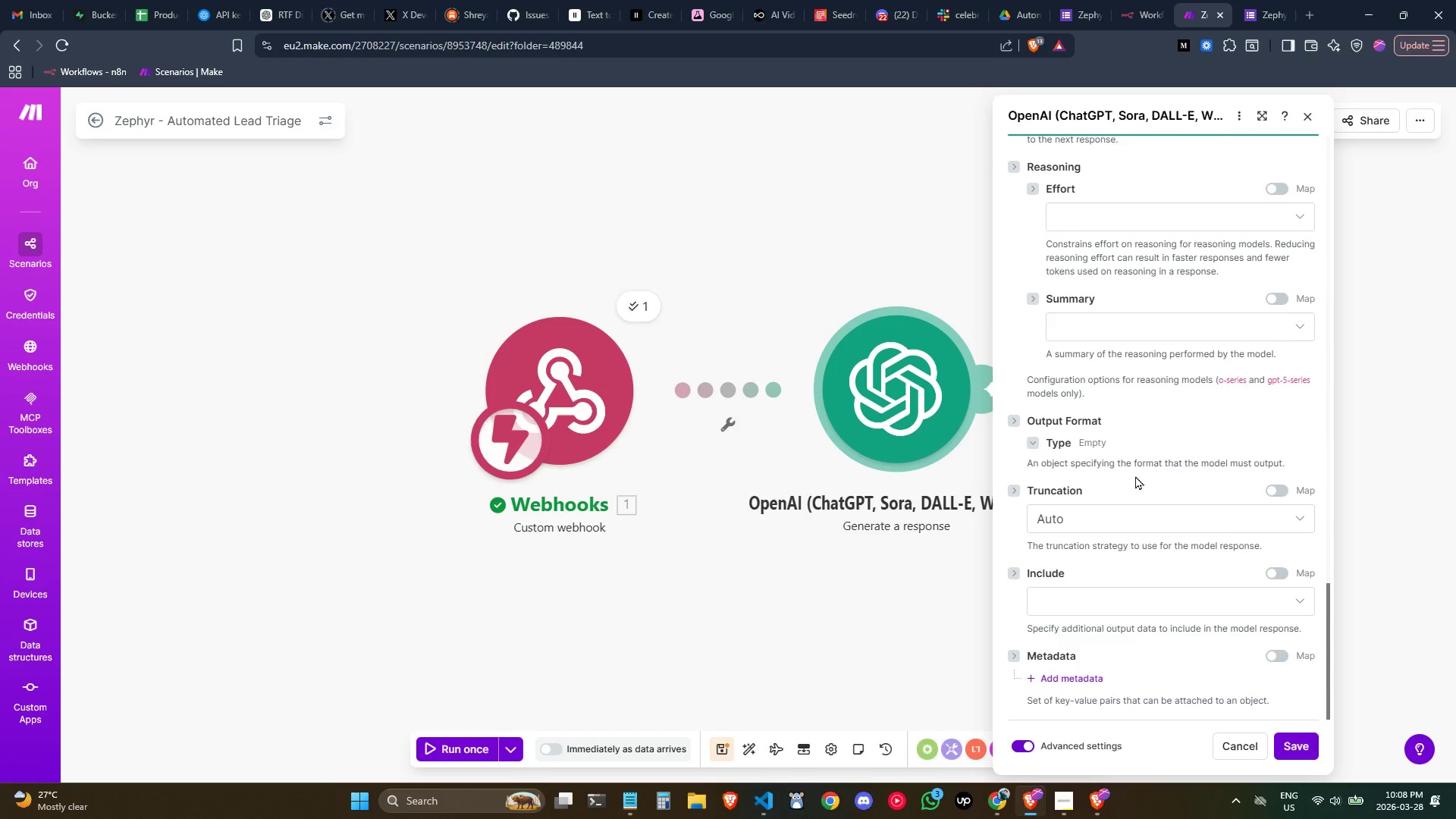 
scroll: coordinate [1135, 475], scroll_direction: up, amount: 2.0
 